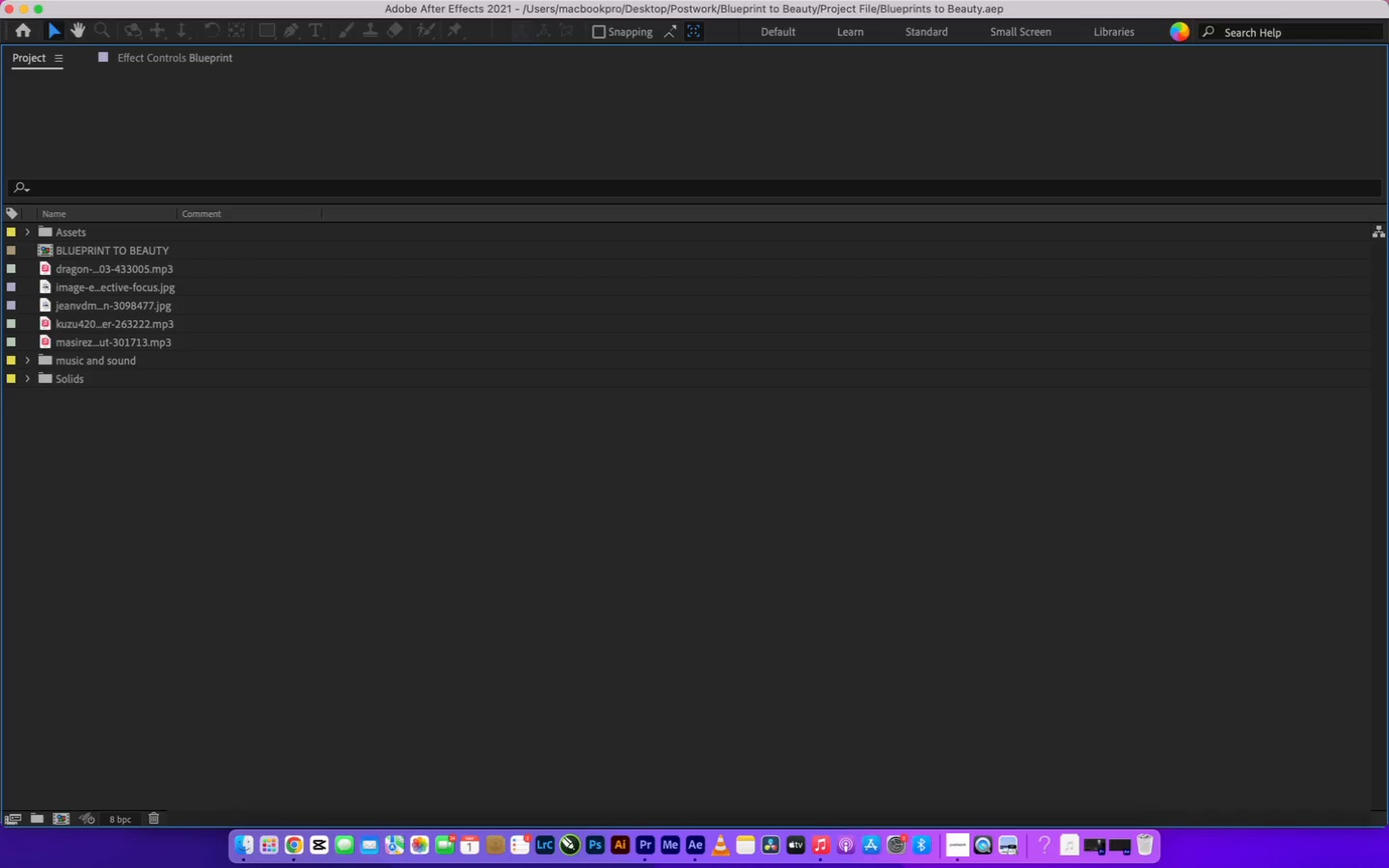 
wait(8.76)
 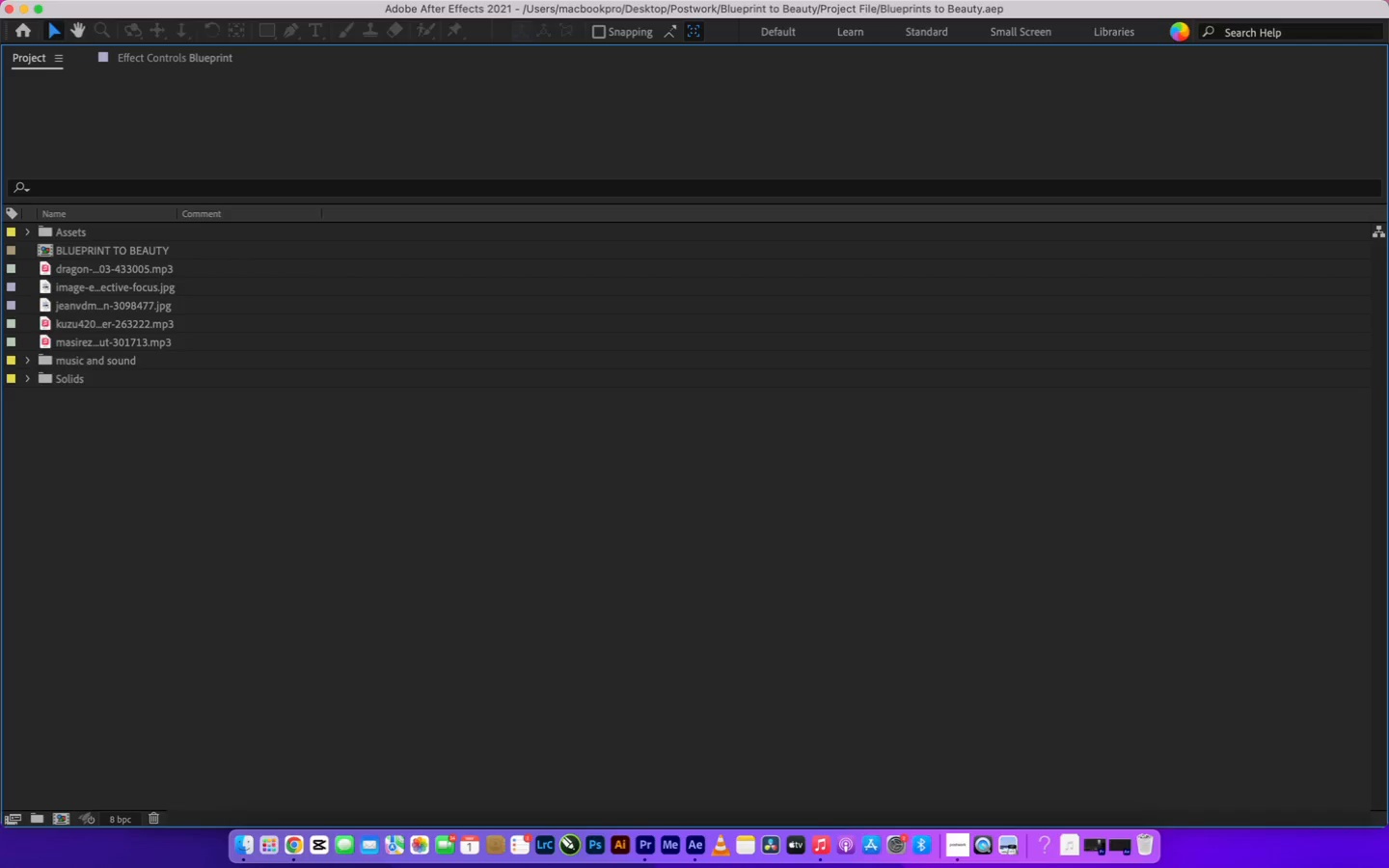 
left_click([967, 643])
 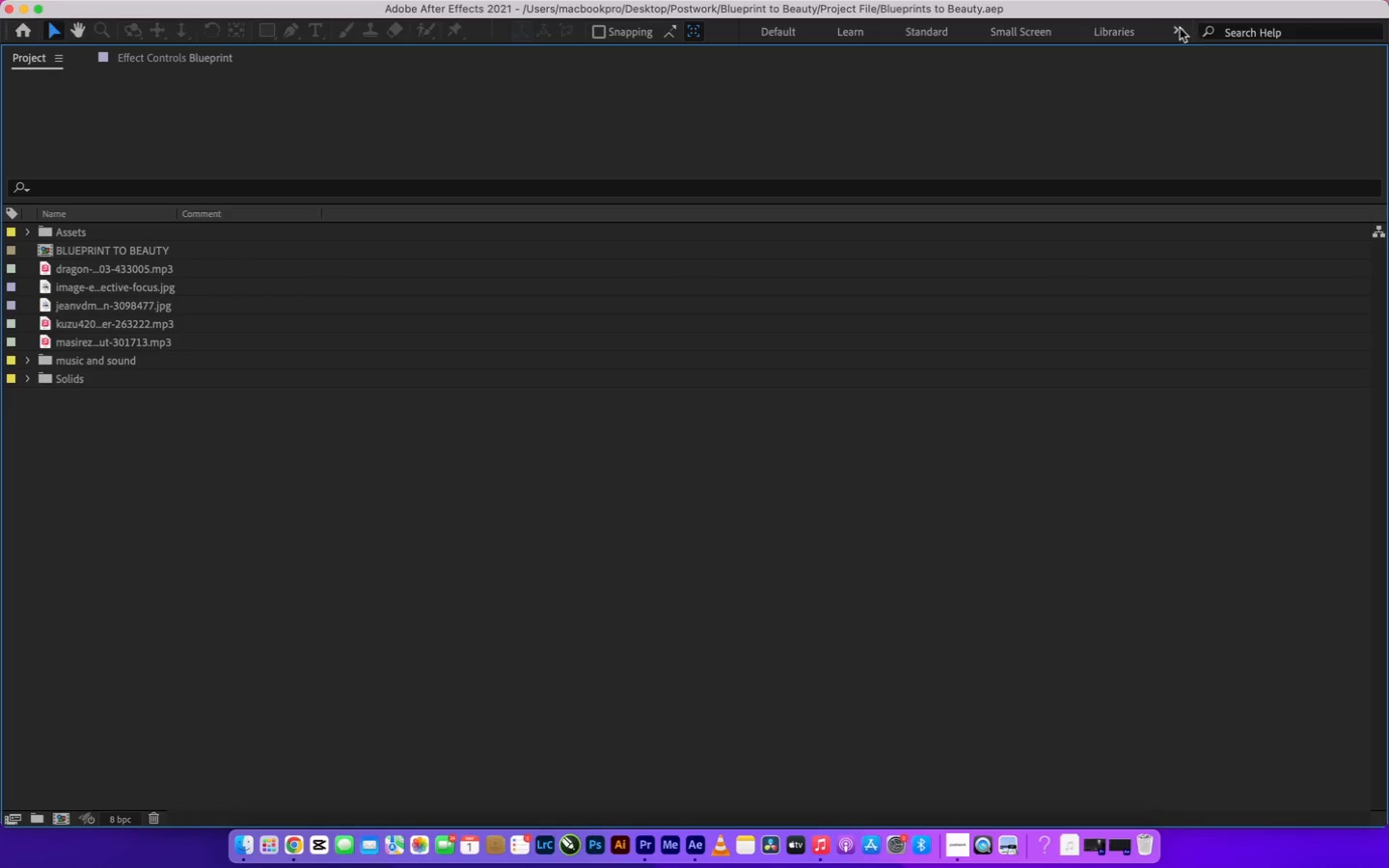 
left_click([1179, 33])
 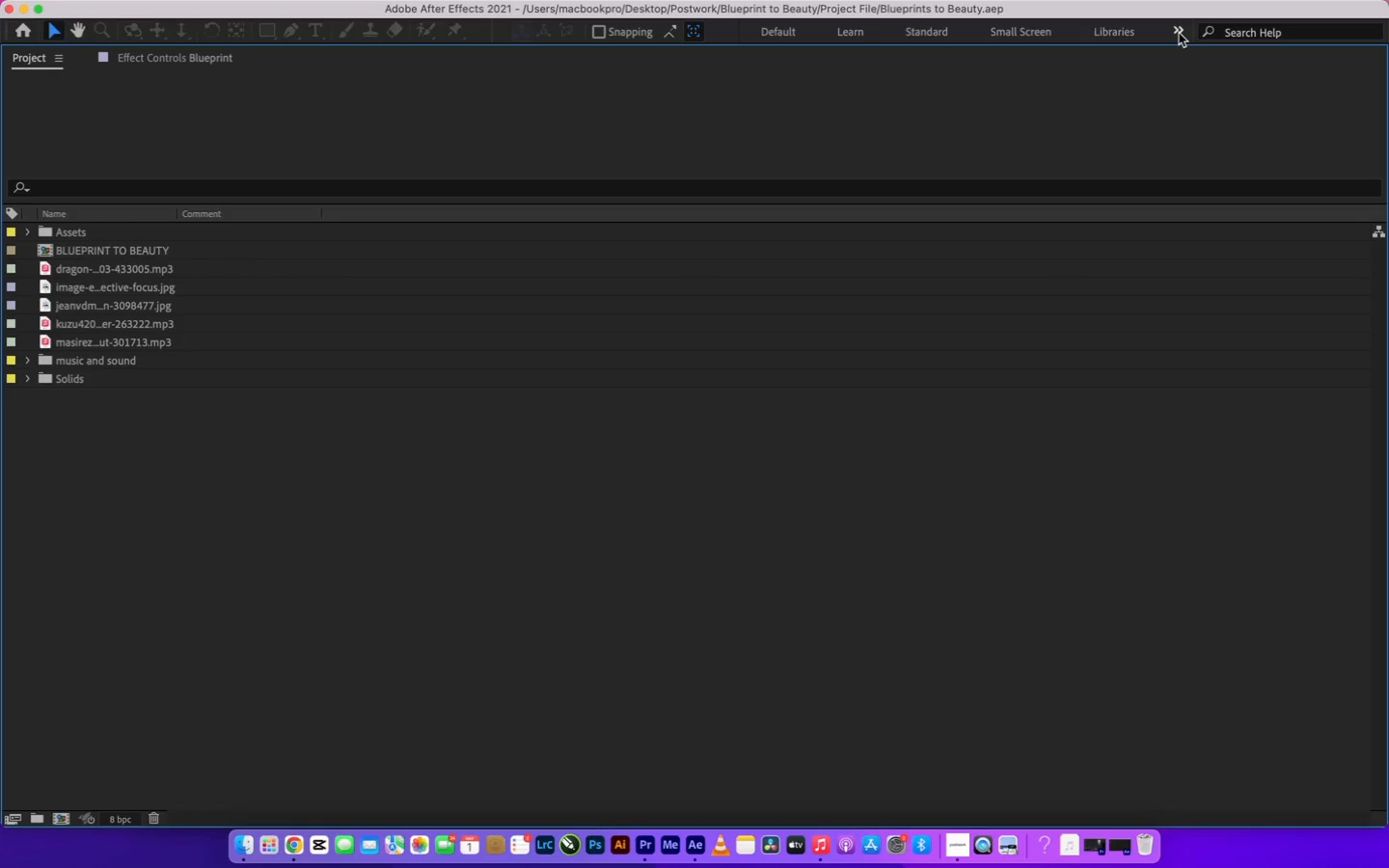 
left_click_drag(start_coordinate=[1179, 33], to_coordinate=[1200, 59])
 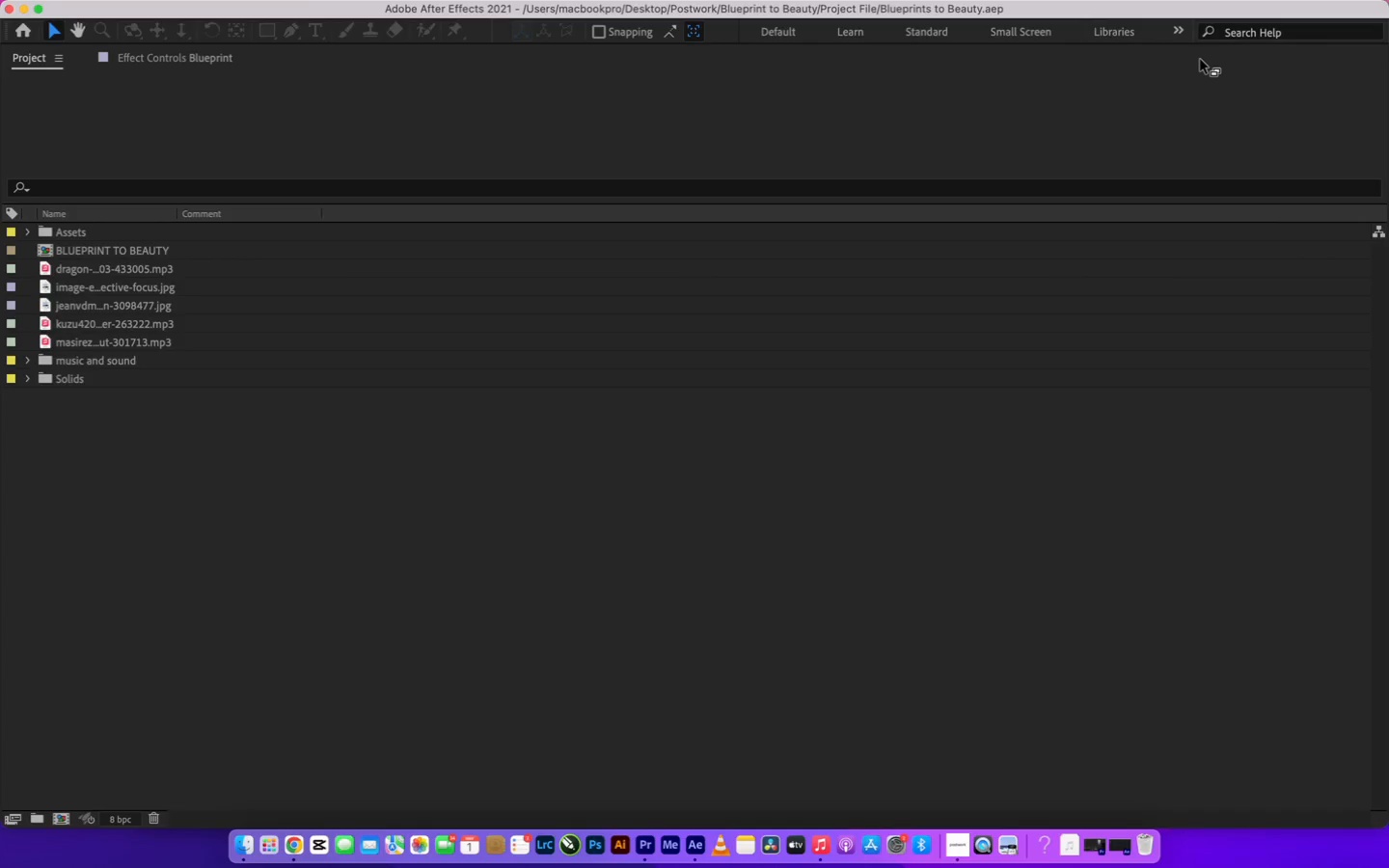 
left_click([1200, 59])
 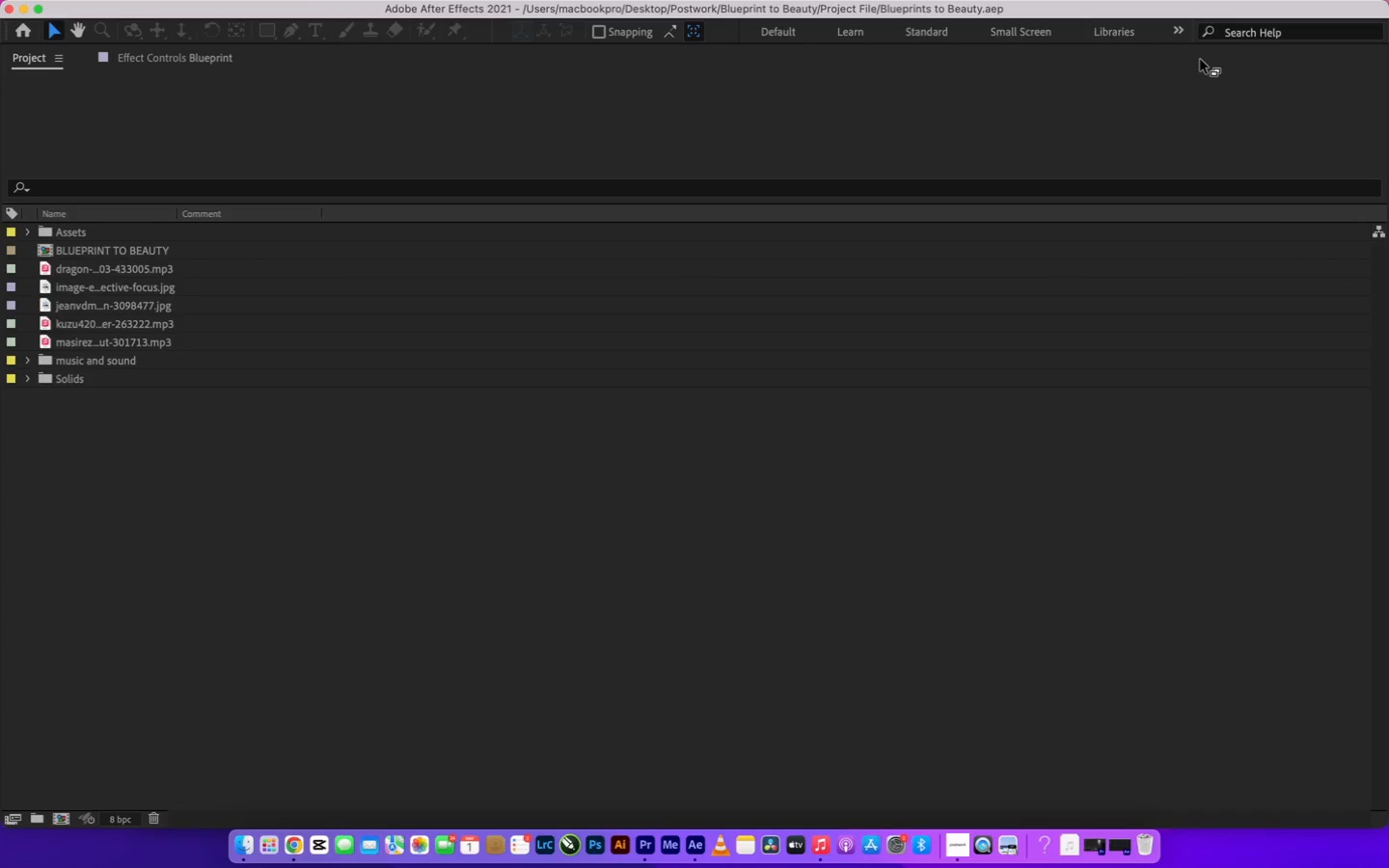 
left_click([1184, 35])
 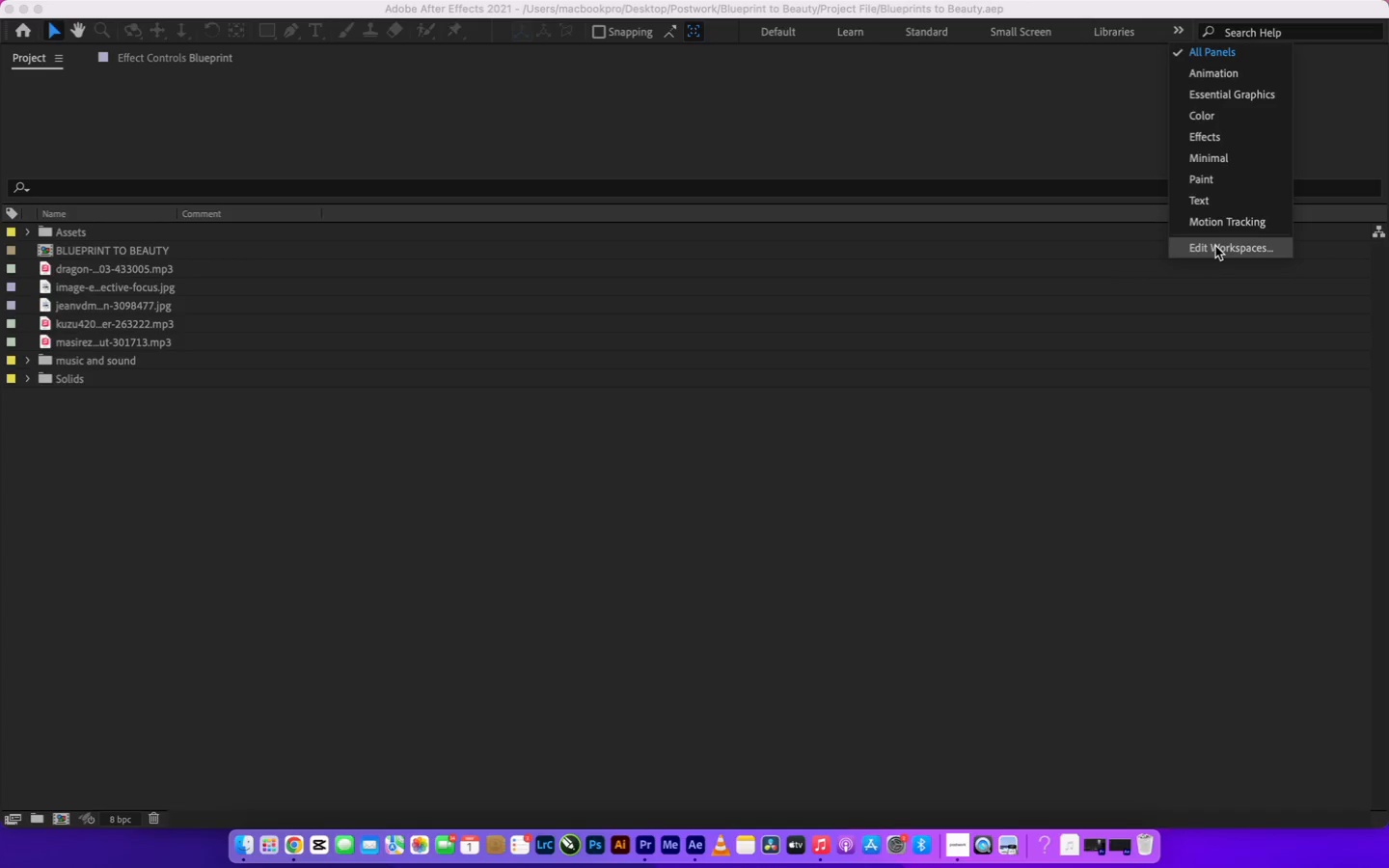 
left_click([1215, 246])
 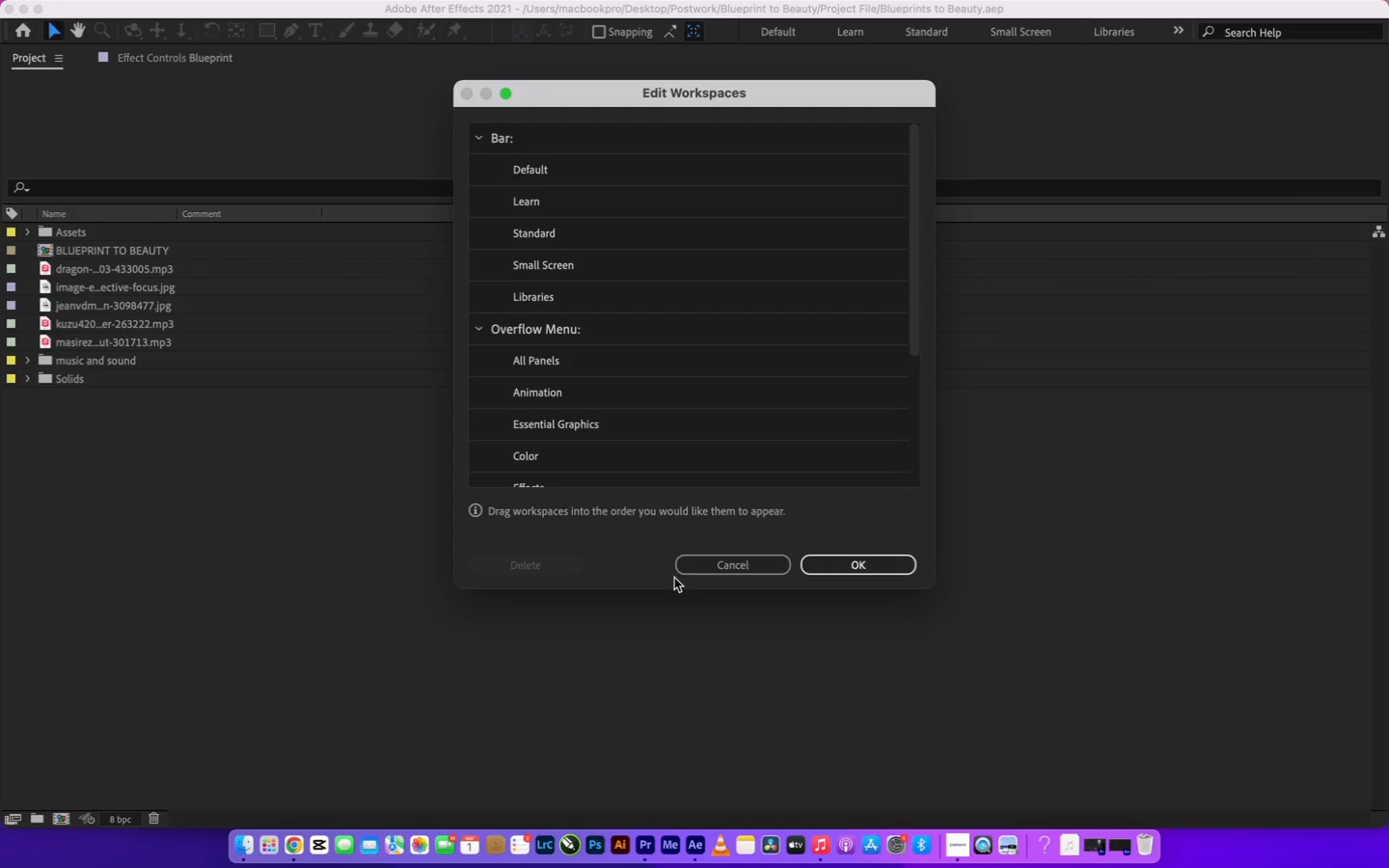 
left_click([705, 568])
 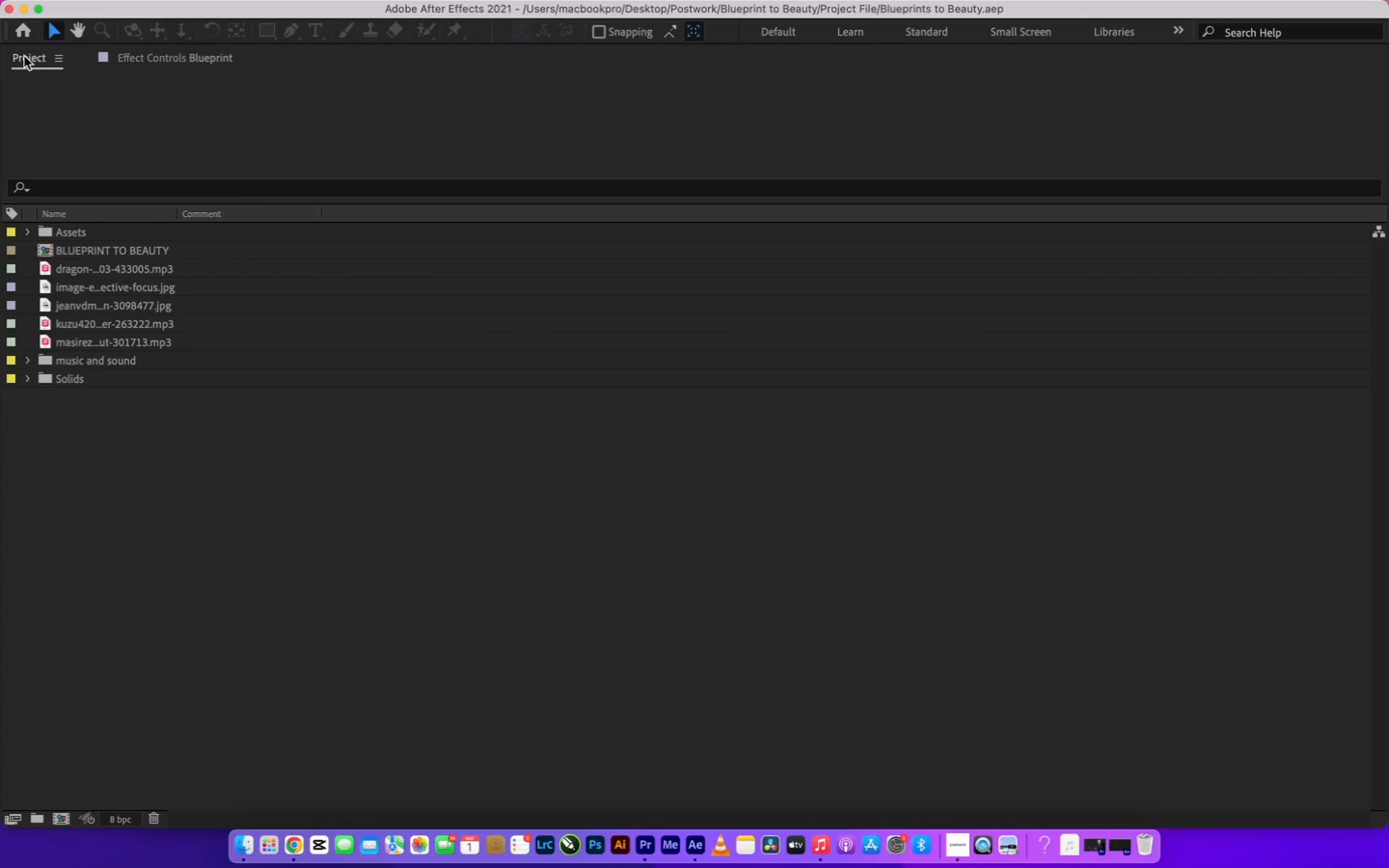 
wait(8.27)
 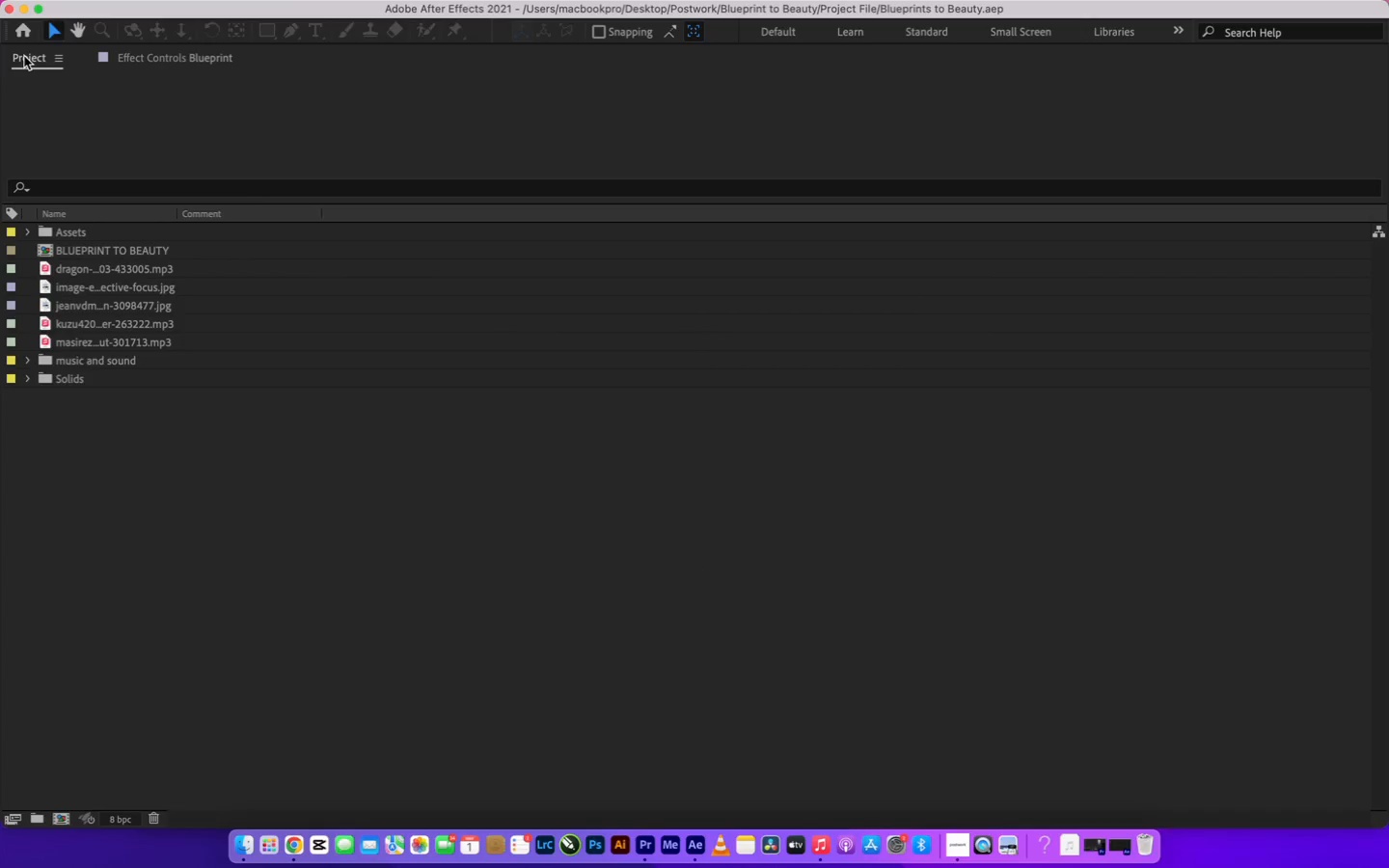 
left_click([998, 31])
 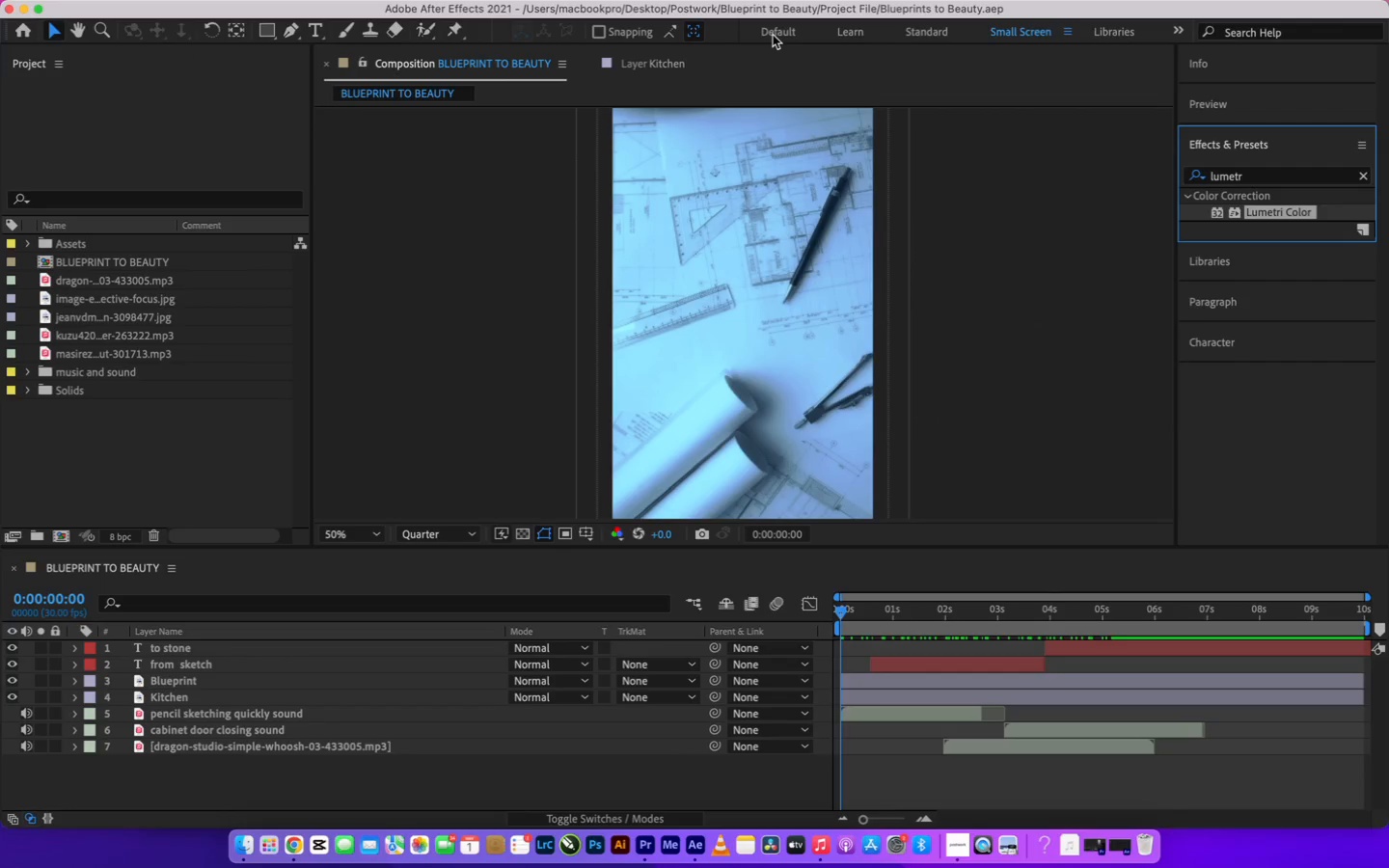 
wait(11.22)
 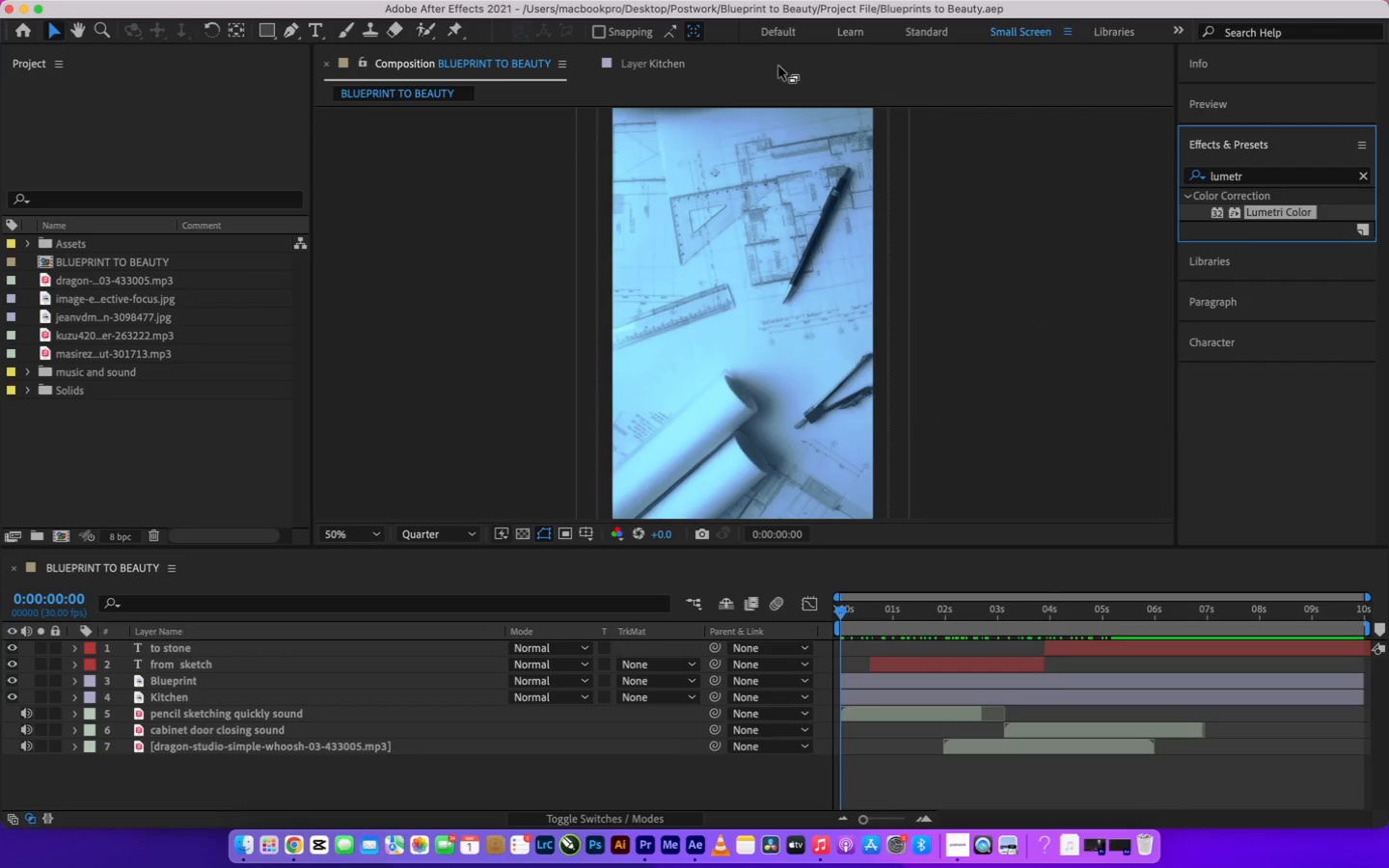 
key(Meta+S)
 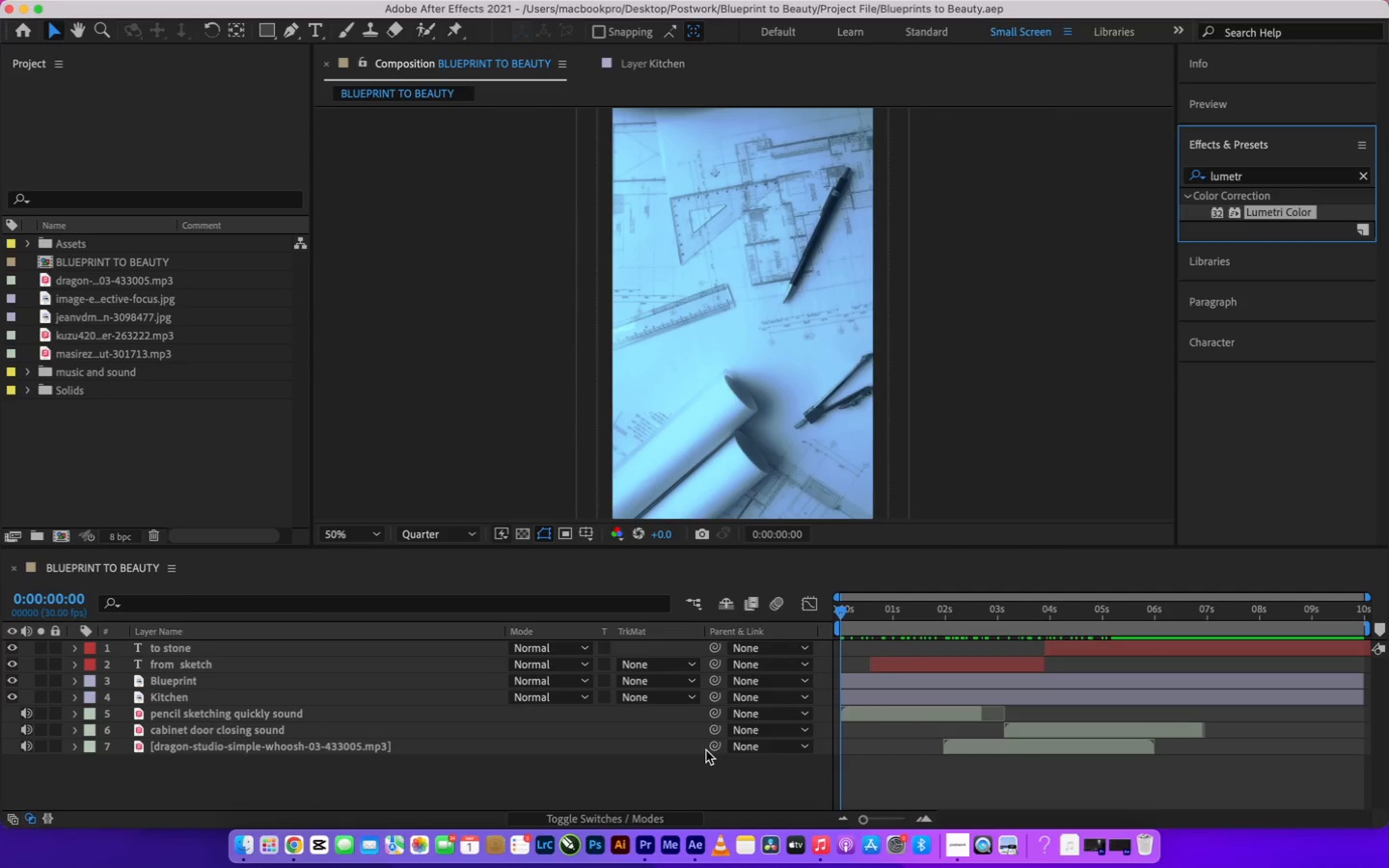 
wait(7.53)
 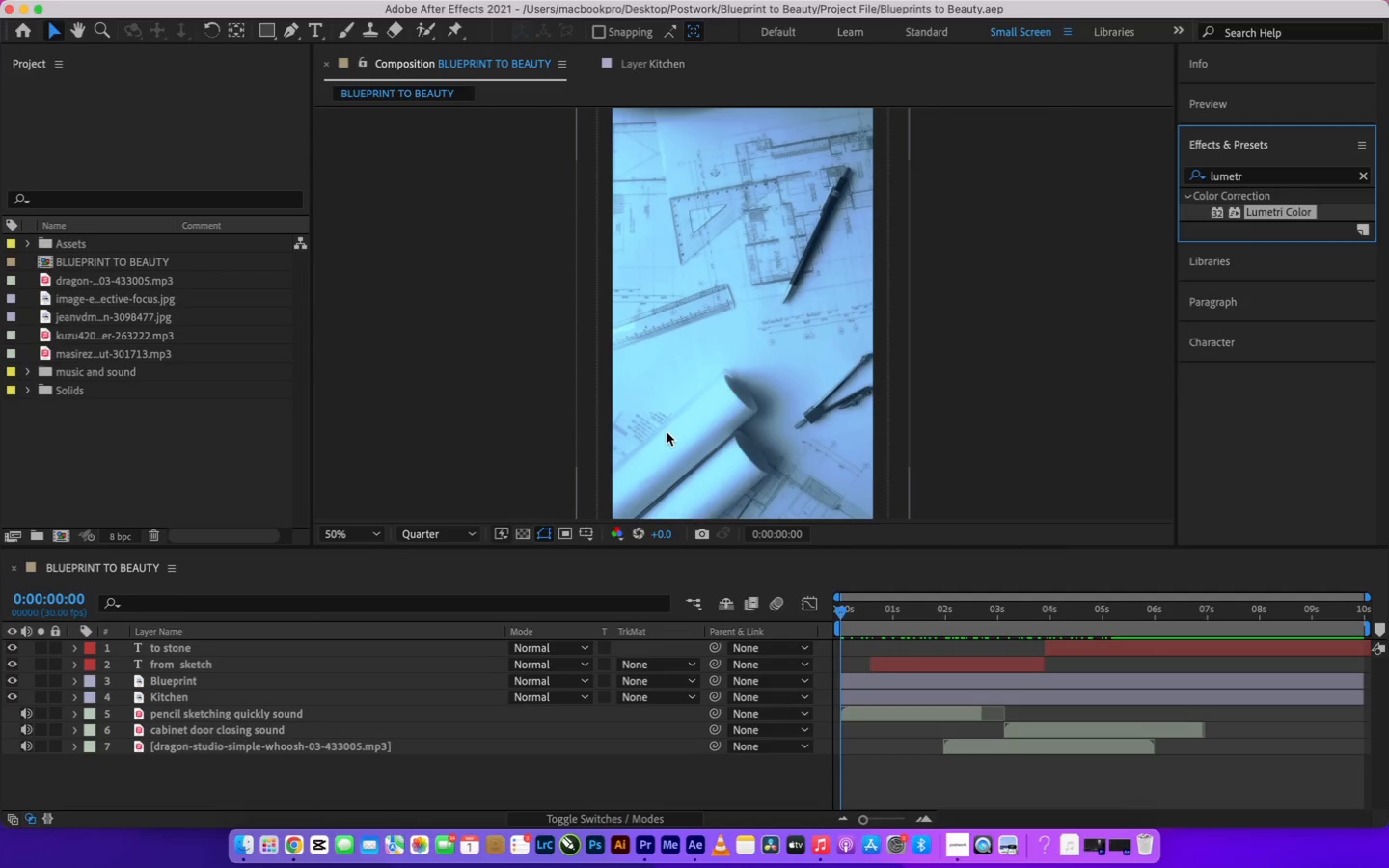 
left_click([700, 765])
 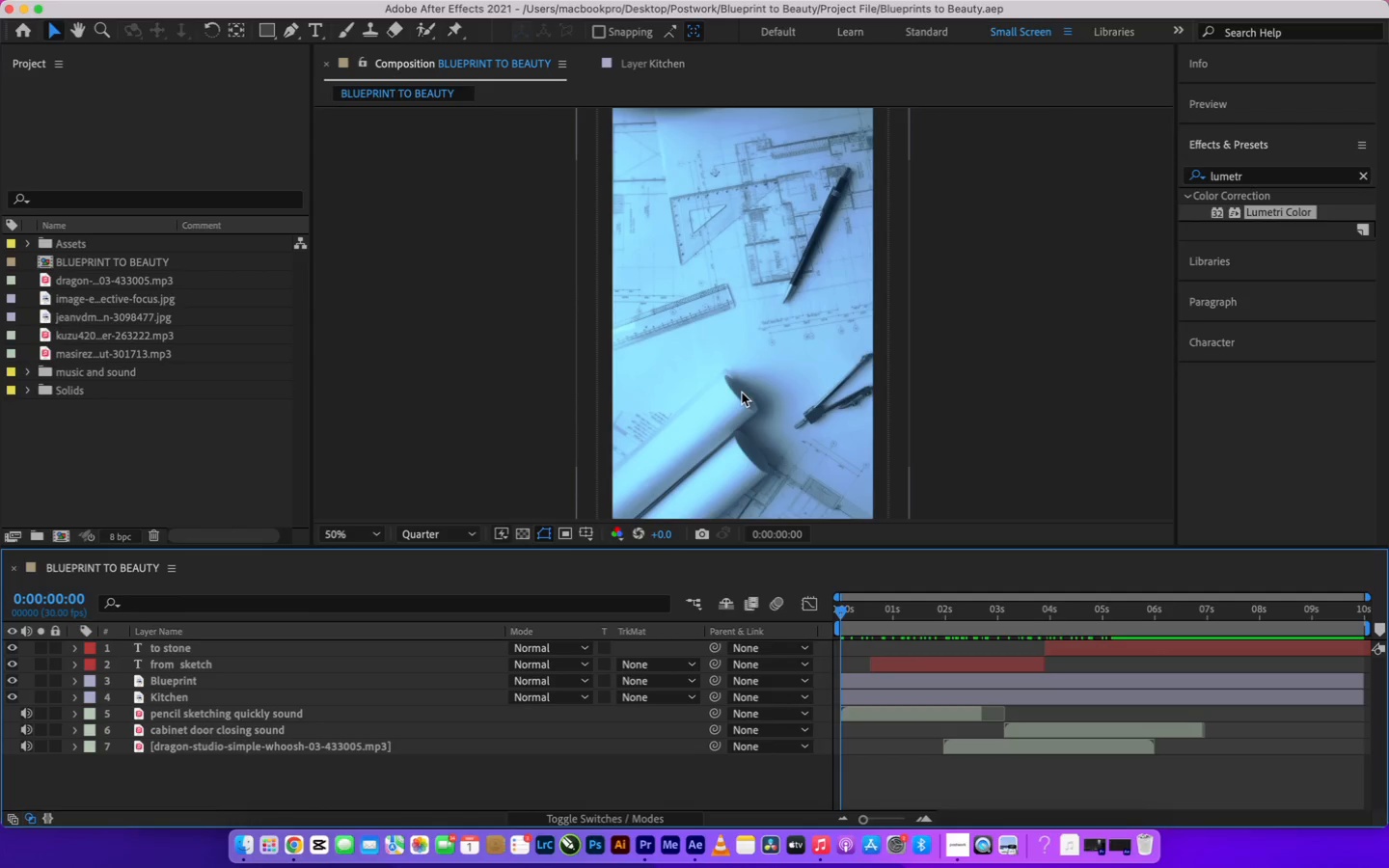 
hold_key(key=CommandLeft, duration=1.3)
 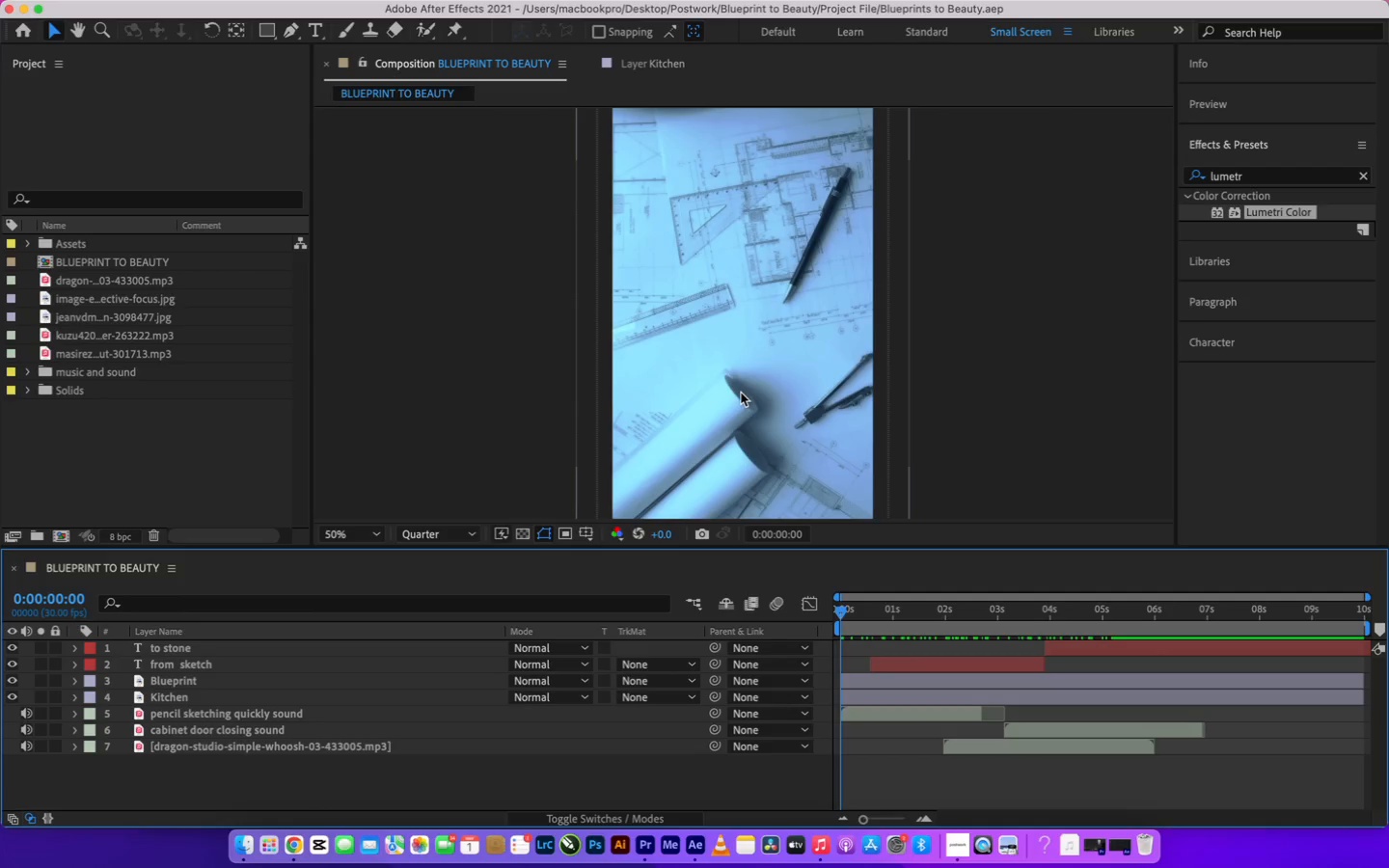 
hold_key(key=S, duration=0.49)
 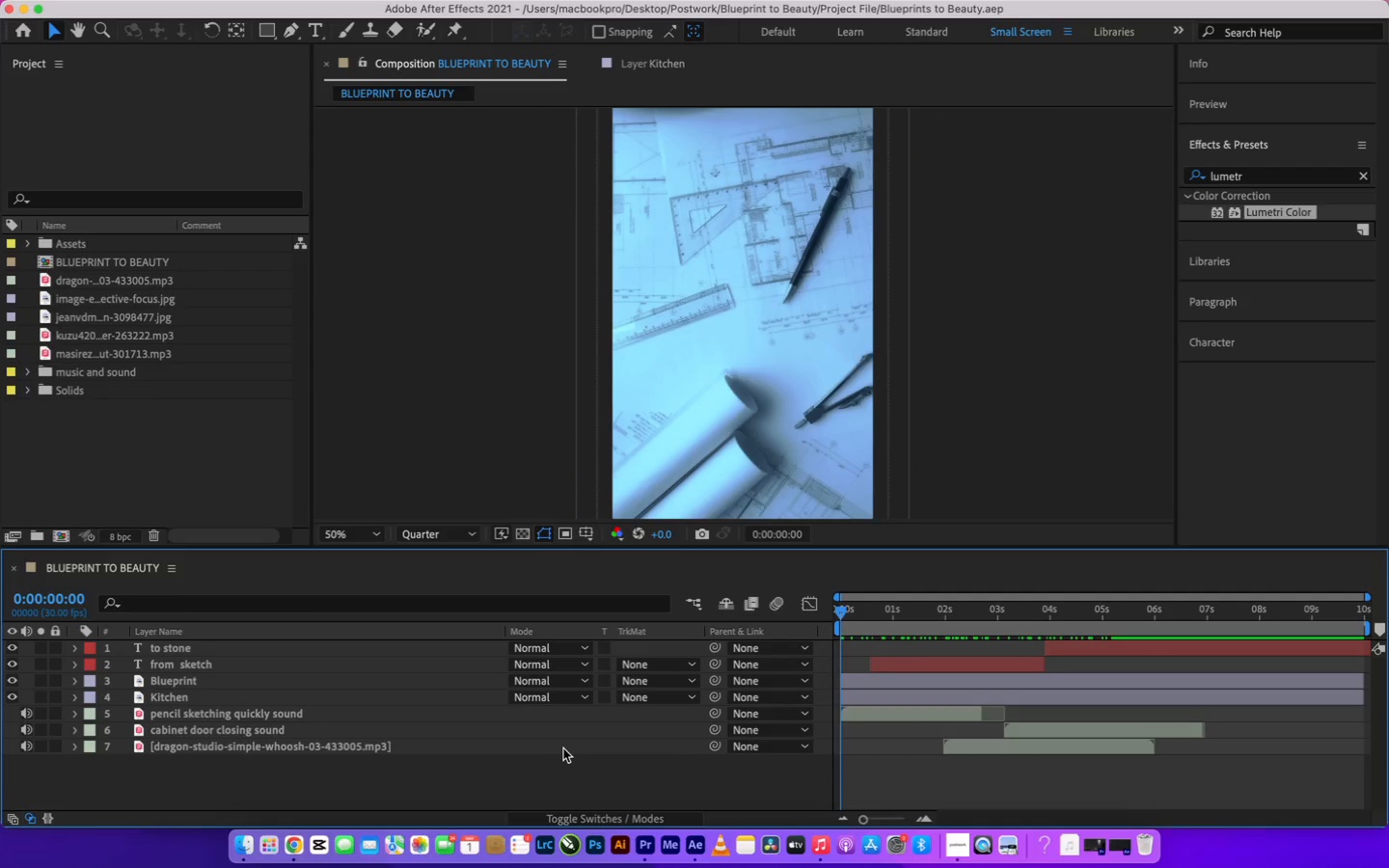 
double_click([618, 782])
 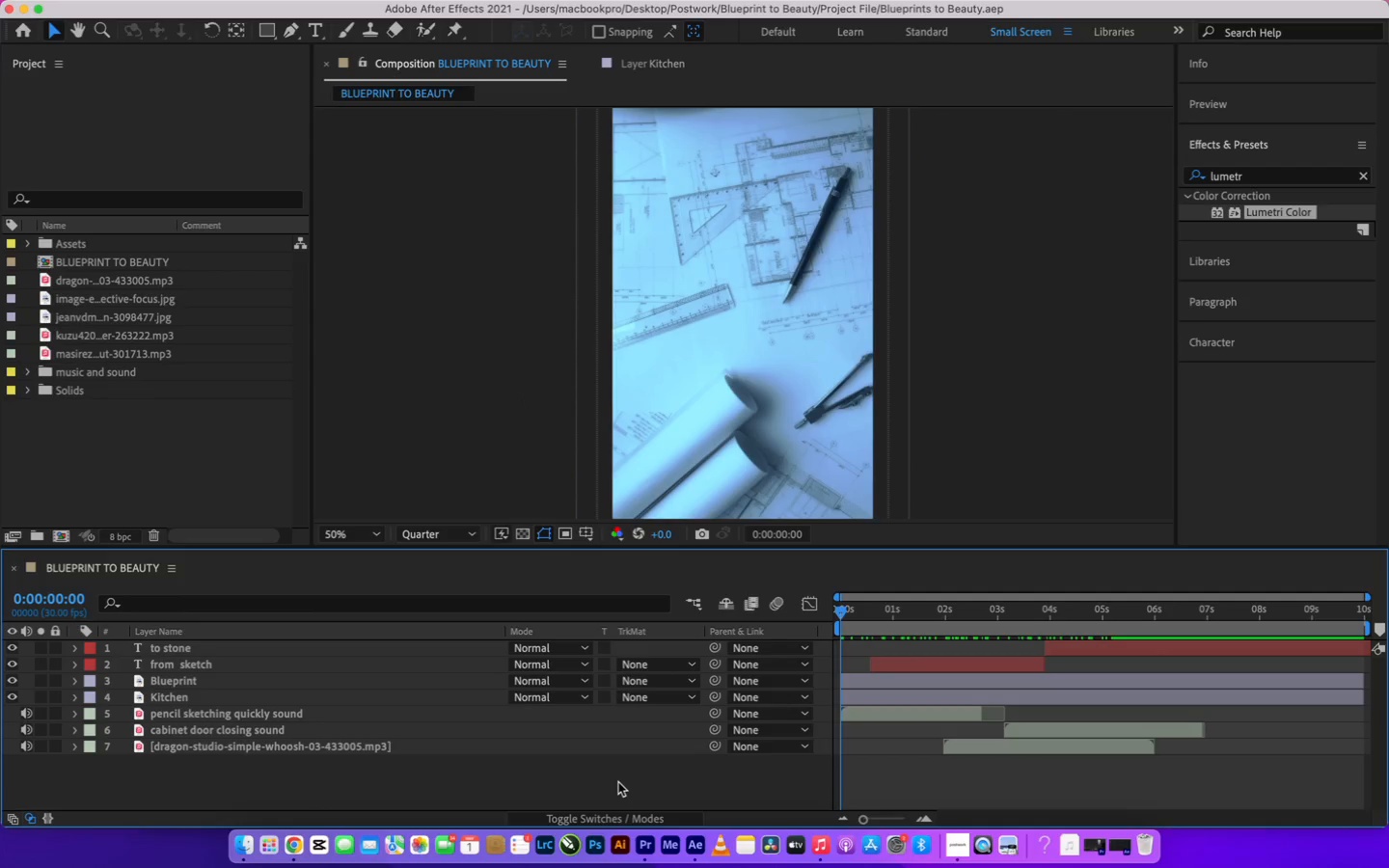 
triple_click([618, 782])
 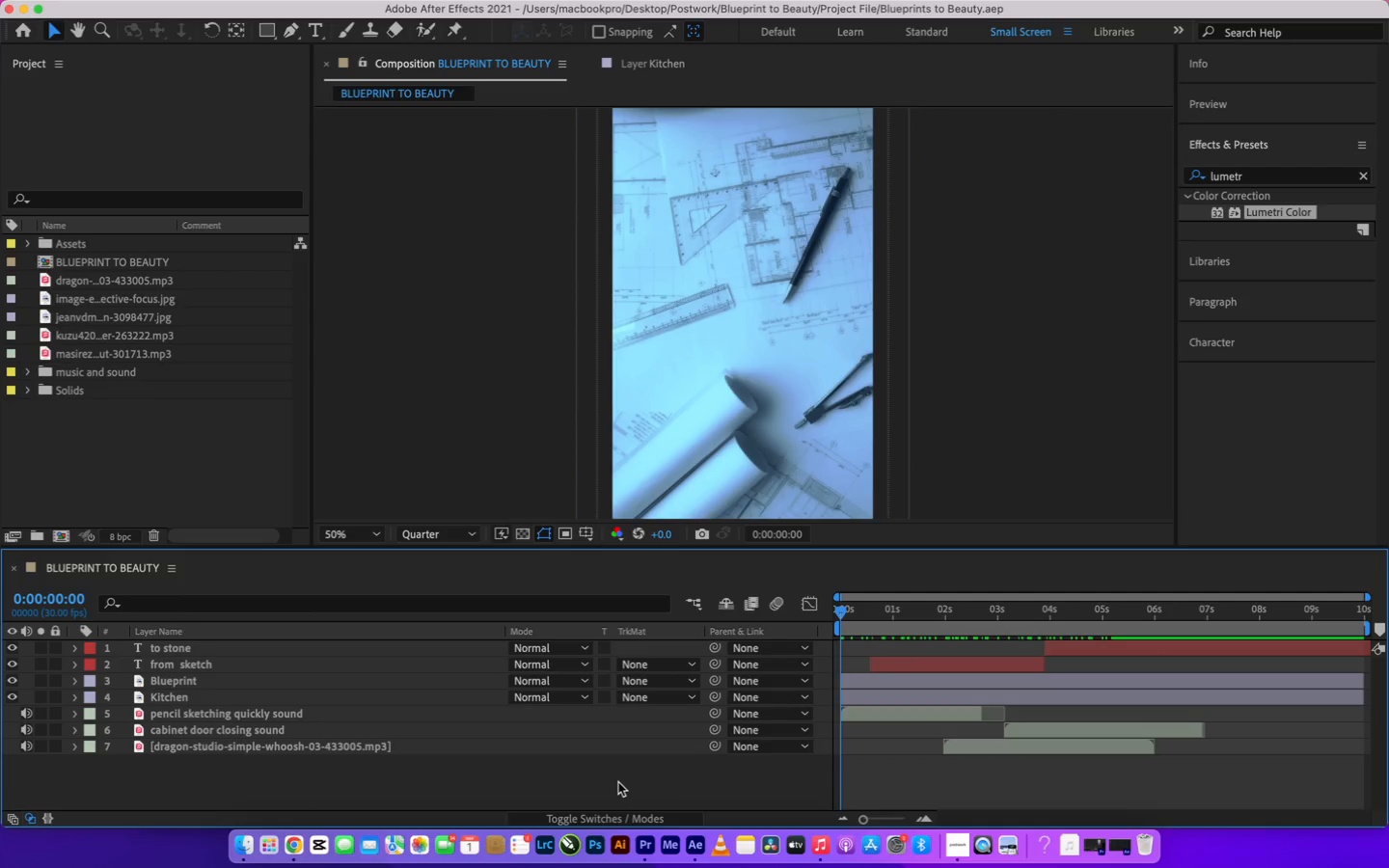 
triple_click([618, 782])
 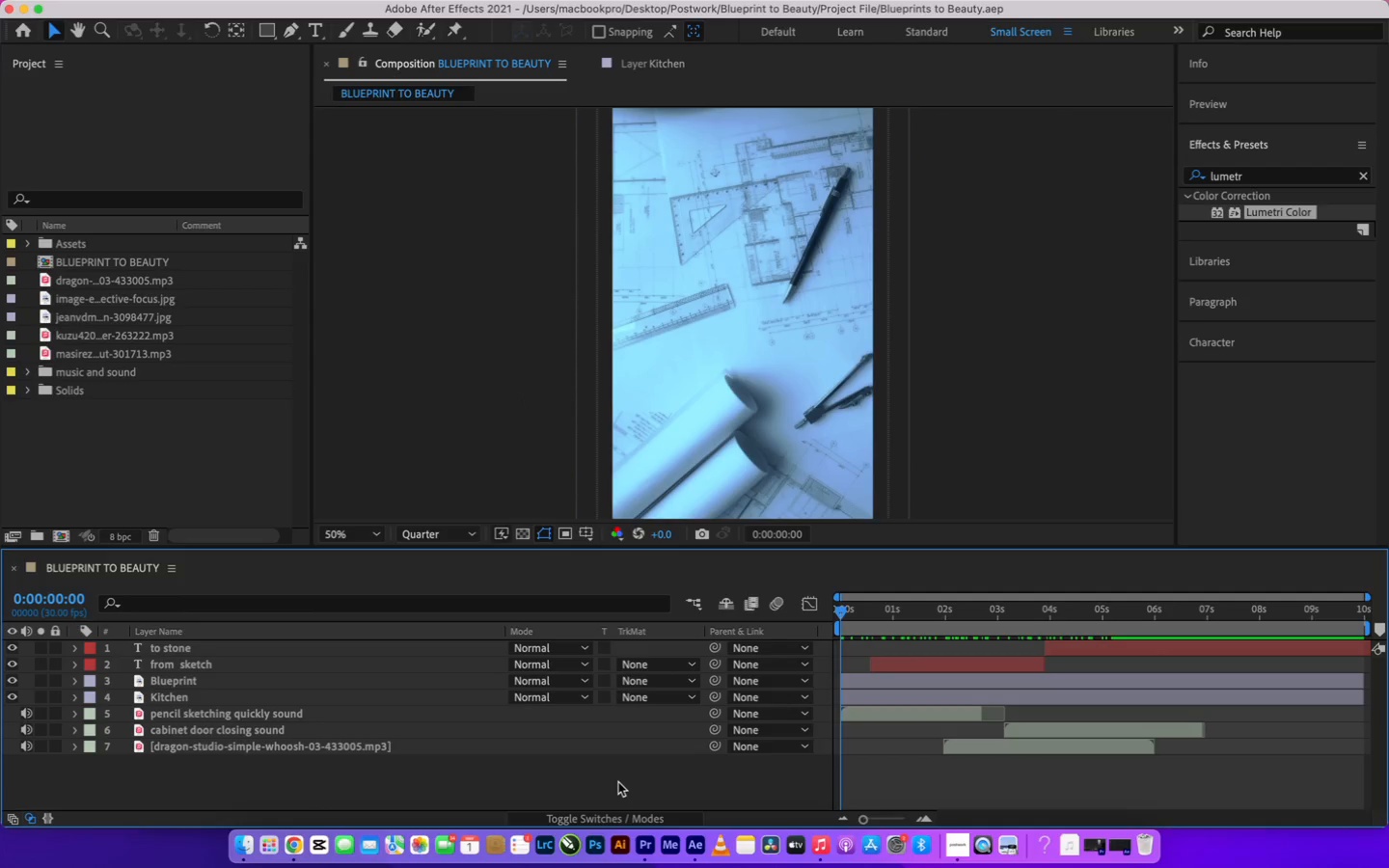 
triple_click([618, 782])
 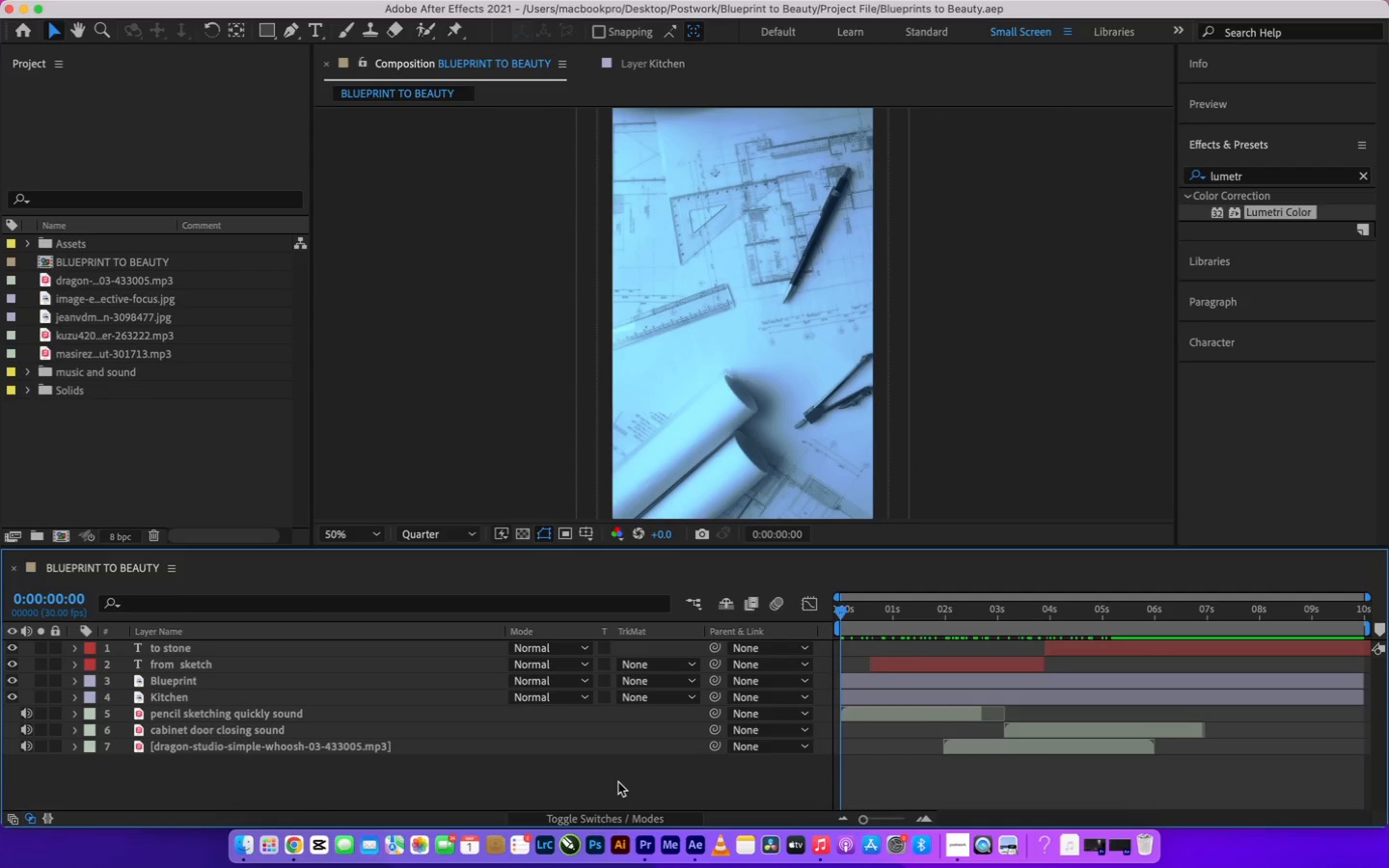 
triple_click([618, 782])
 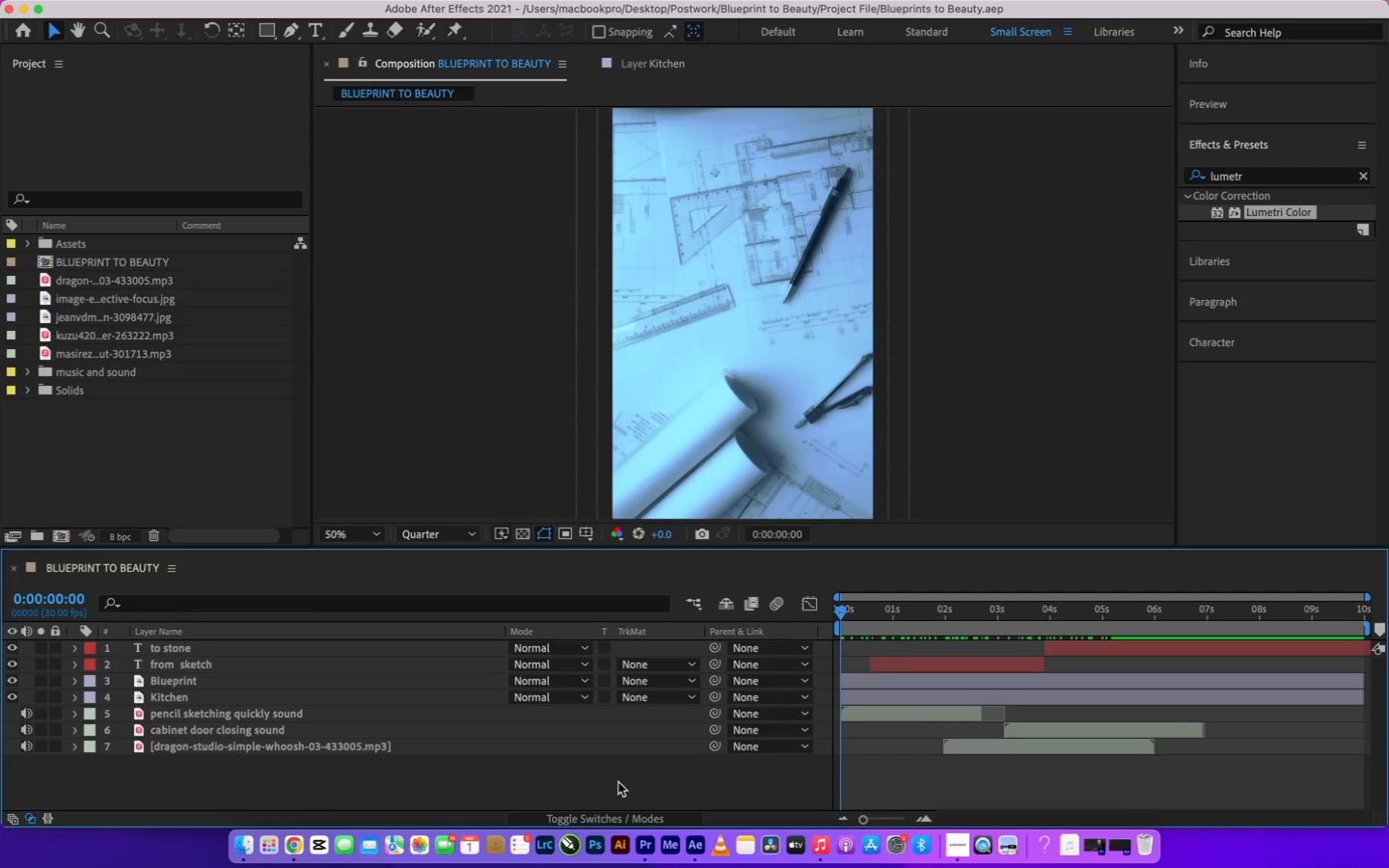 
triple_click([618, 782])
 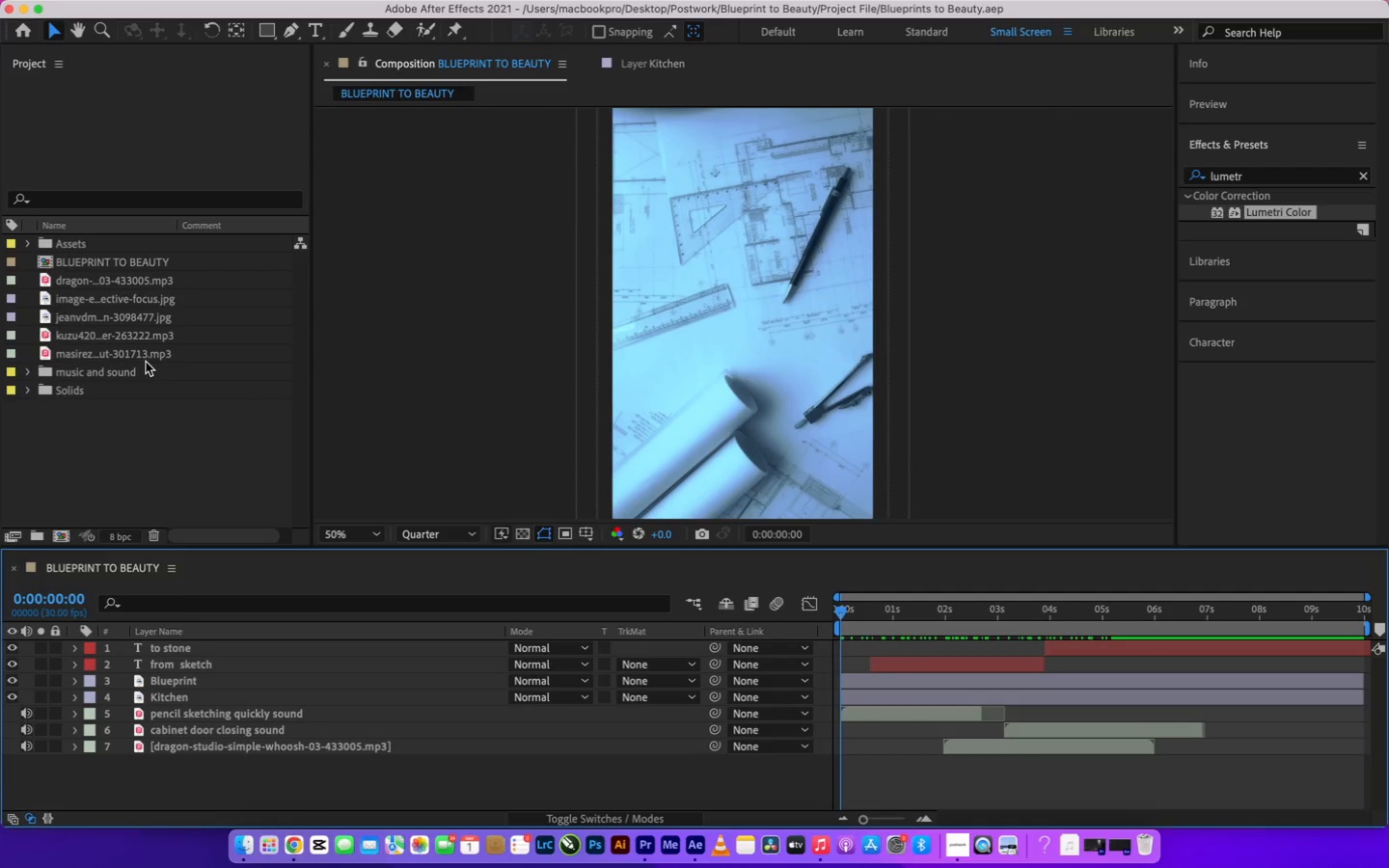 
left_click([149, 356])
 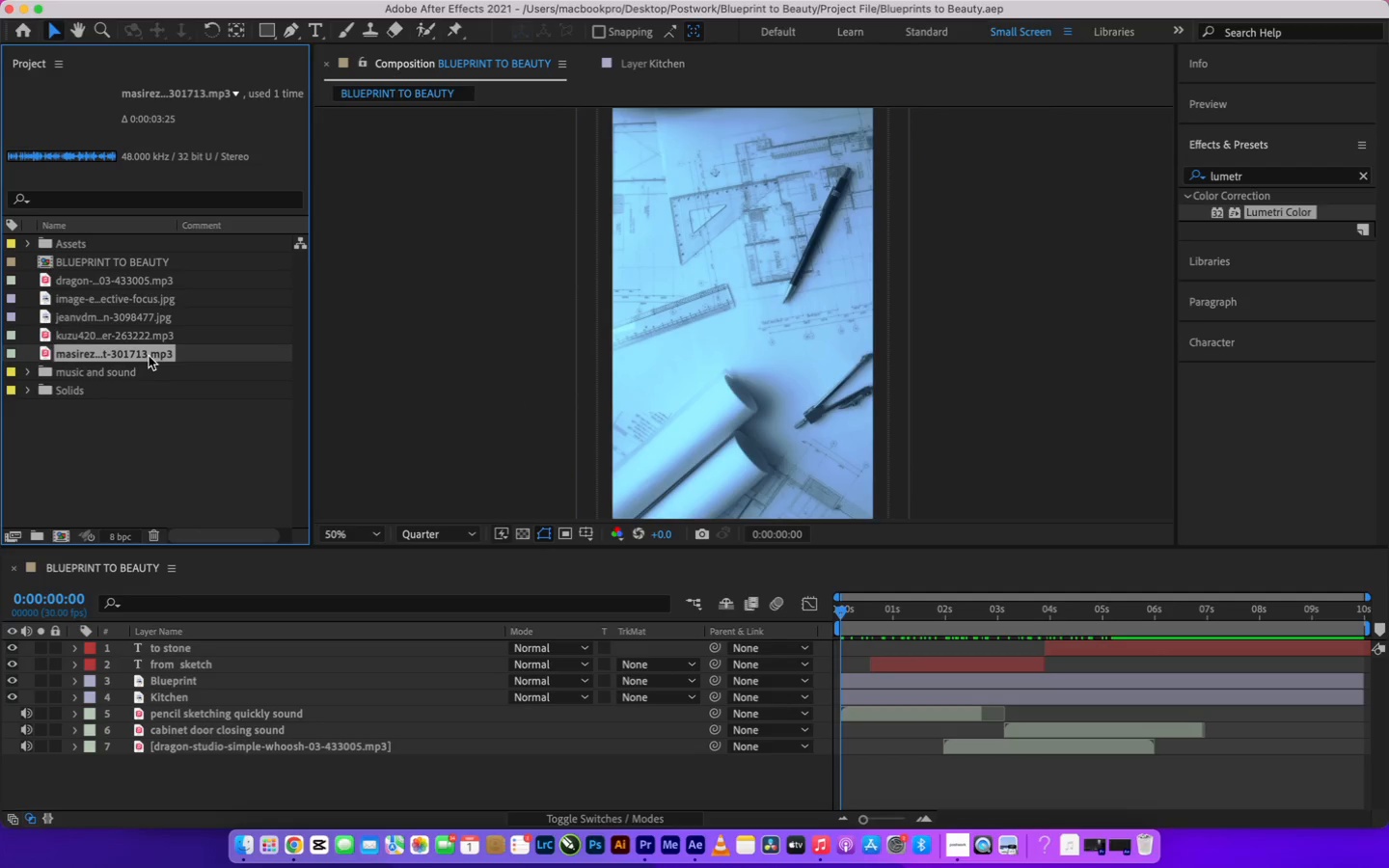 
hold_key(key=ShiftLeft, duration=3.44)
left_click([148, 337])
 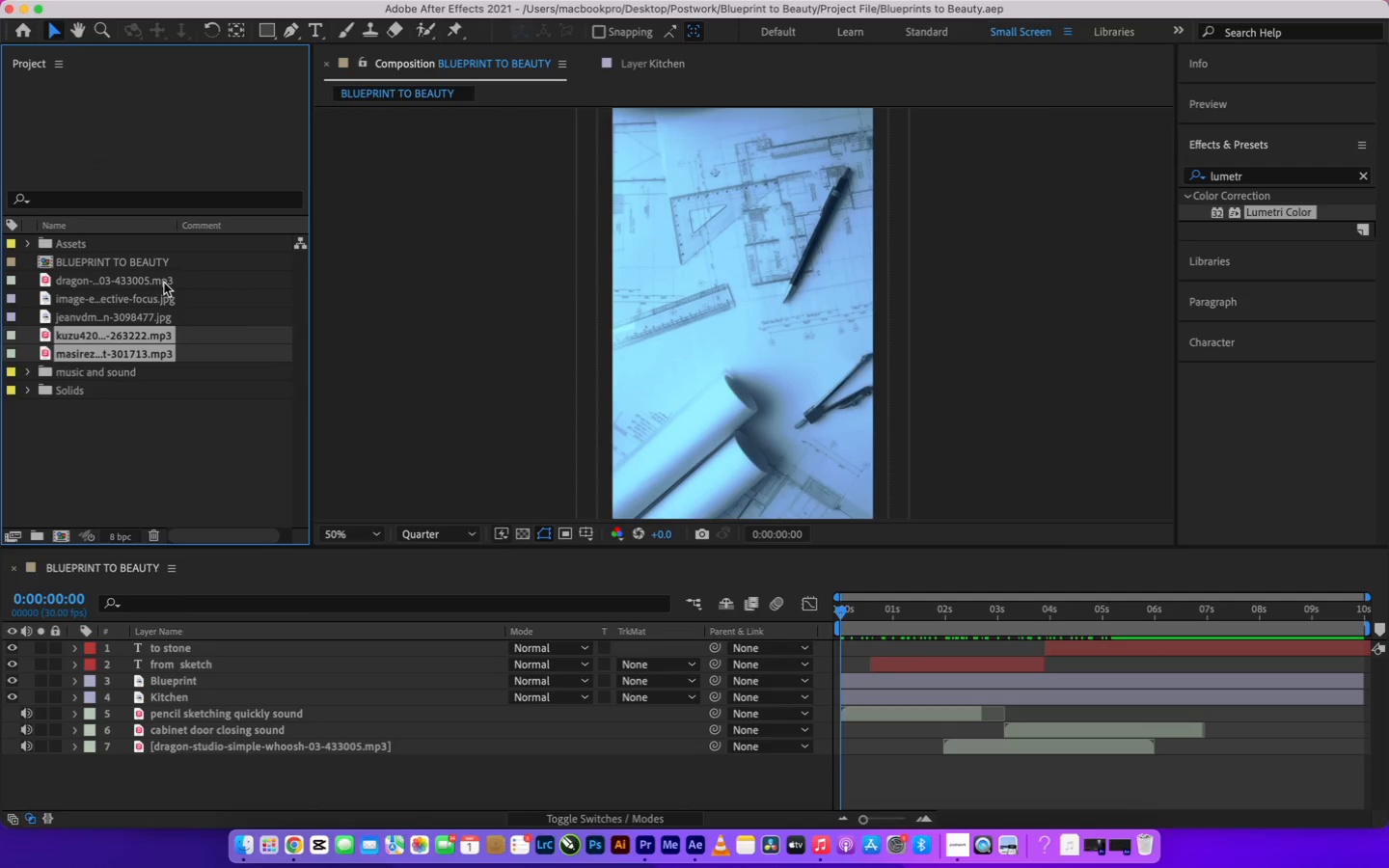 
hold_key(key=CommandLeft, duration=0.79)
left_click([164, 283])
 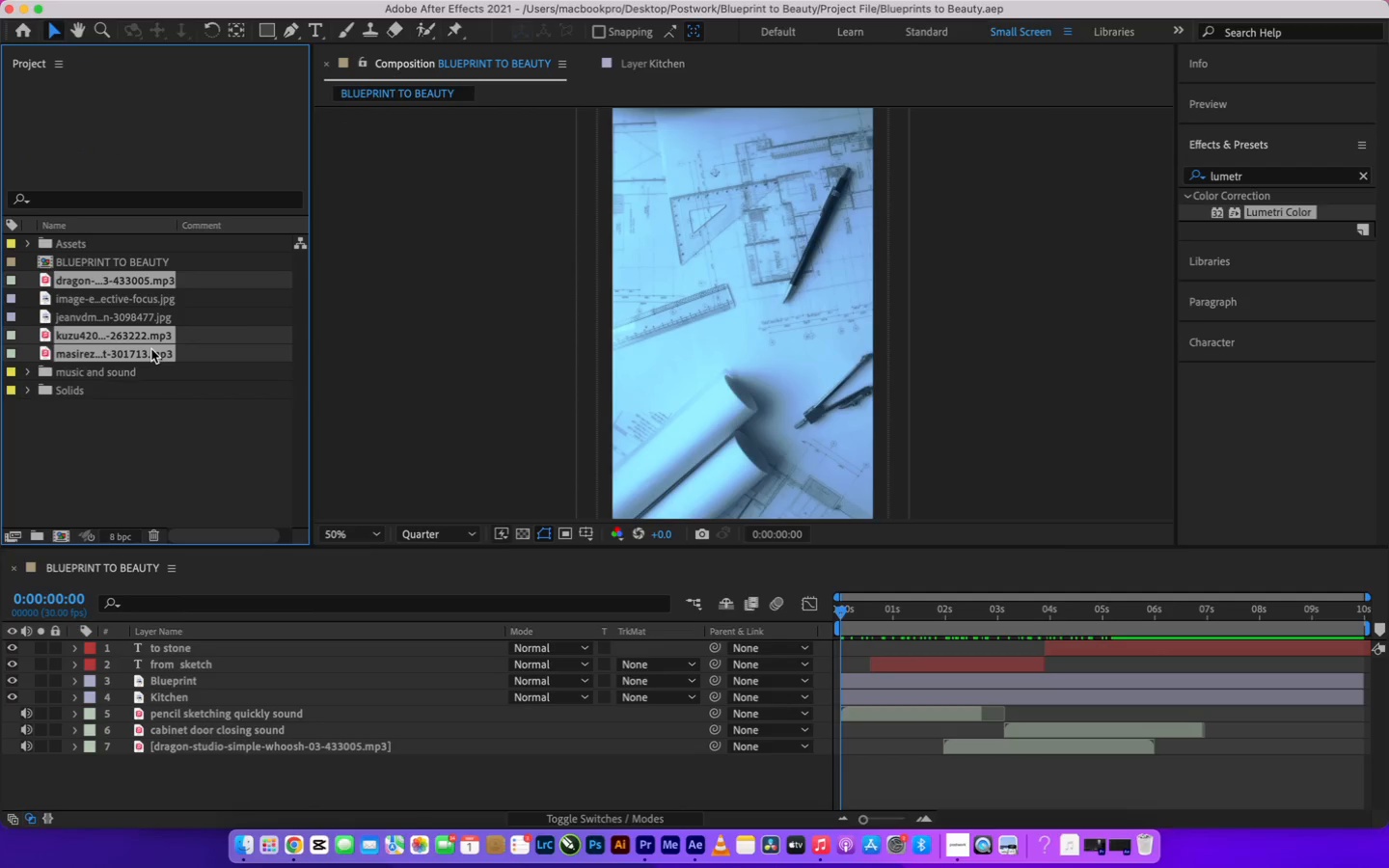 
left_click_drag(start_coordinate=[151, 349], to_coordinate=[149, 375])
 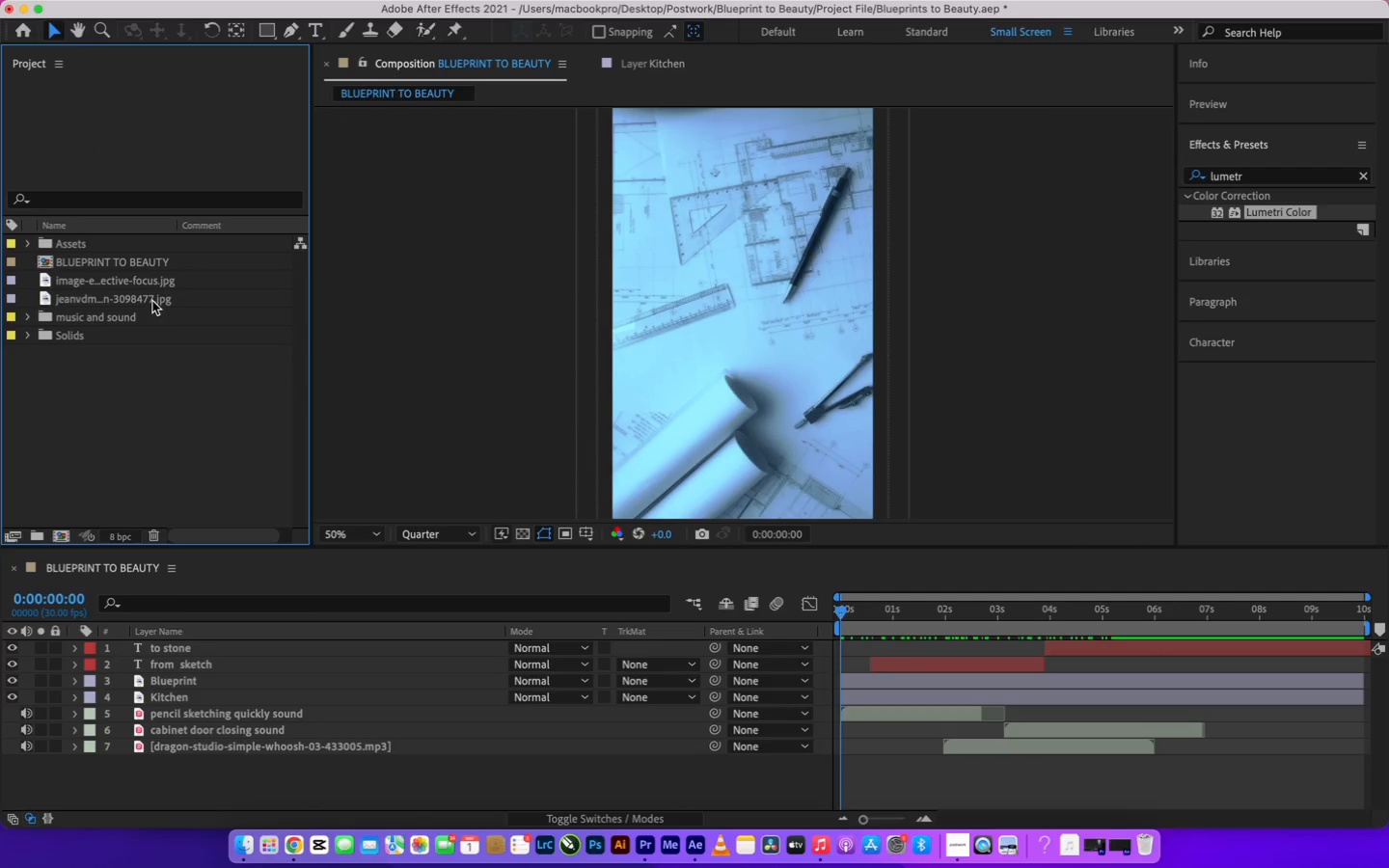 
left_click([152, 301])
 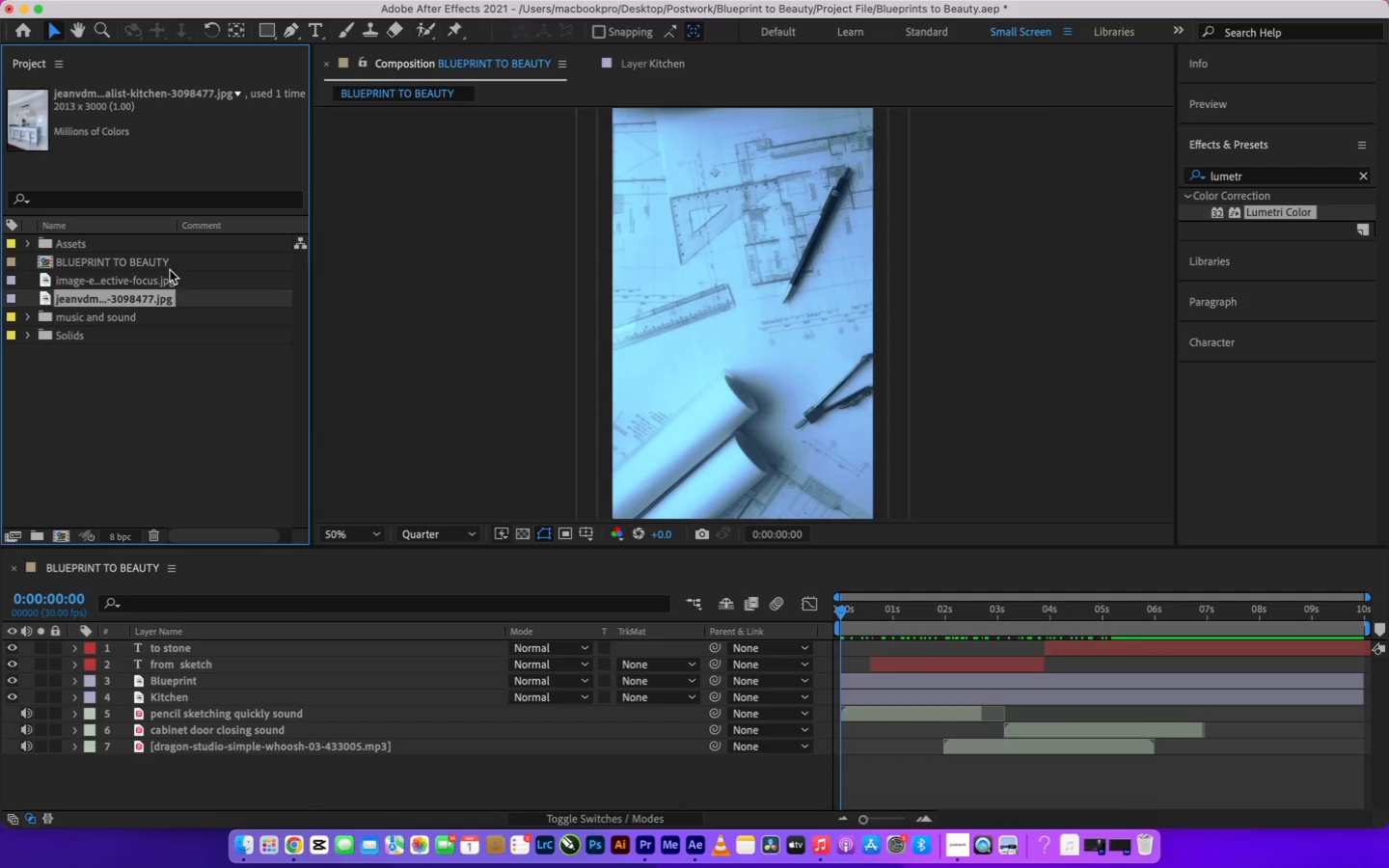 
hold_key(key=ShiftLeft, duration=1.33)
left_click([170, 285])
 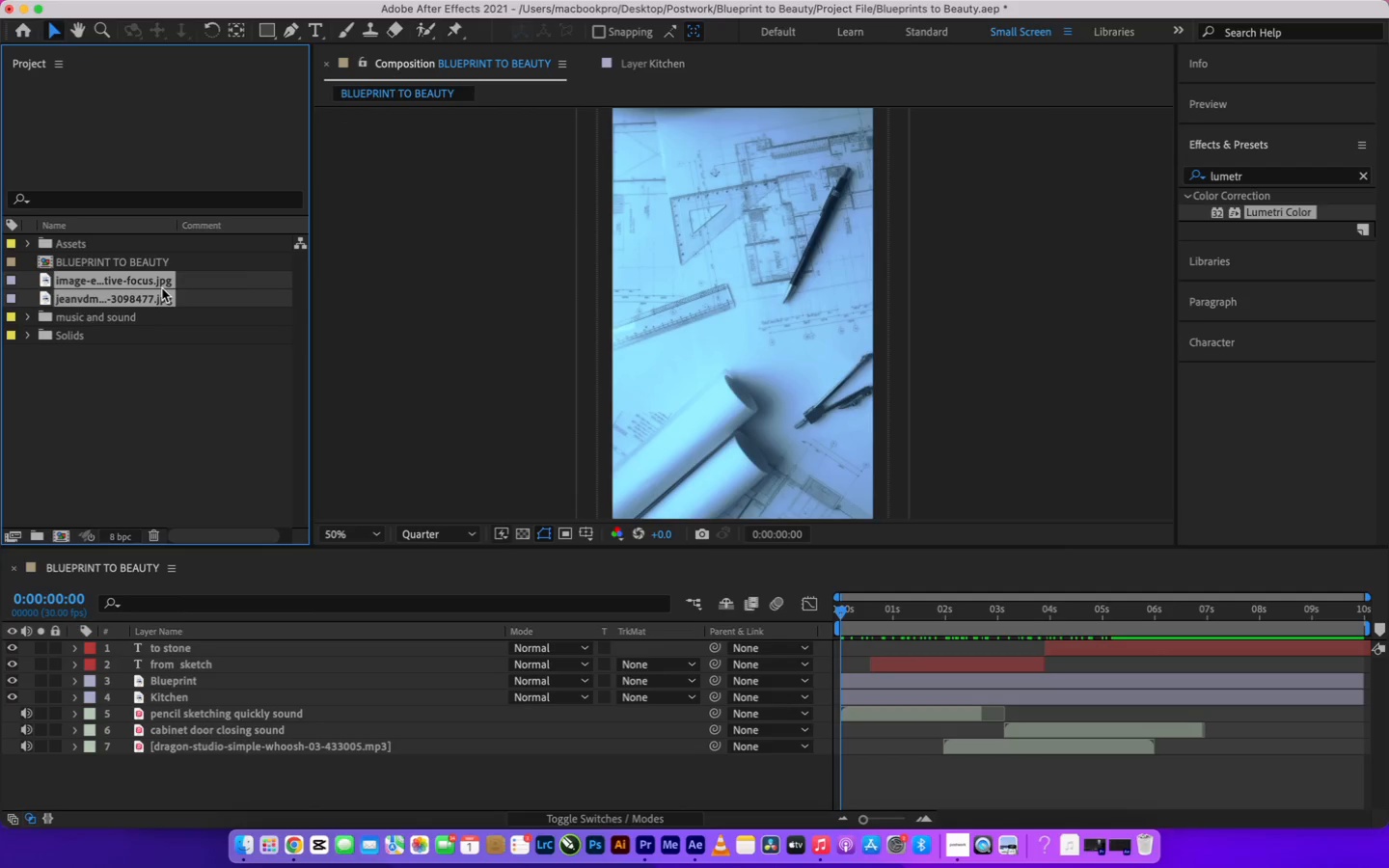 
left_click_drag(start_coordinate=[162, 288], to_coordinate=[164, 242])
 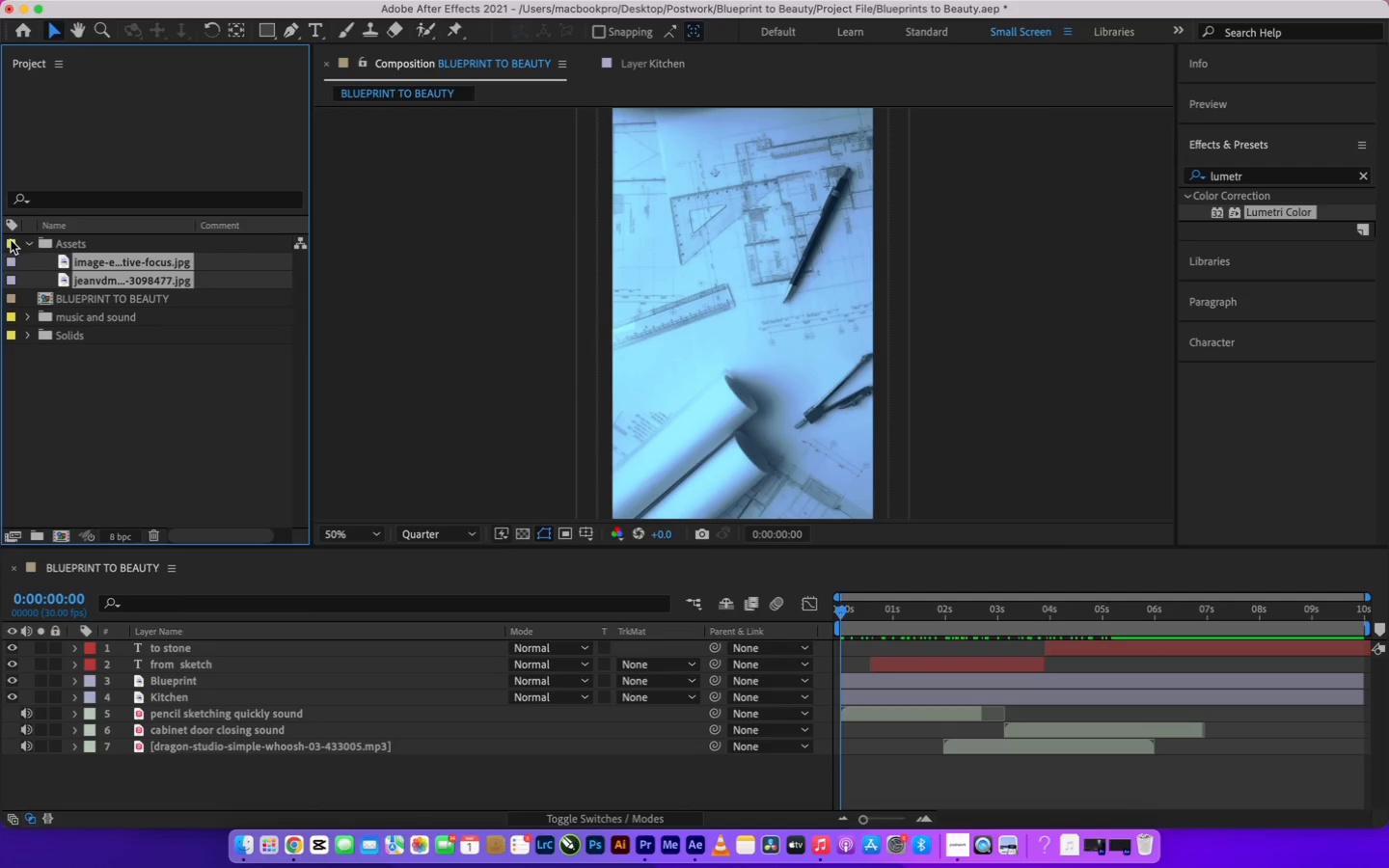 
left_click([29, 247])
 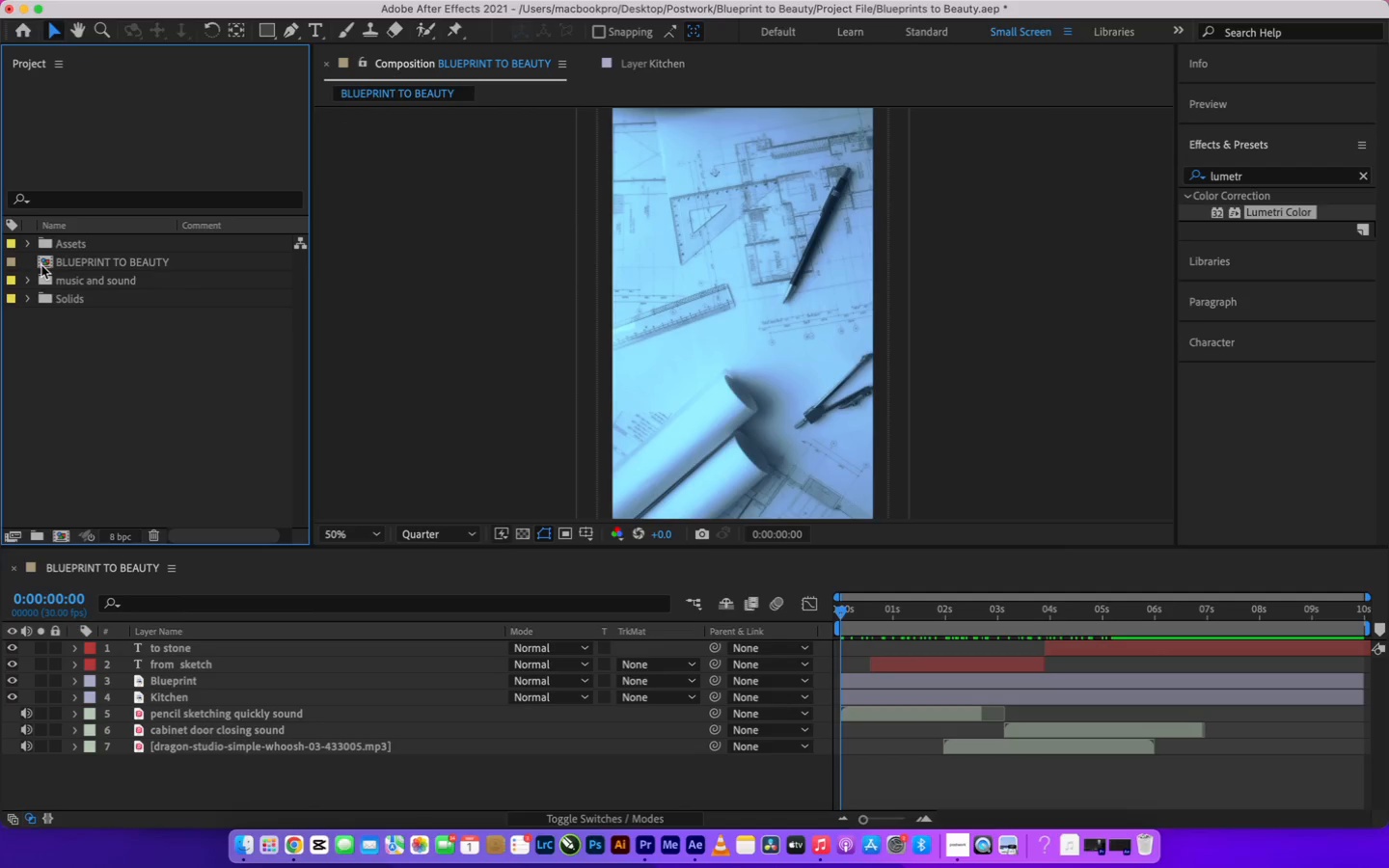 
left_click([144, 414])
 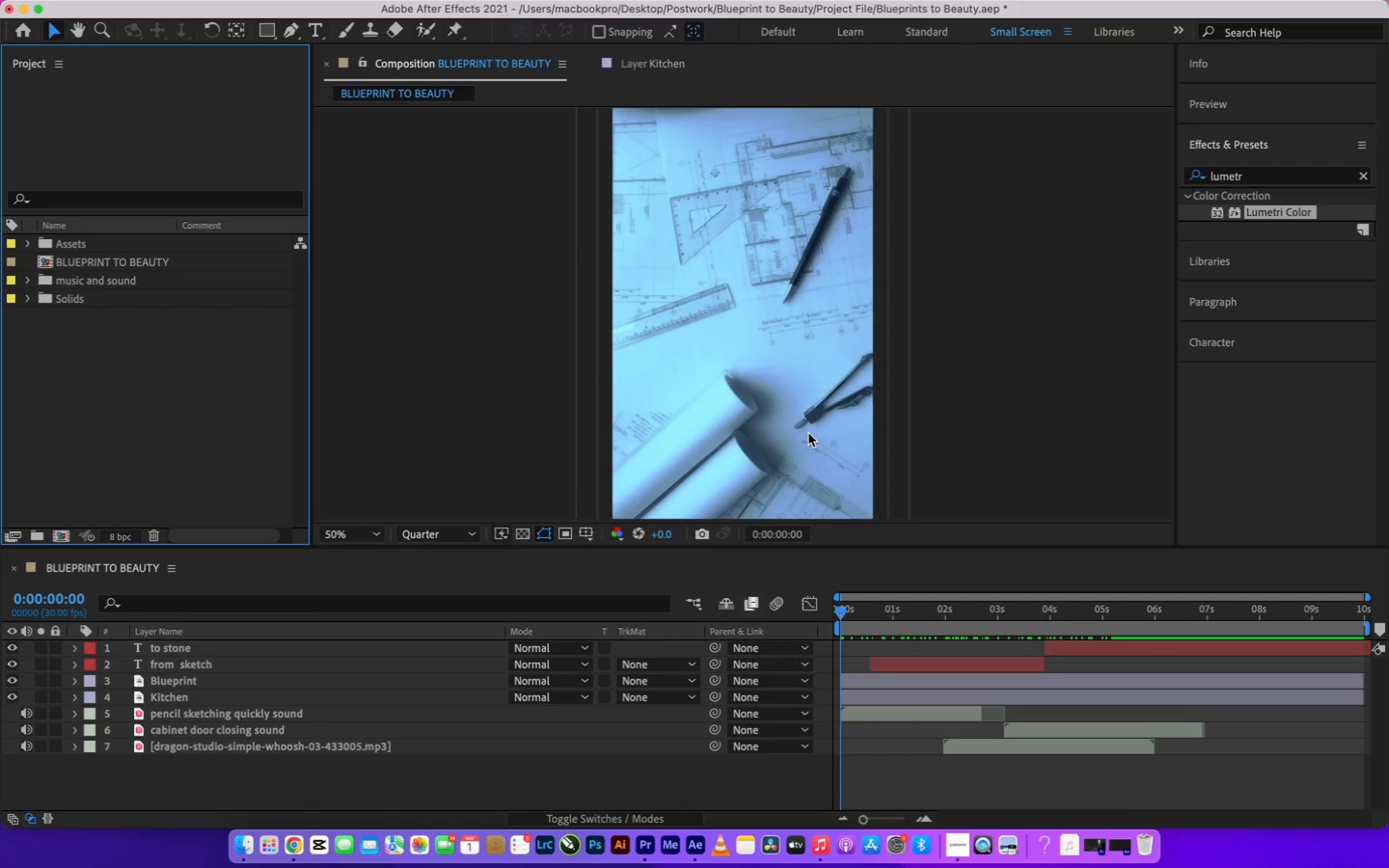 
hold_key(key=CommandLeft, duration=0.8)
 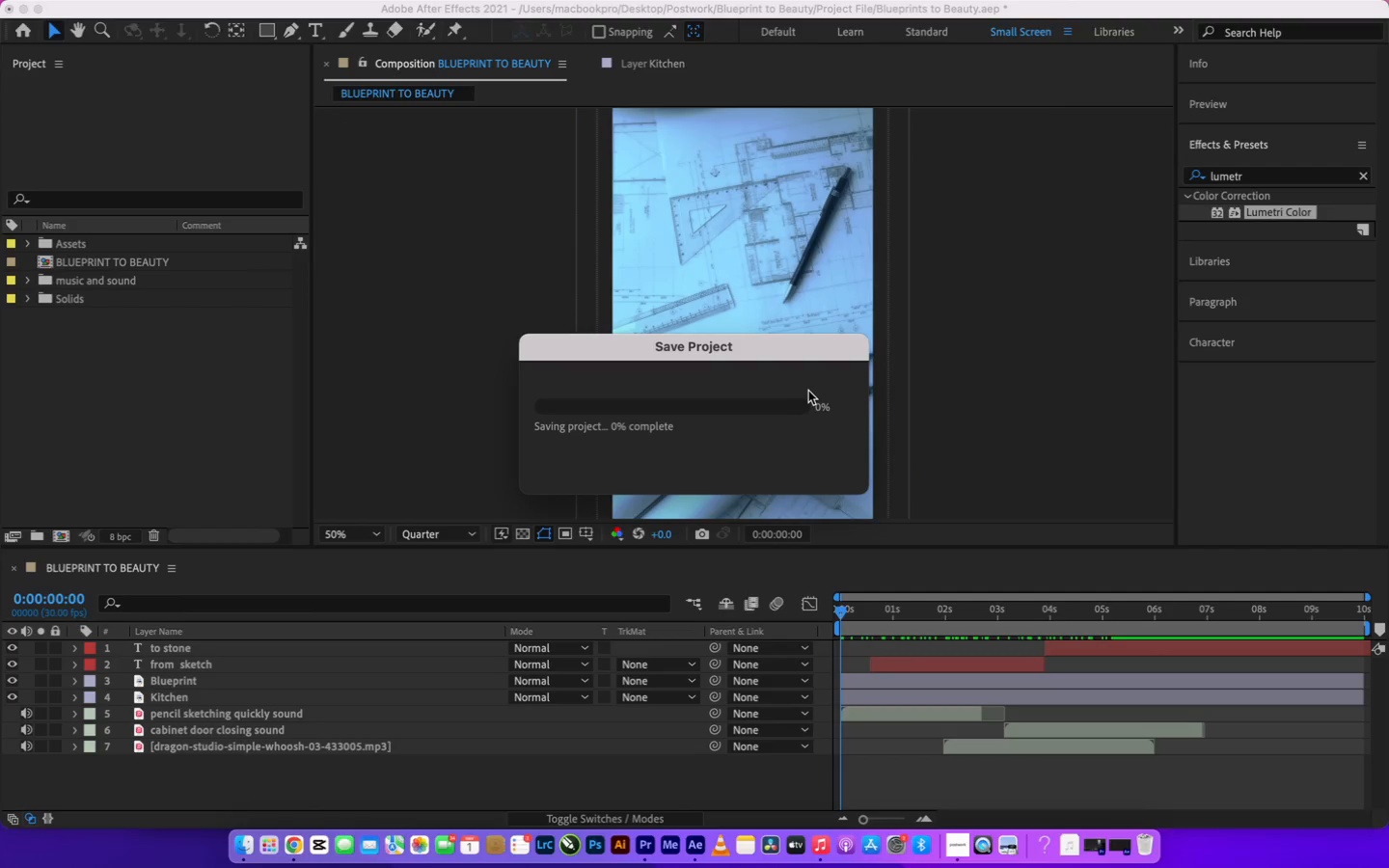 
hold_key(key=S, duration=0.3)
 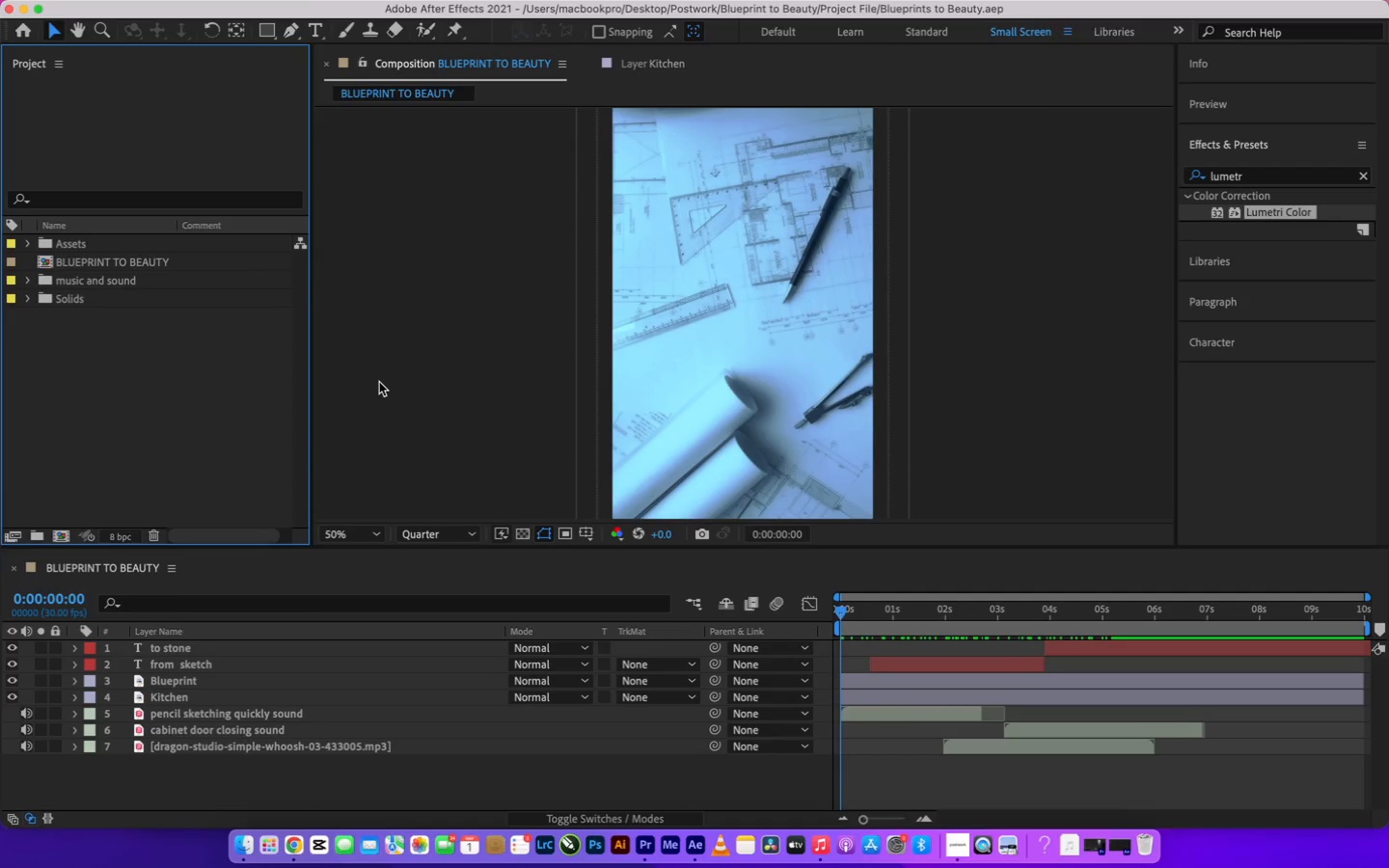 
left_click([349, 790])
 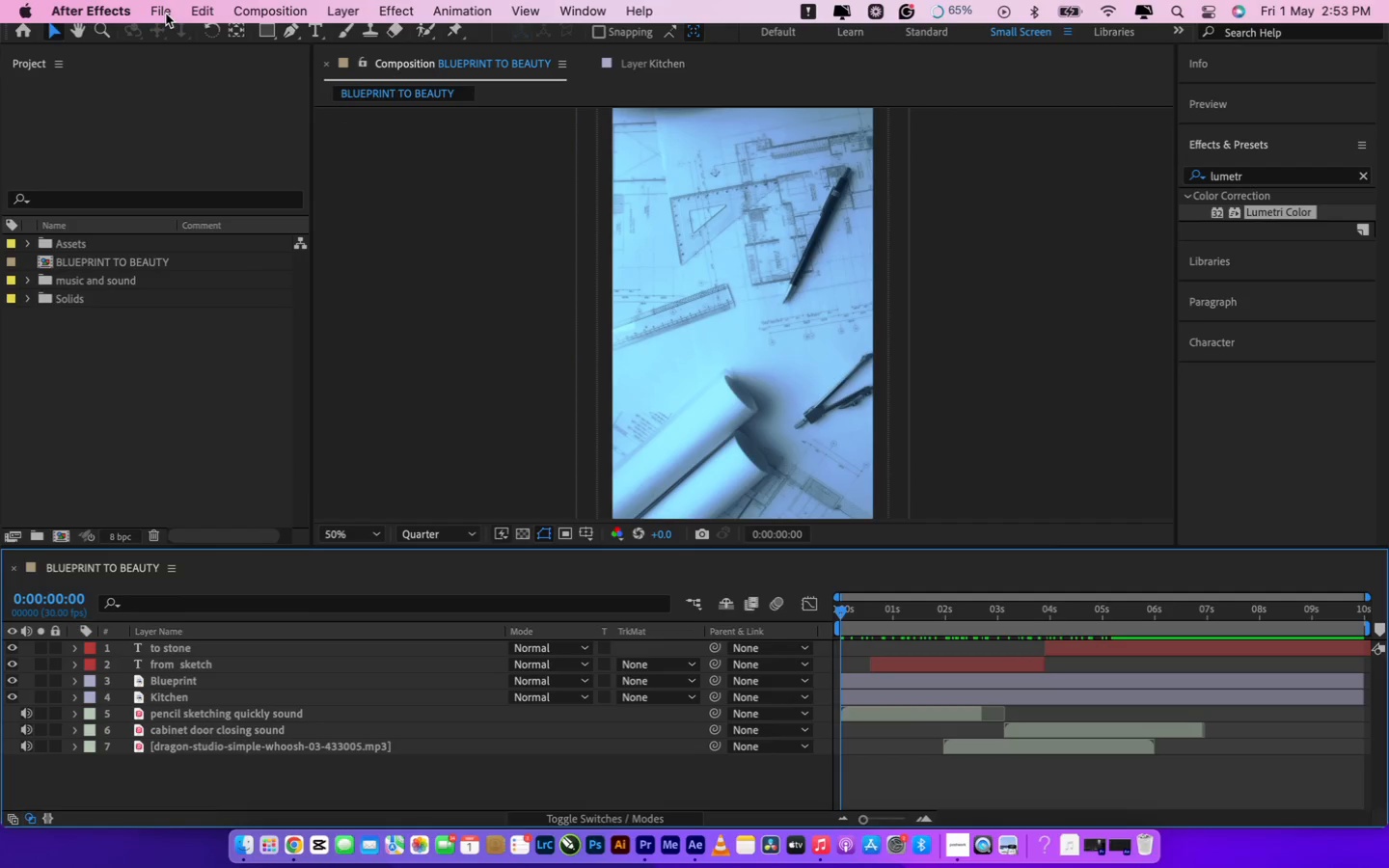 
left_click([166, 13])
 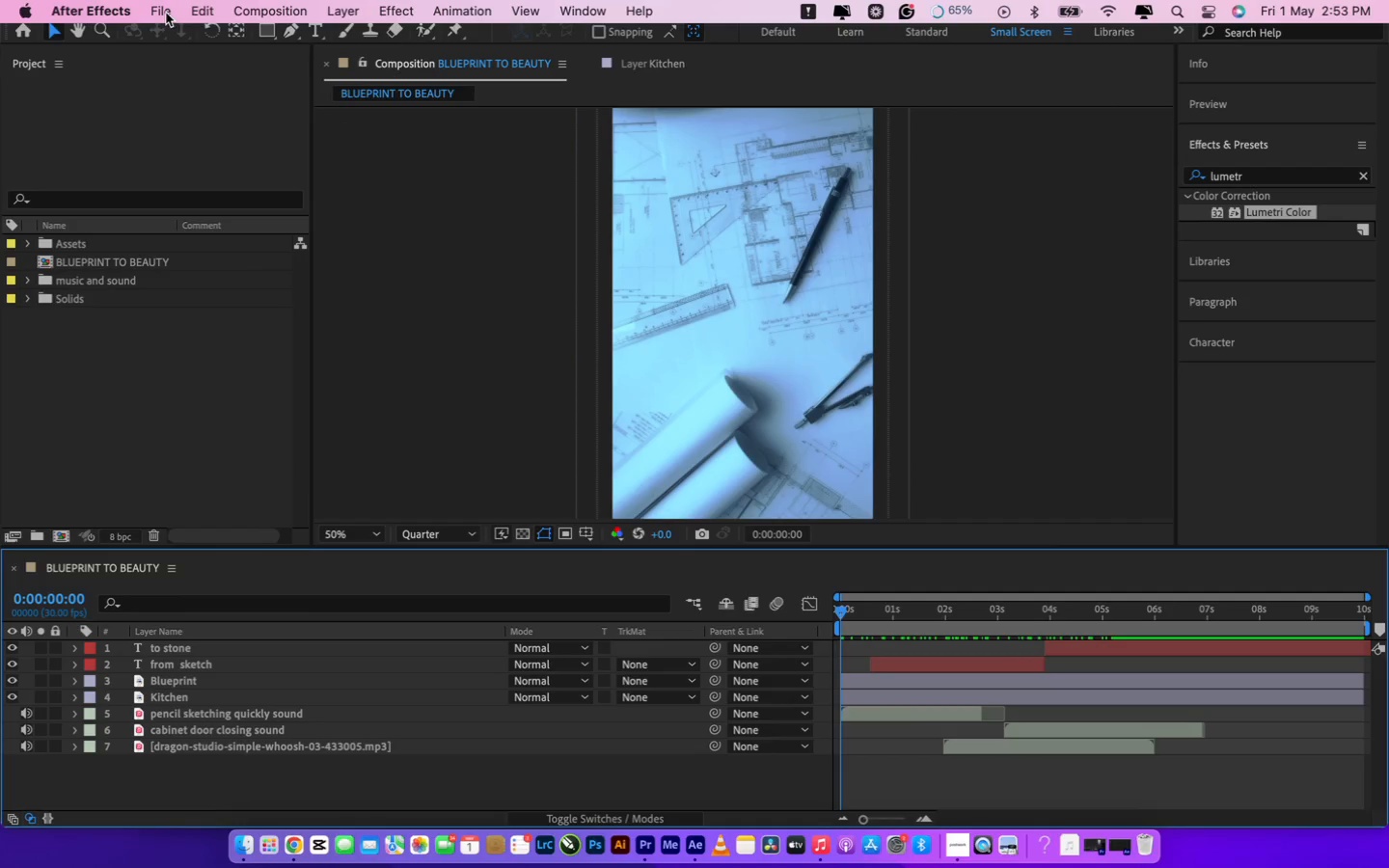 
left_click_drag(start_coordinate=[166, 13], to_coordinate=[460, 339])
 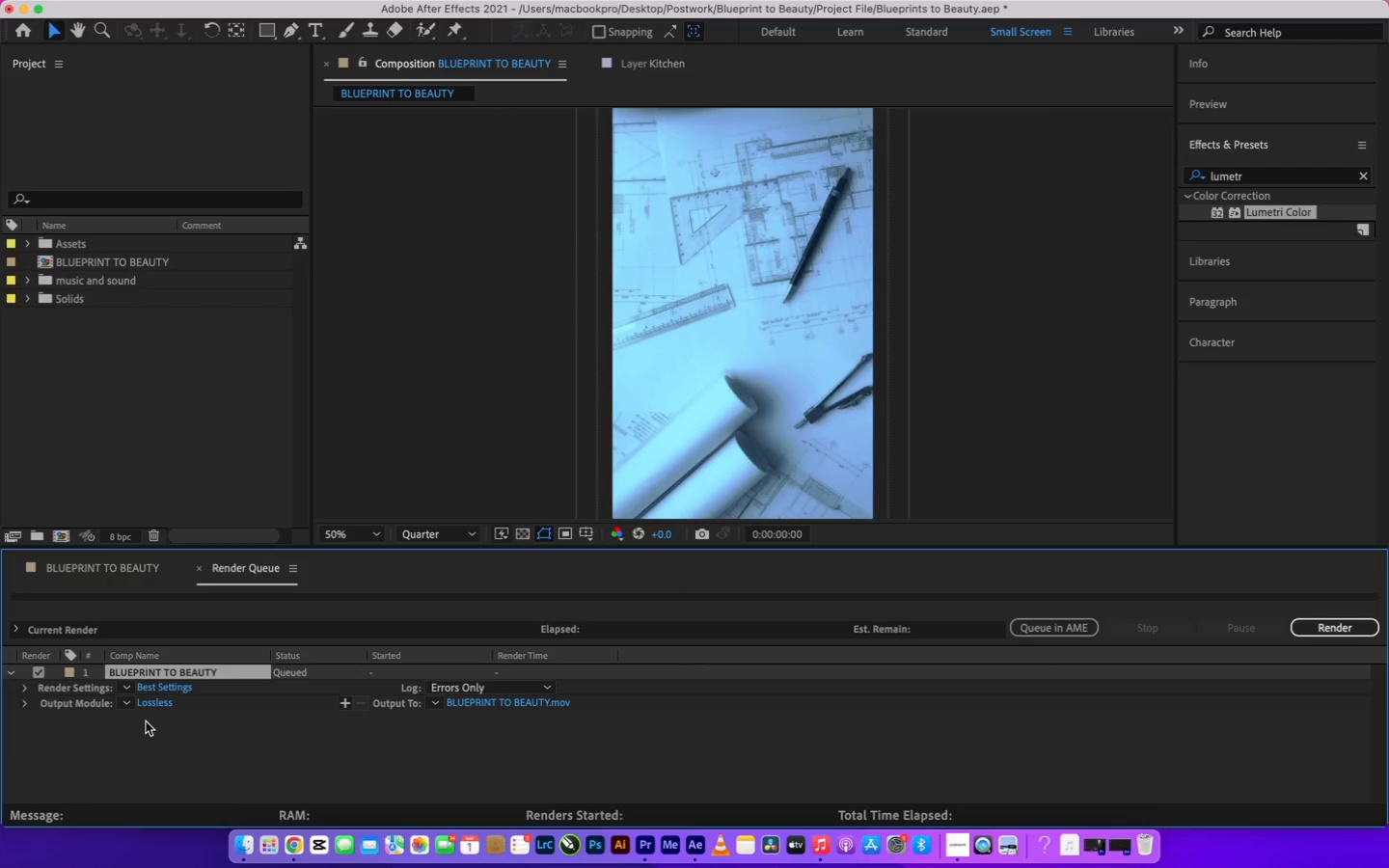 
left_click([157, 706])
 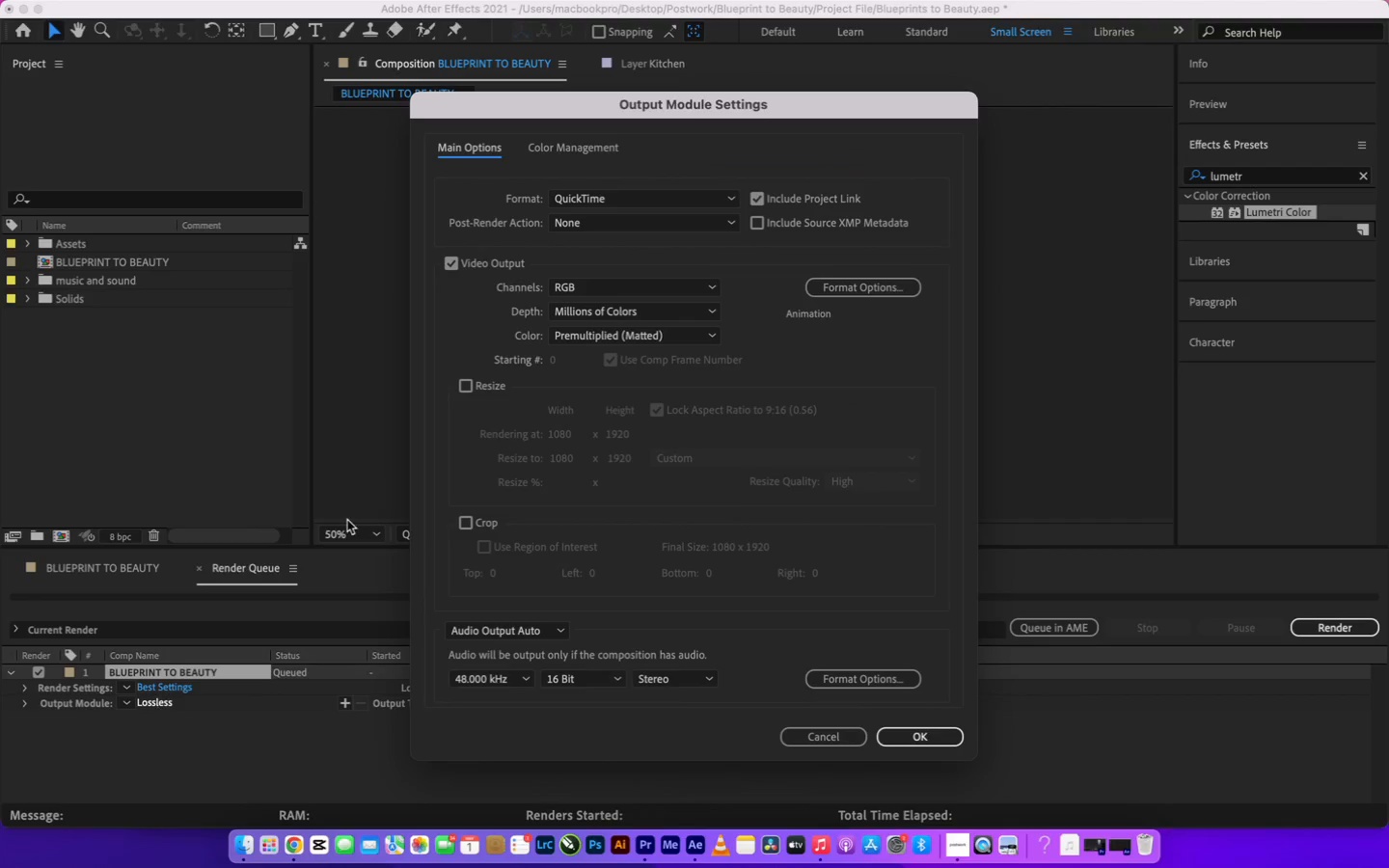 
left_click([644, 197])
 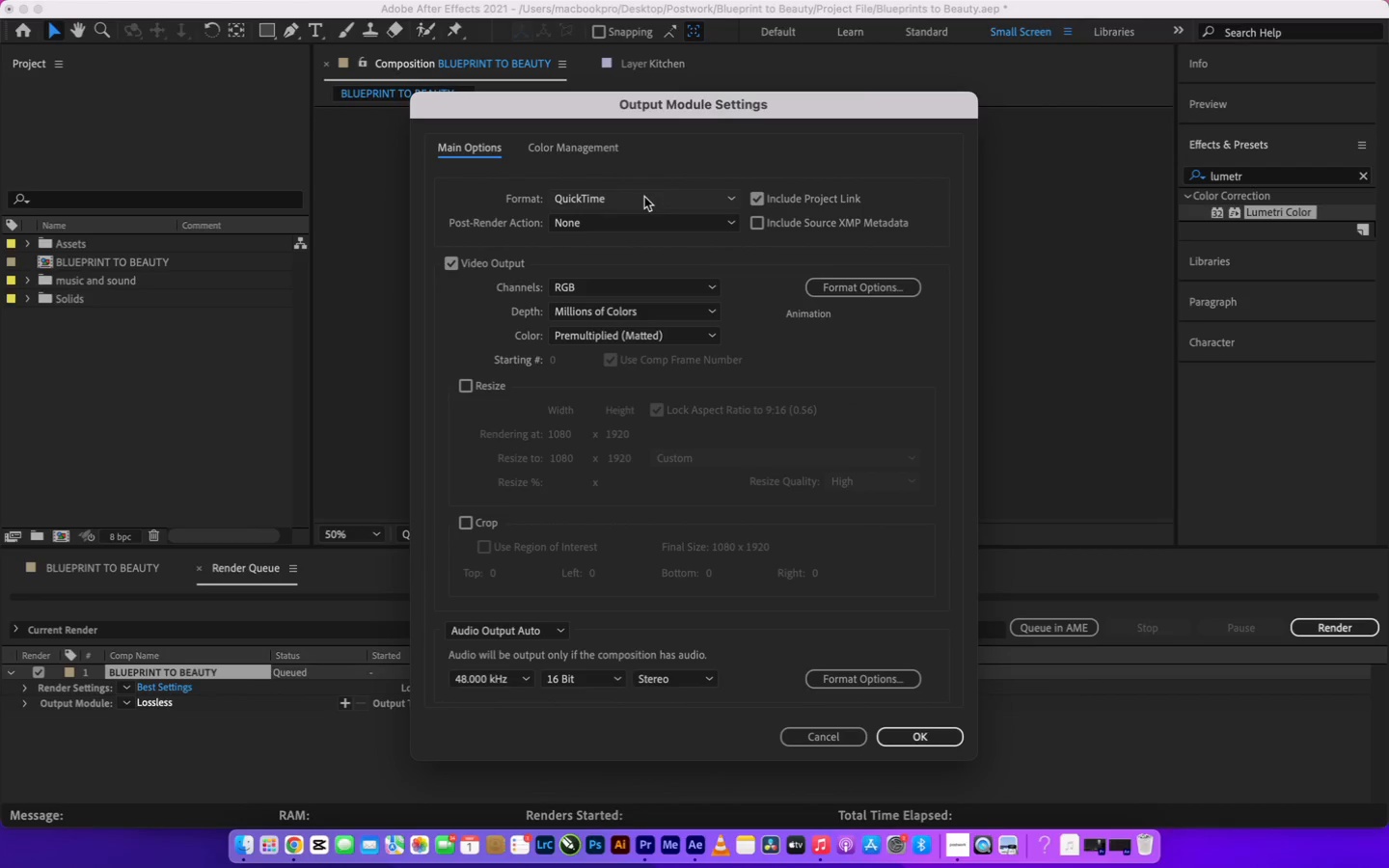 
left_click_drag(start_coordinate=[644, 197], to_coordinate=[630, 392])
 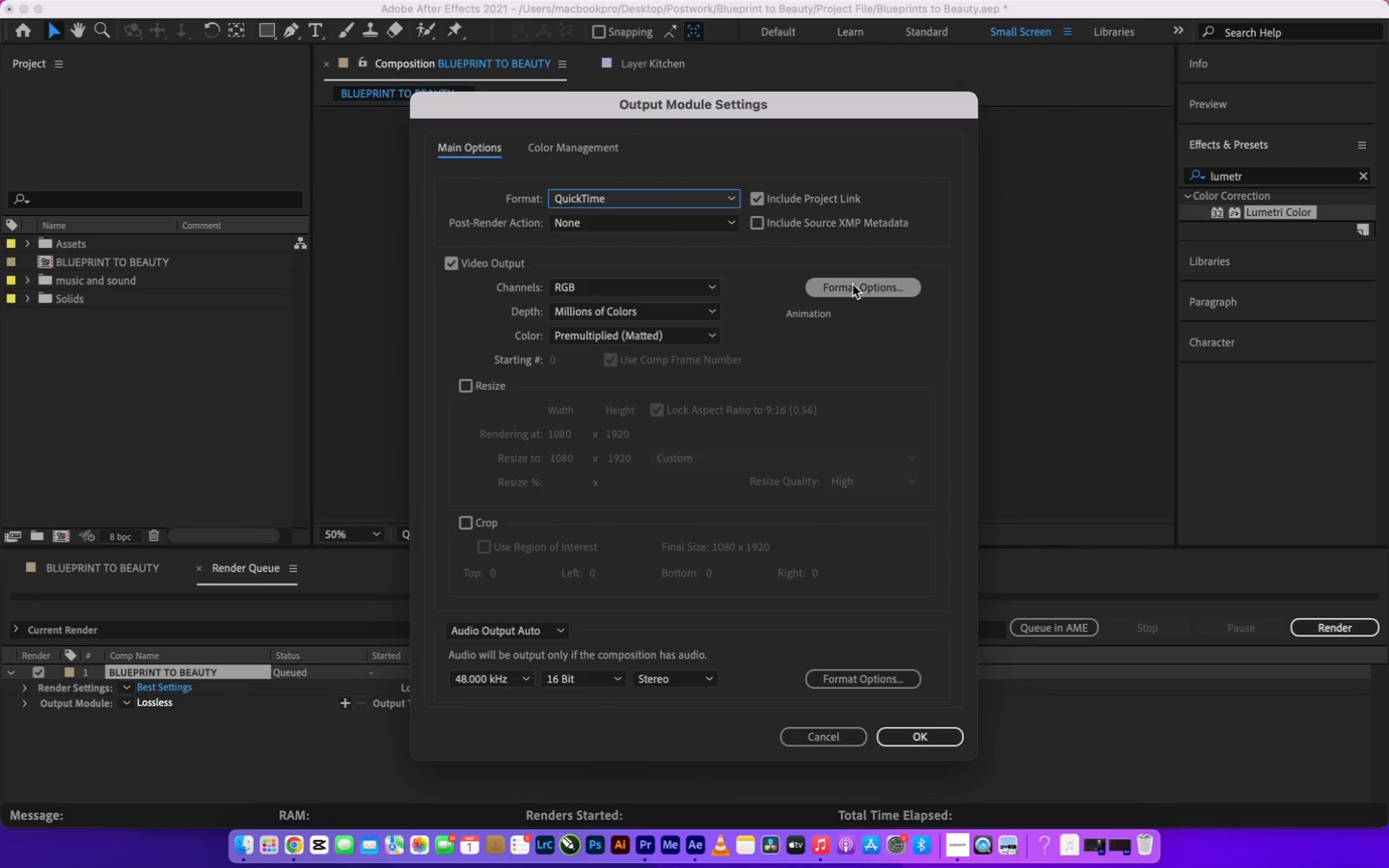 
left_click([630, 392])
 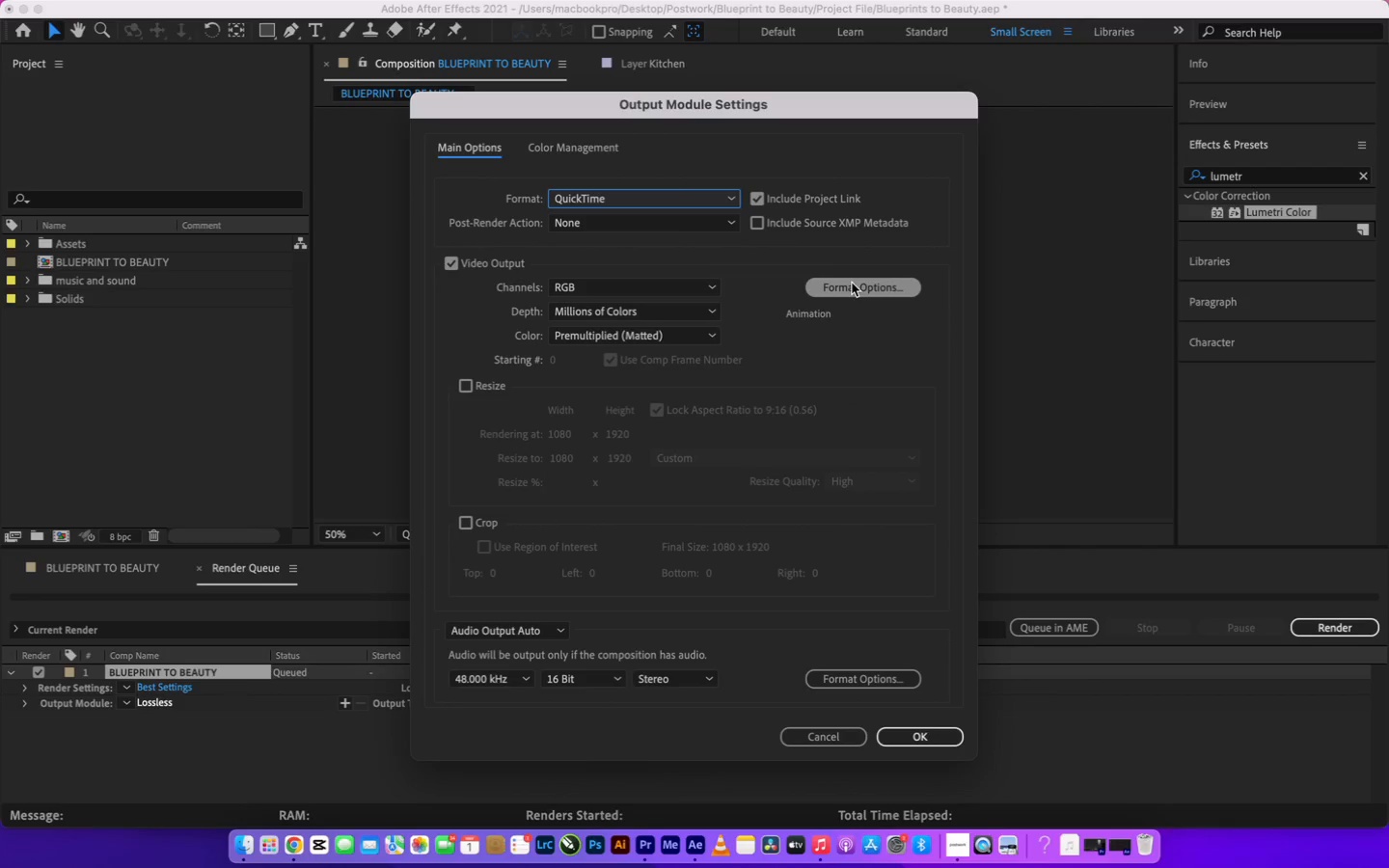 
left_click([853, 285])
 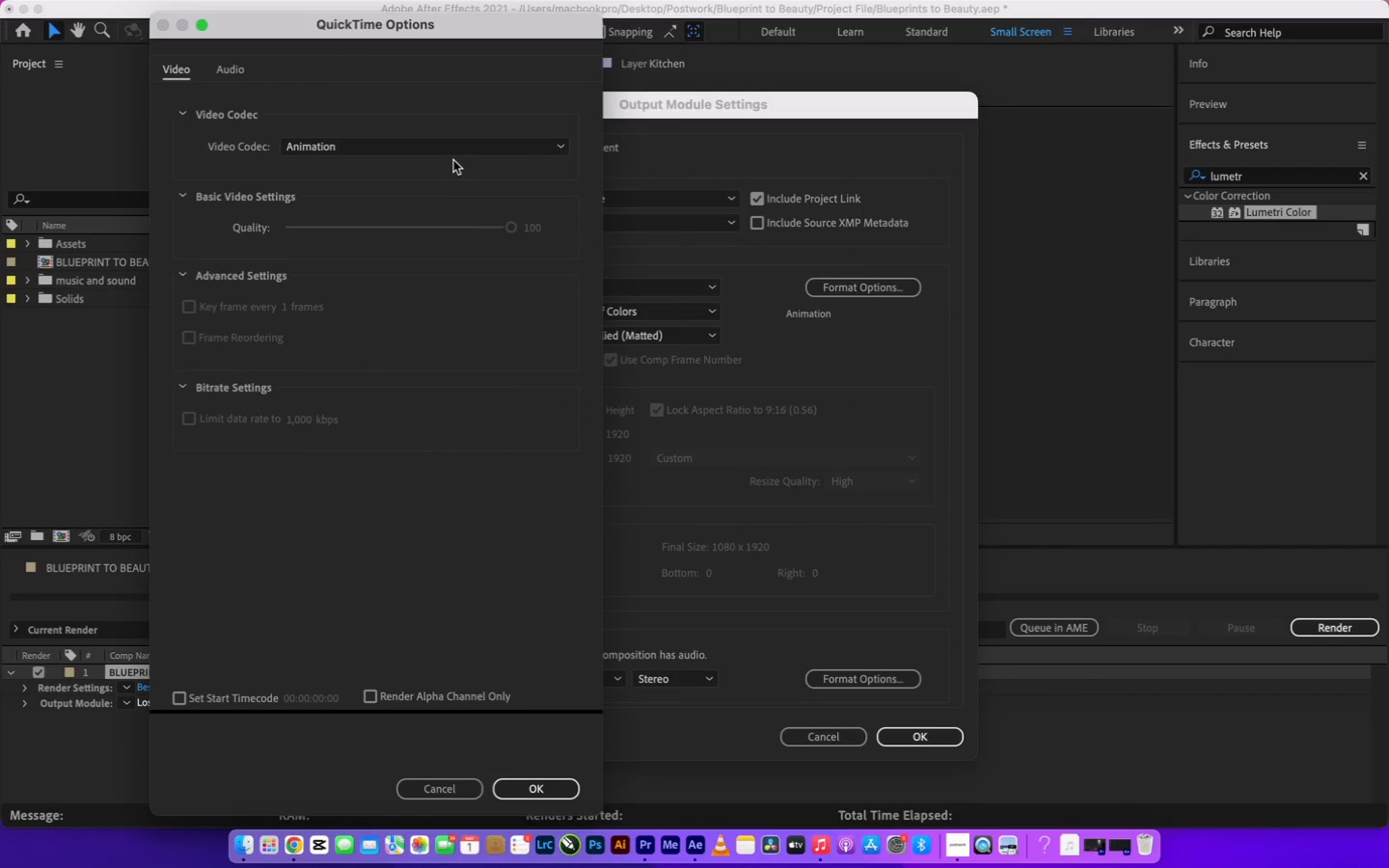 
left_click([456, 151])
 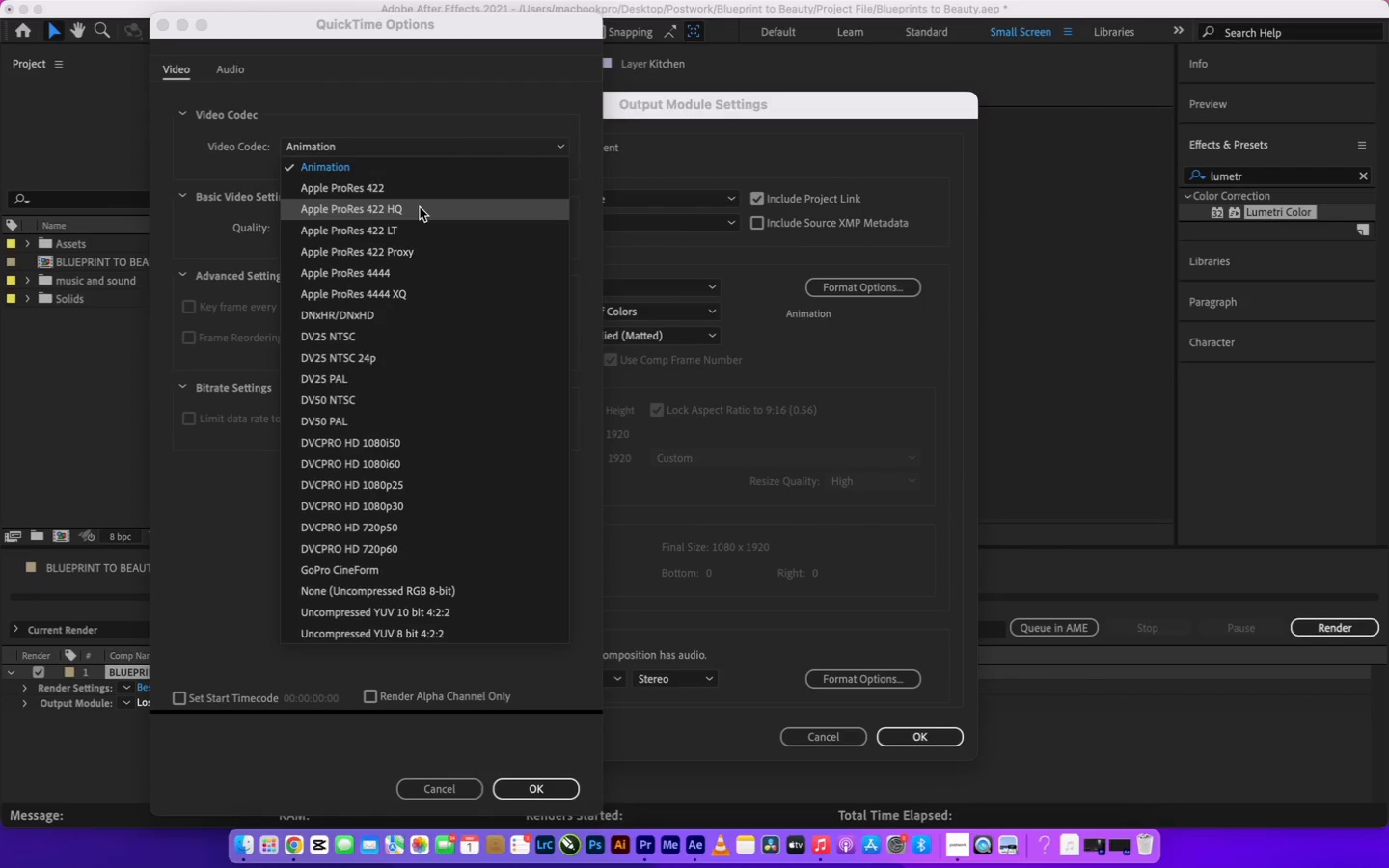 
left_click([420, 207])
 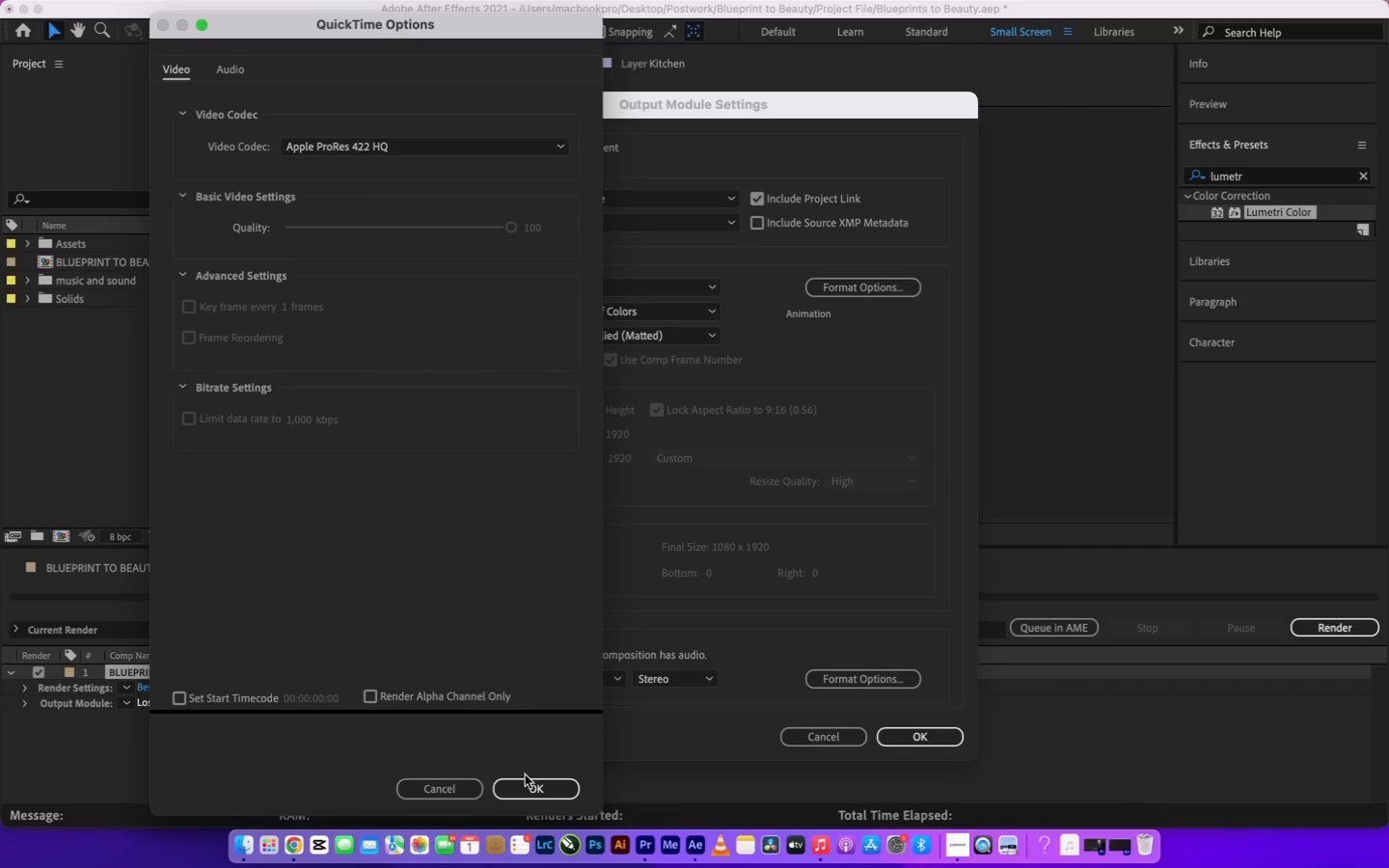 
left_click_drag(start_coordinate=[528, 780], to_coordinate=[924, 737])
 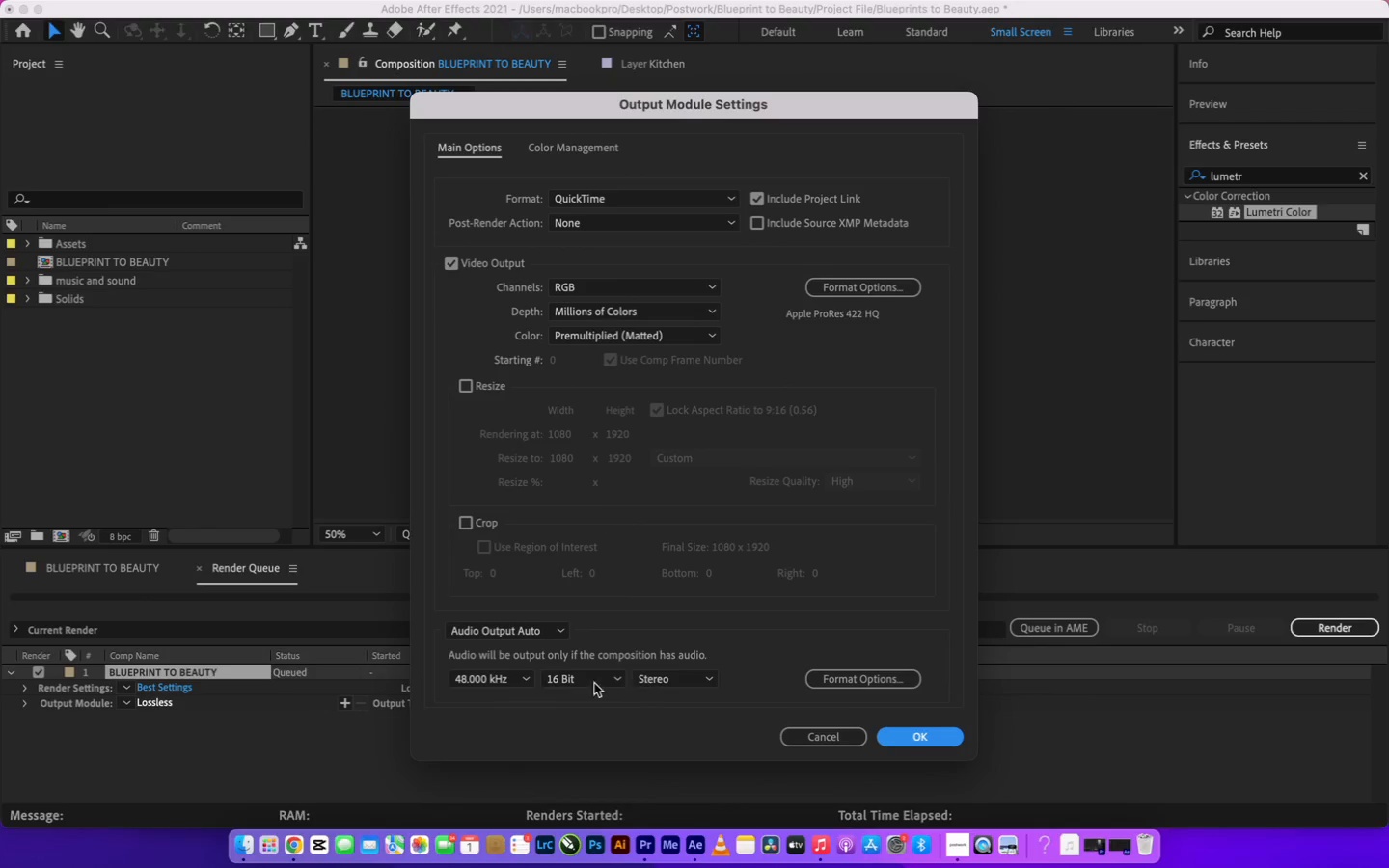 
left_click([924, 737])
 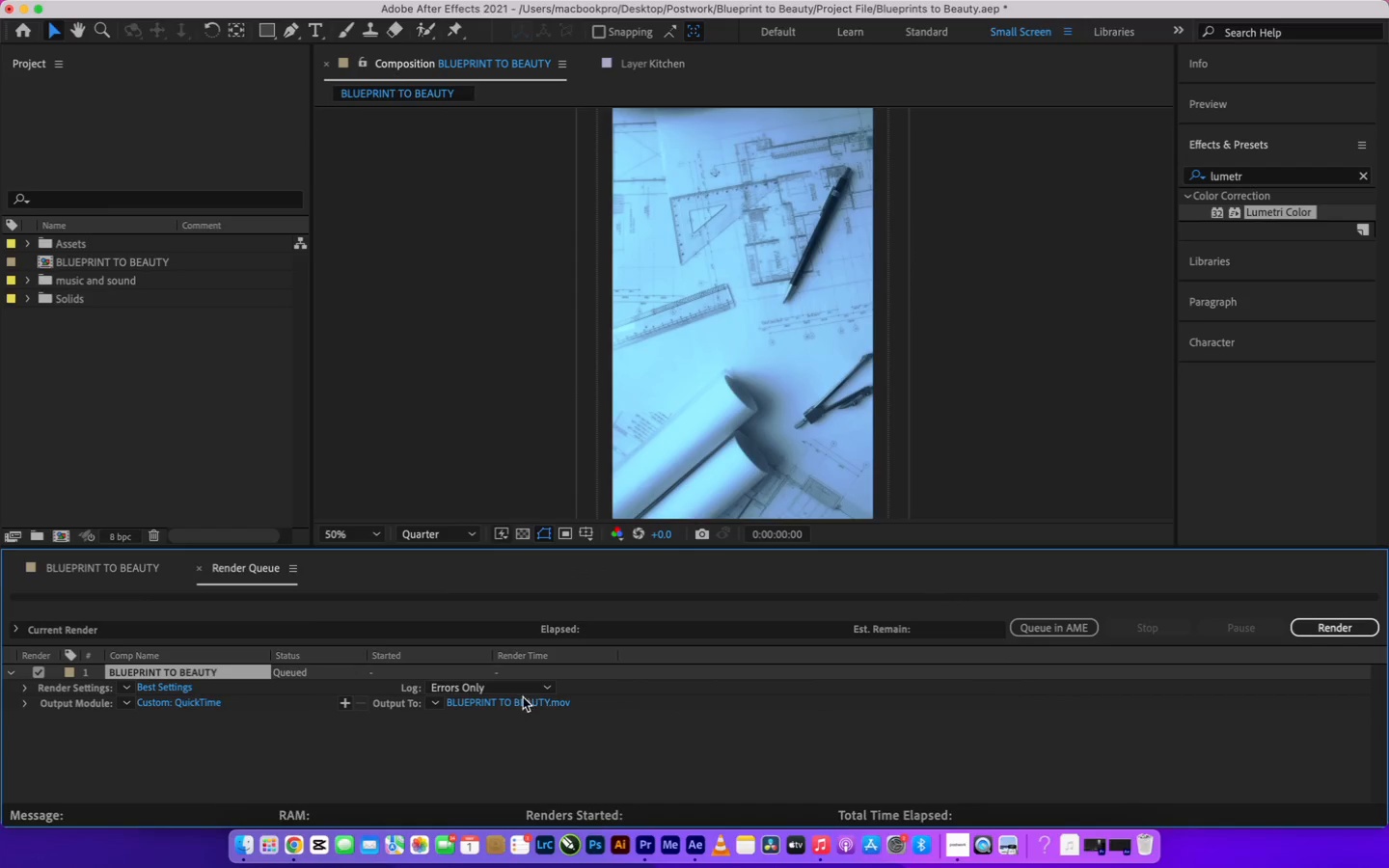 
left_click([523, 703])
 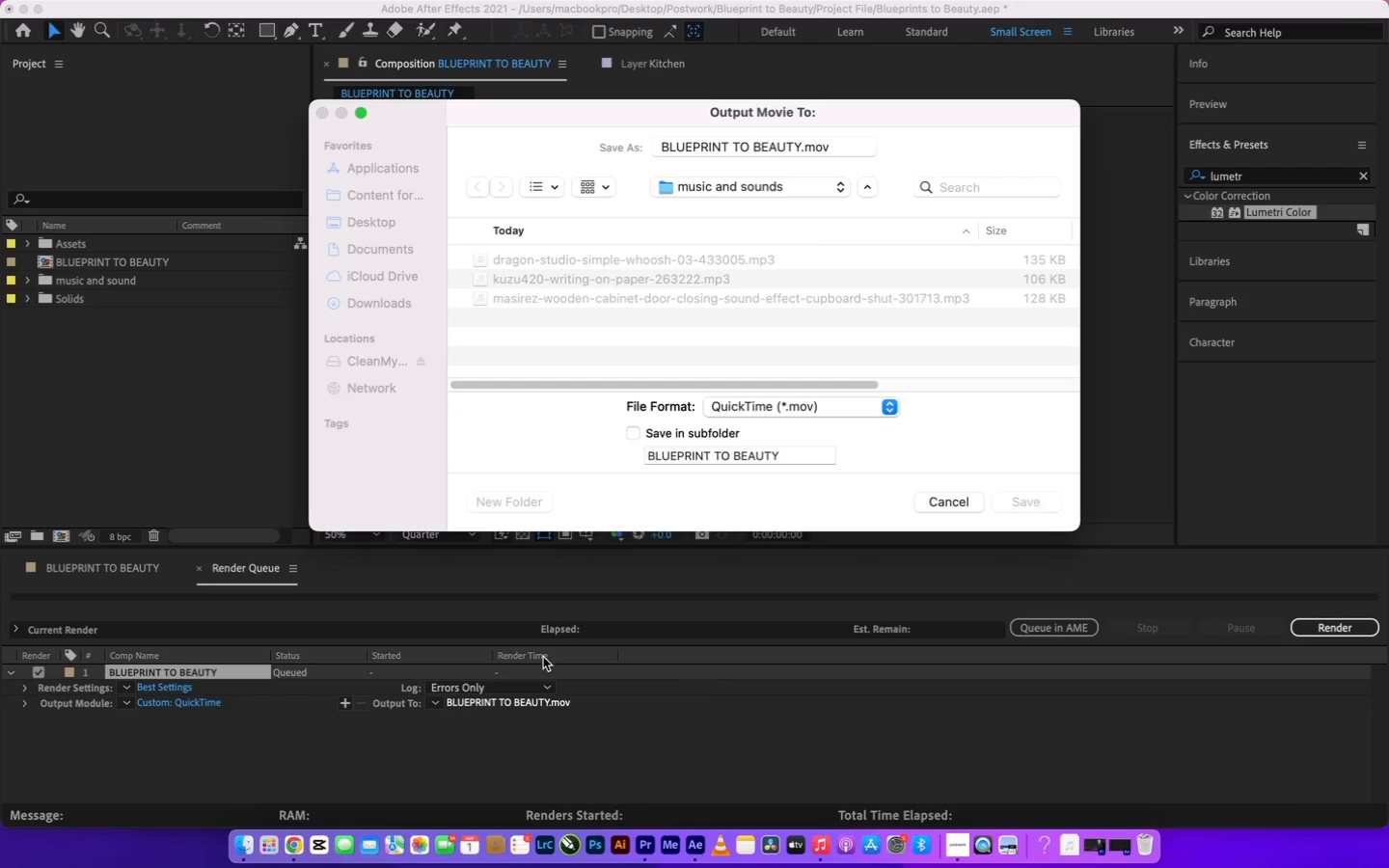 
wait(6.67)
 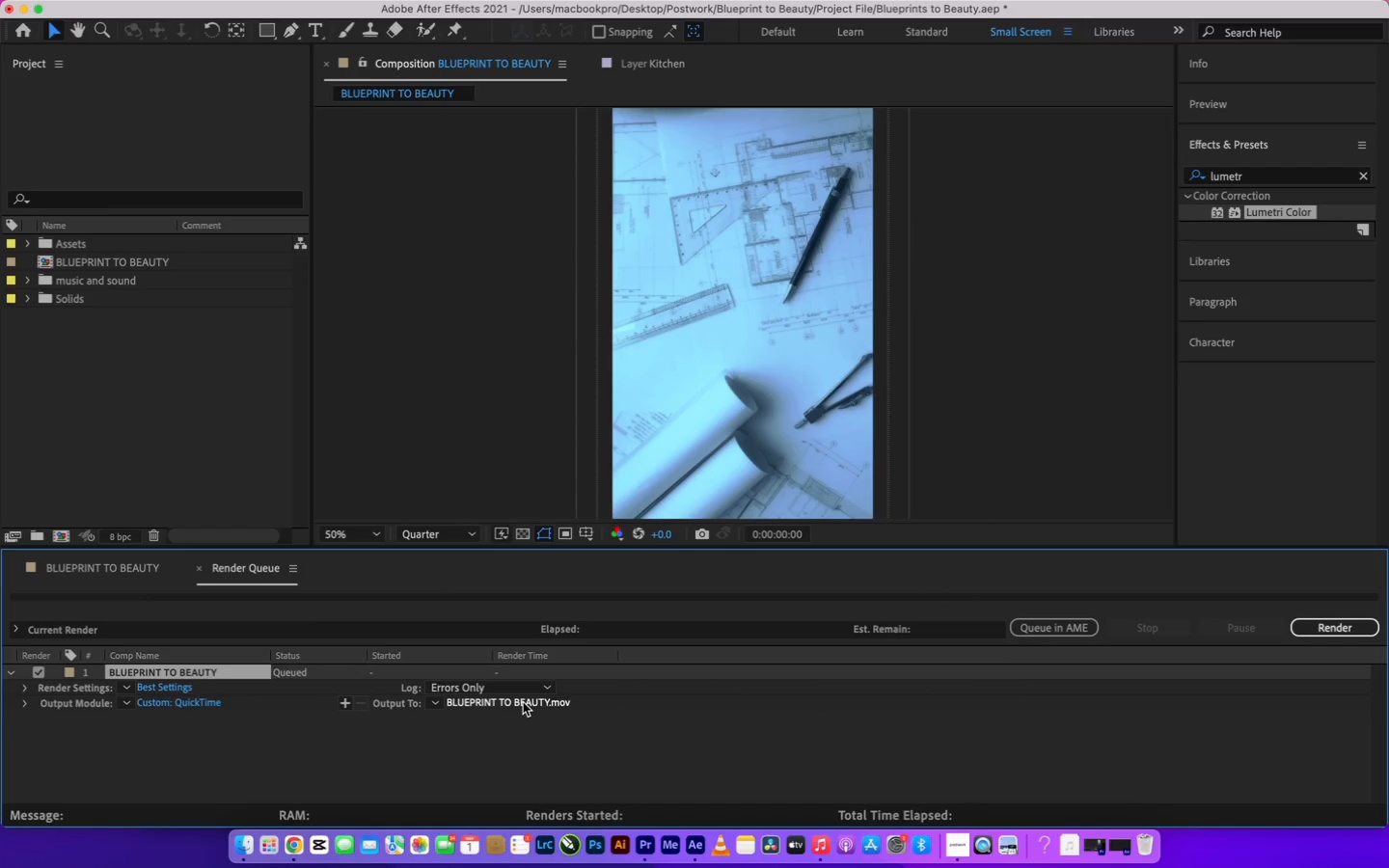 
left_click([836, 187])
 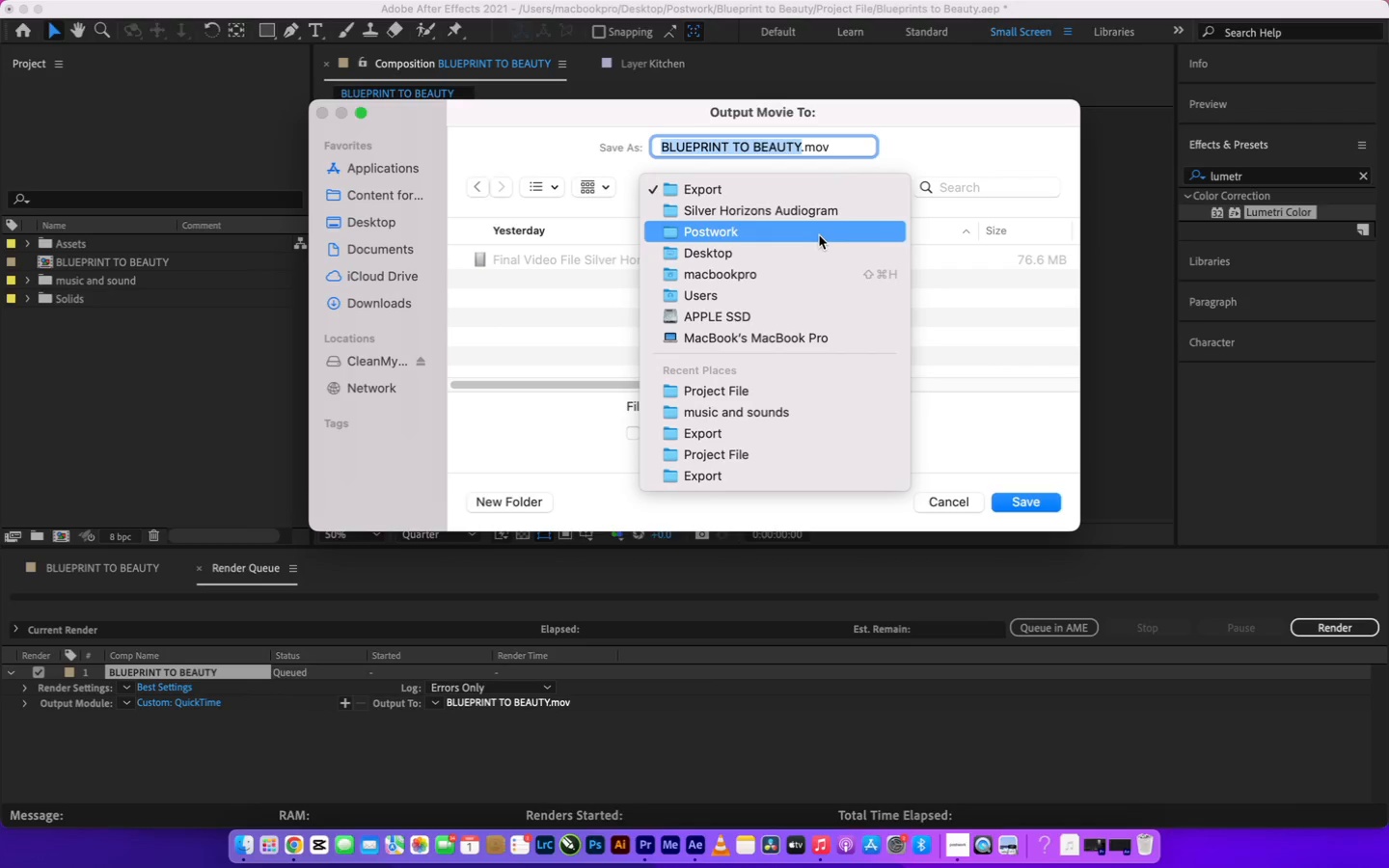 
left_click([819, 235])
 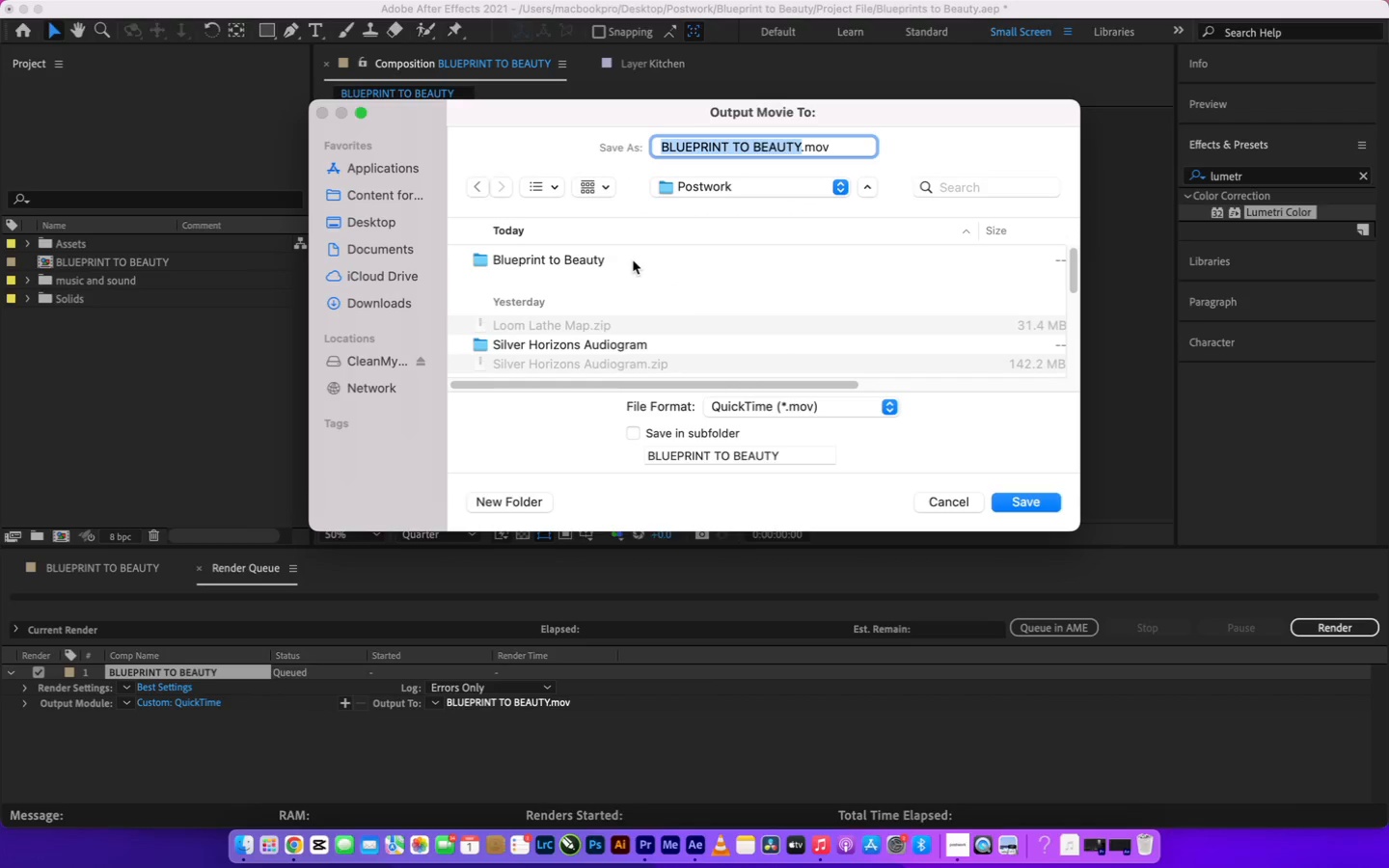 
double_click([632, 260])
 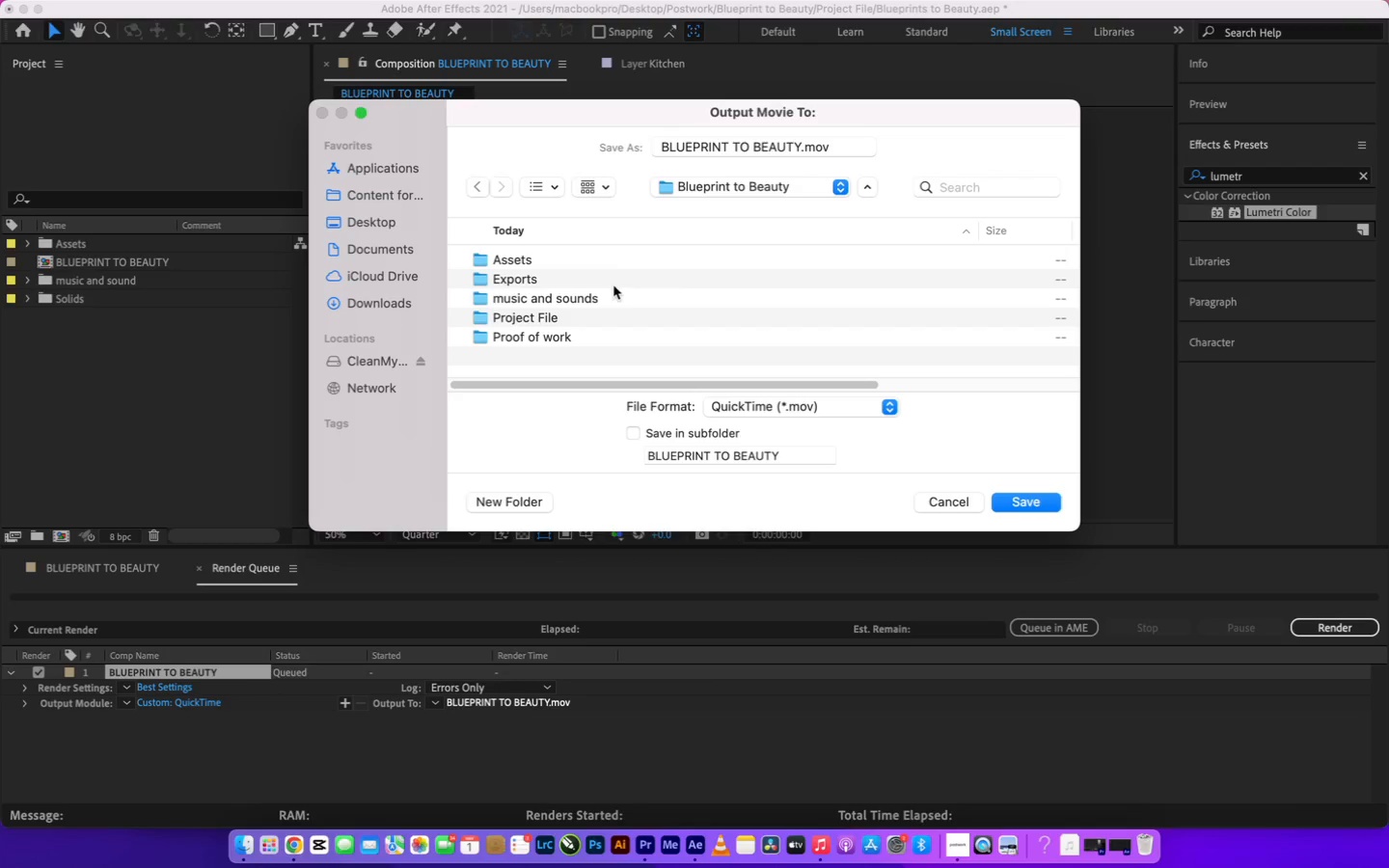 
double_click([613, 275])
 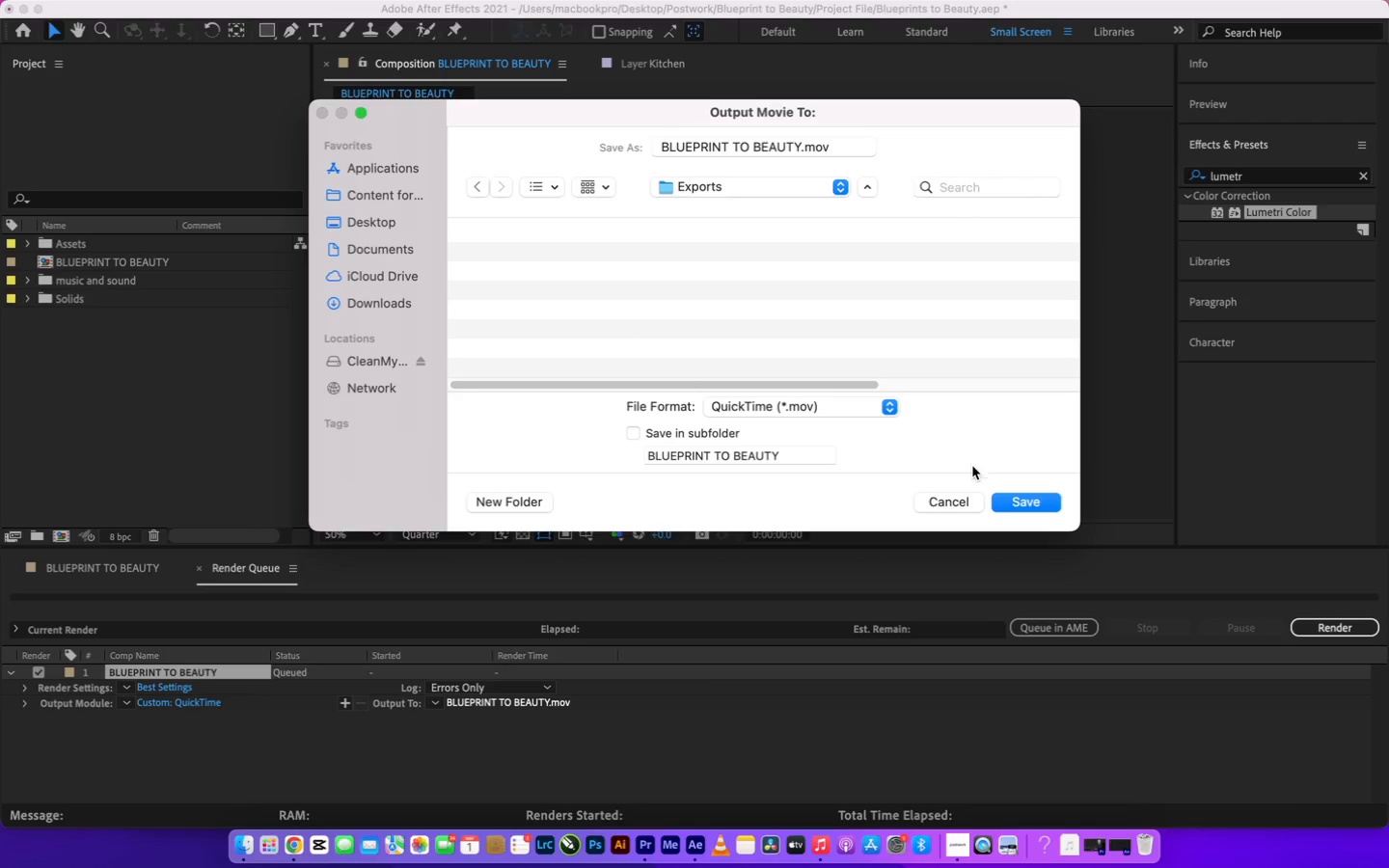 
left_click([1013, 509])
 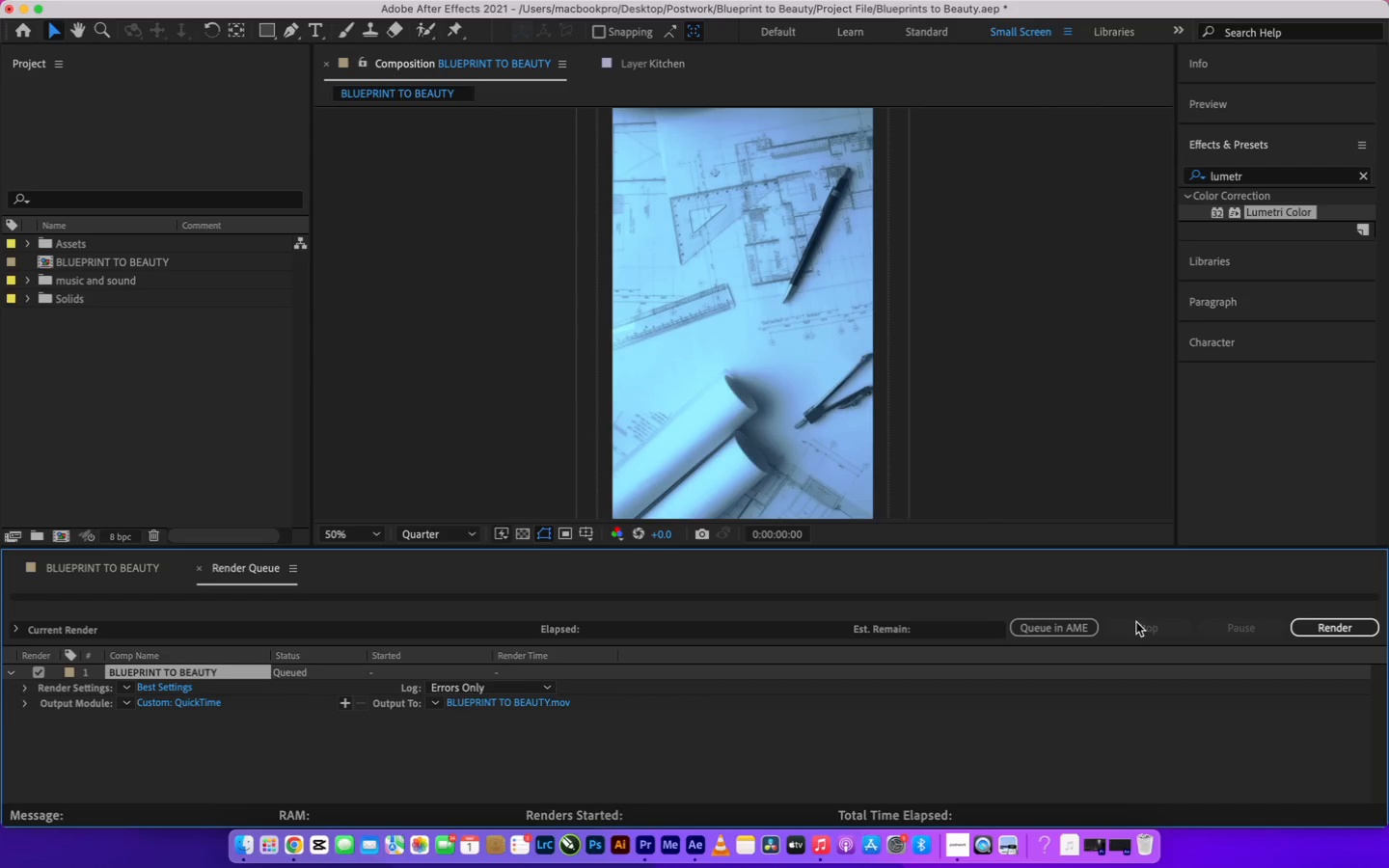 
wait(7.25)
 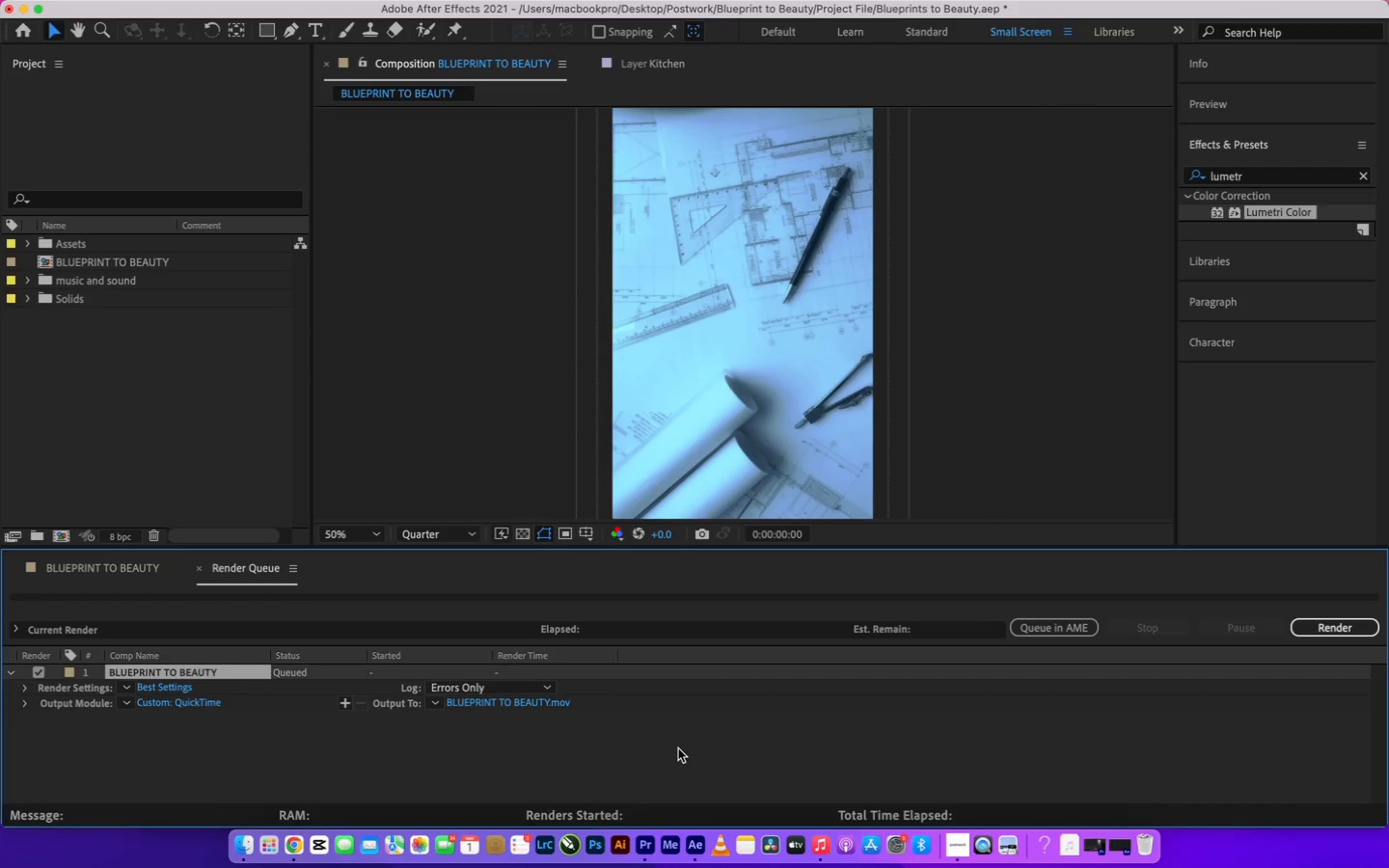 
left_click([1336, 628])
 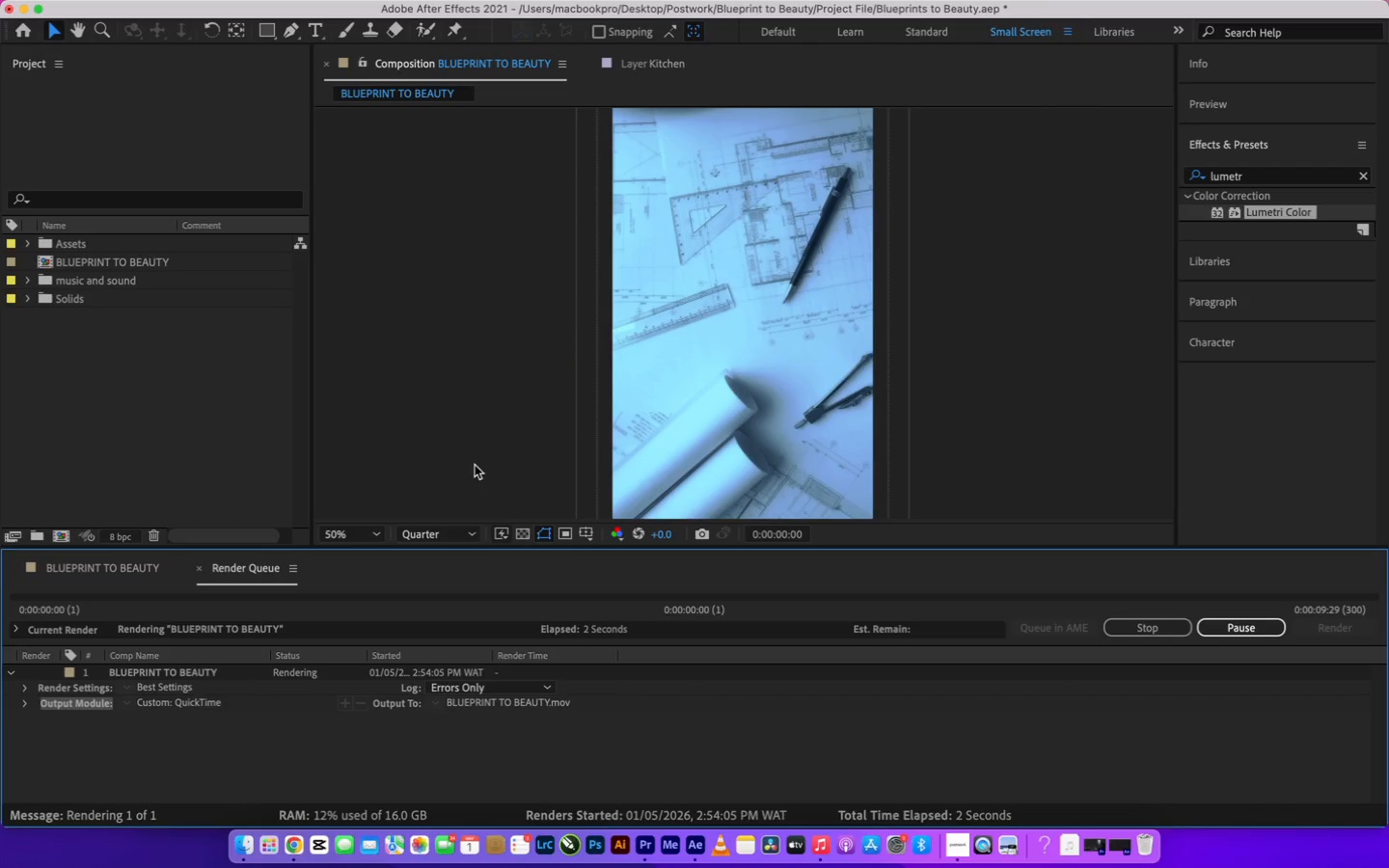 
wait(13.7)
 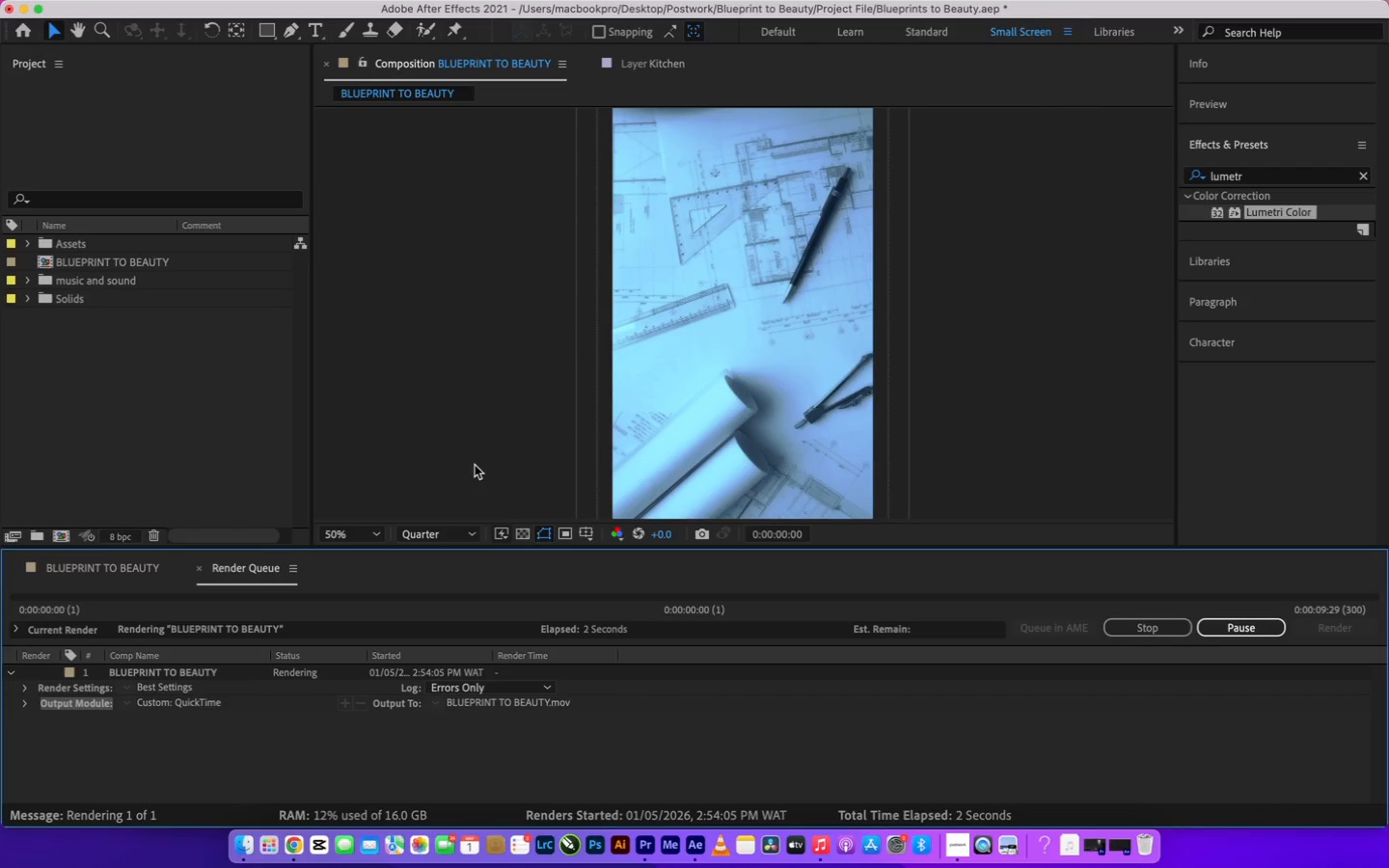 
left_click([540, 556])
 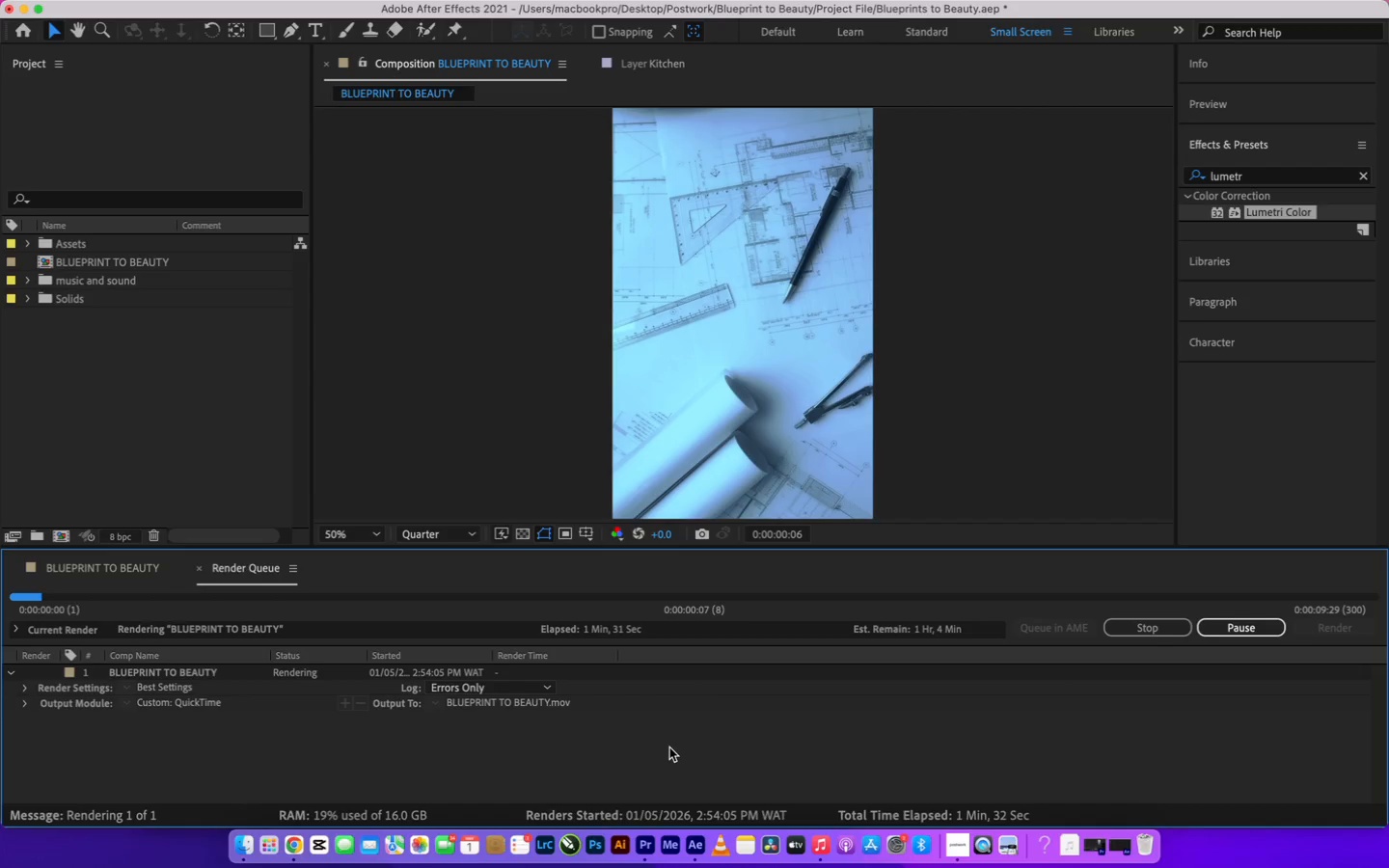 
wait(91.99)
 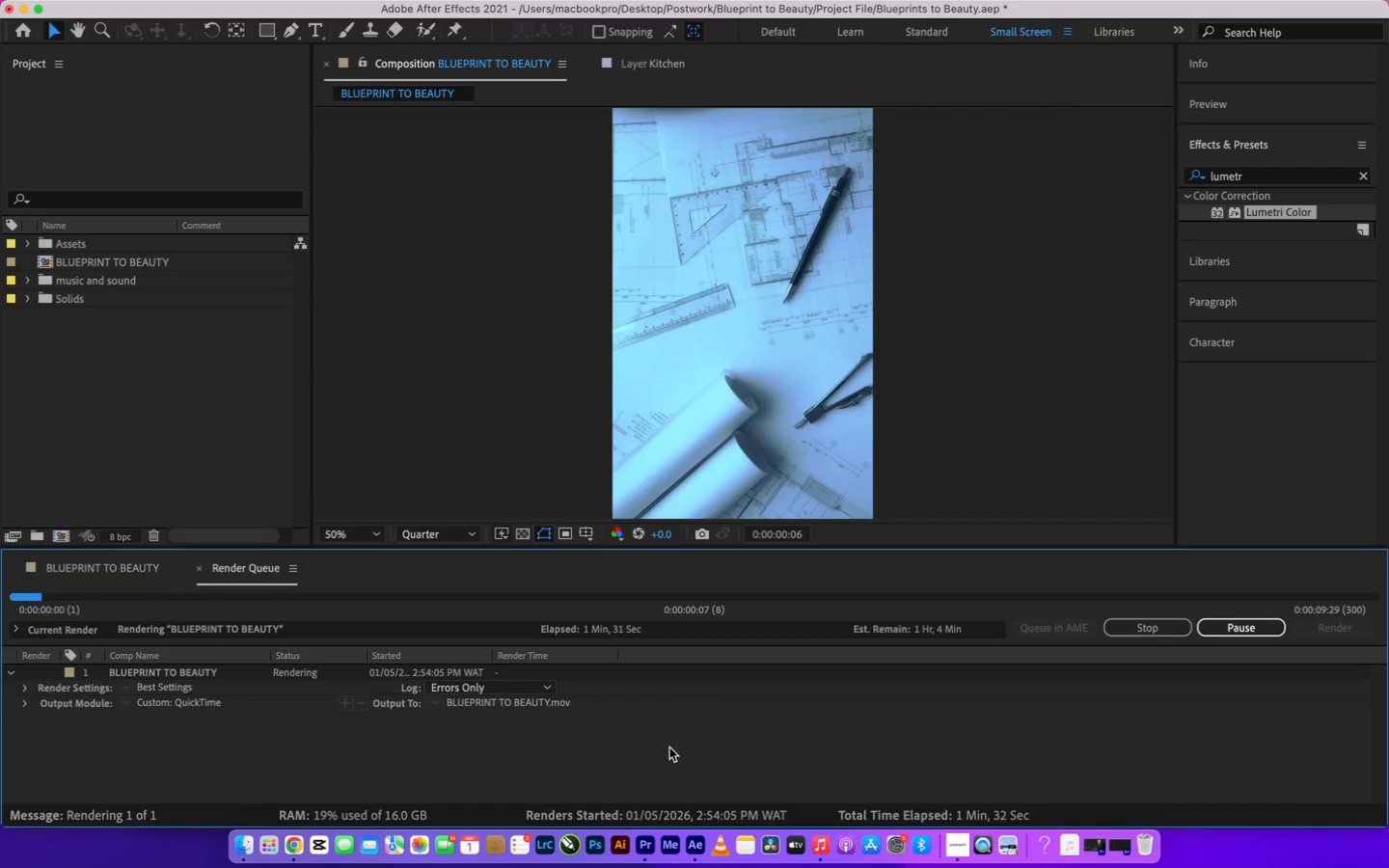 
left_click([469, 440])
 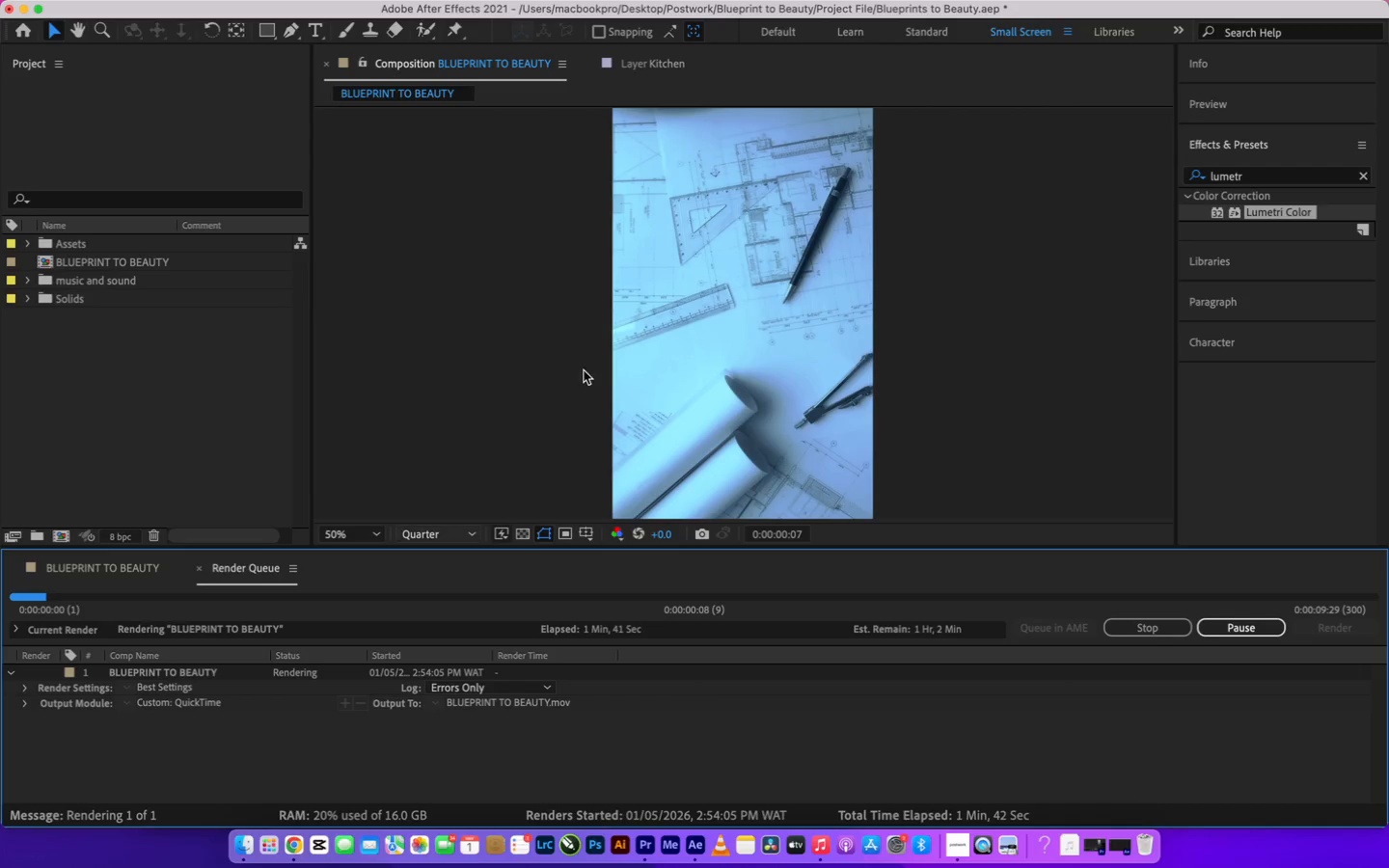 
wait(6.09)
 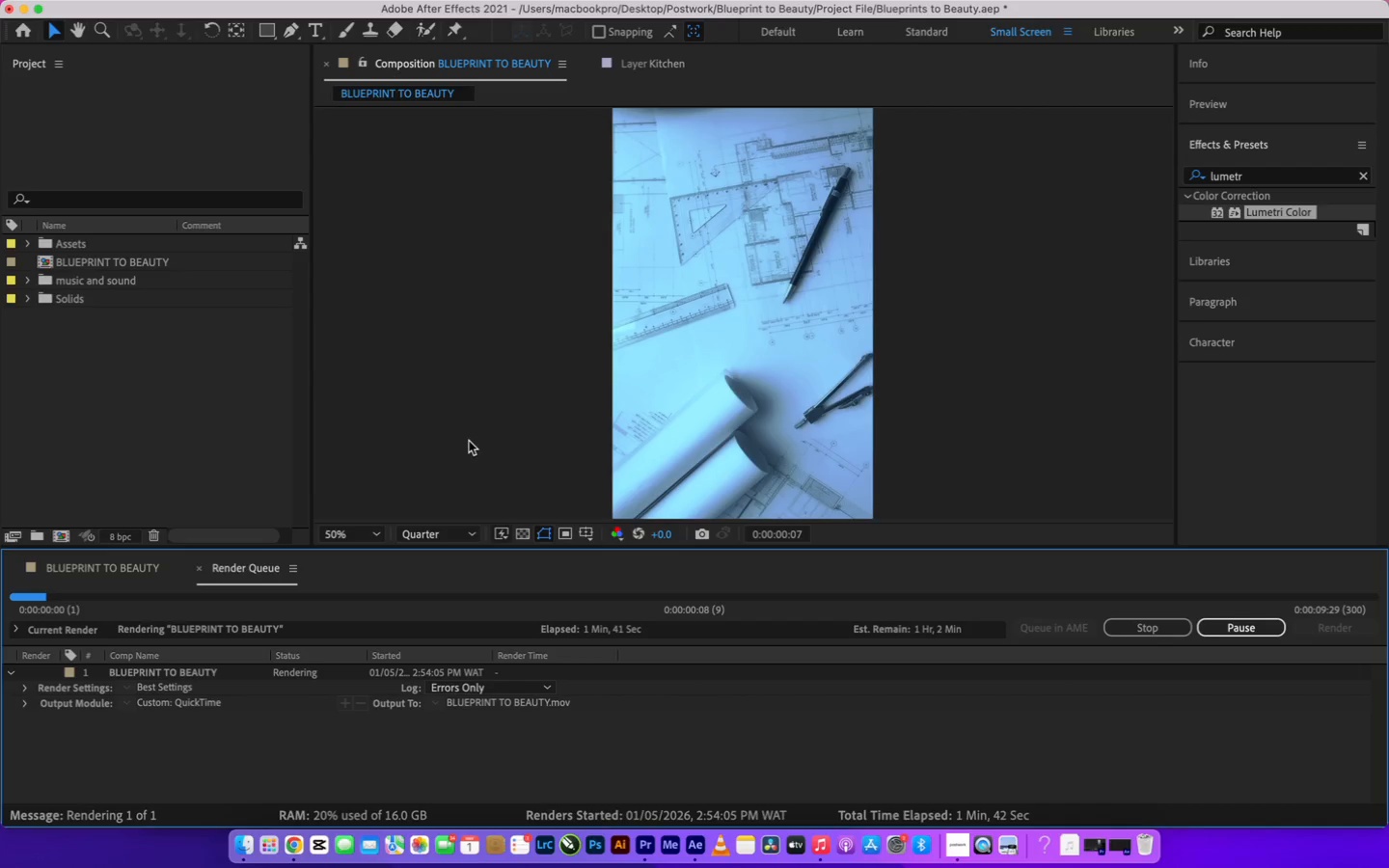 
left_click([527, 344])
 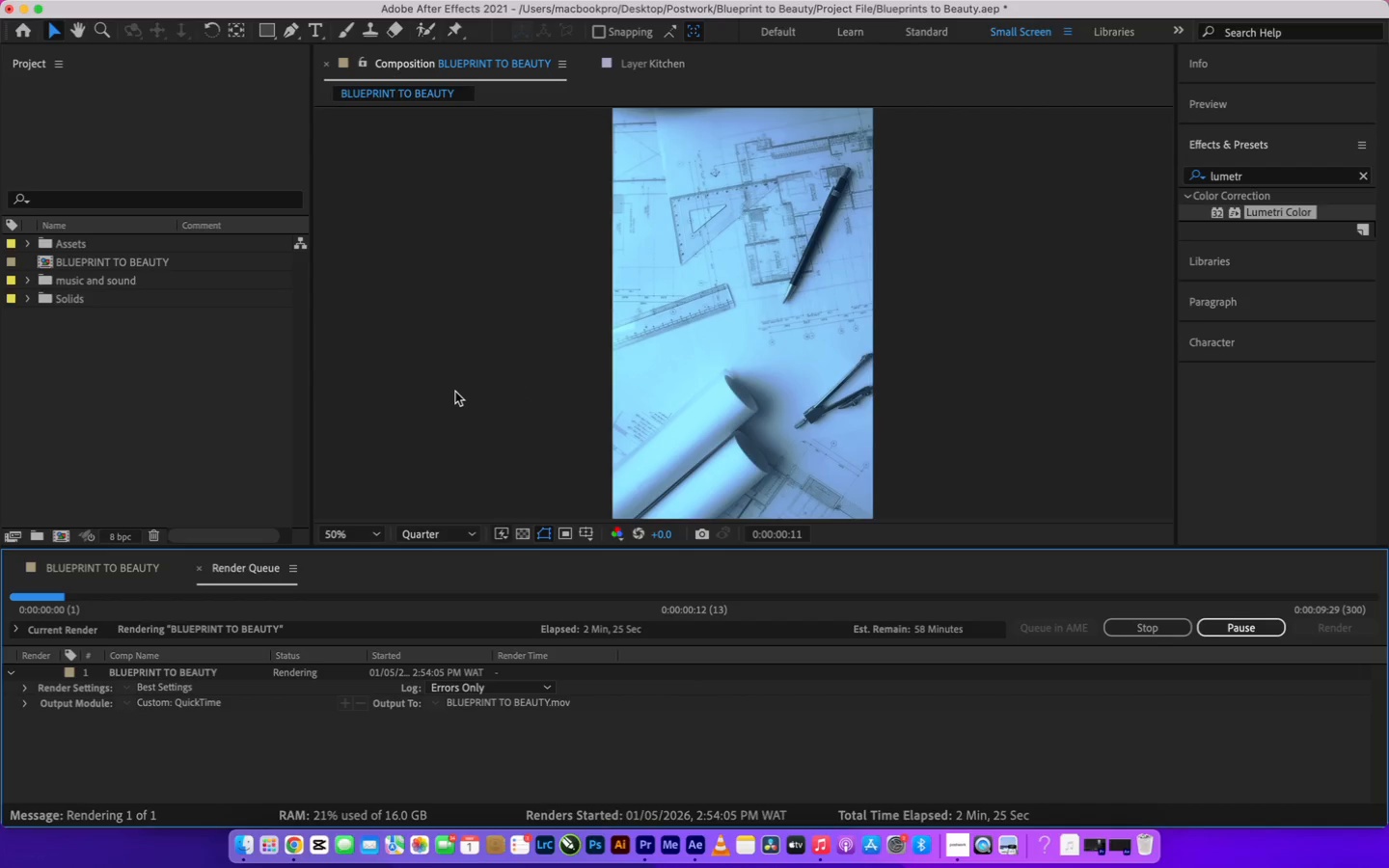 
wait(39.82)
 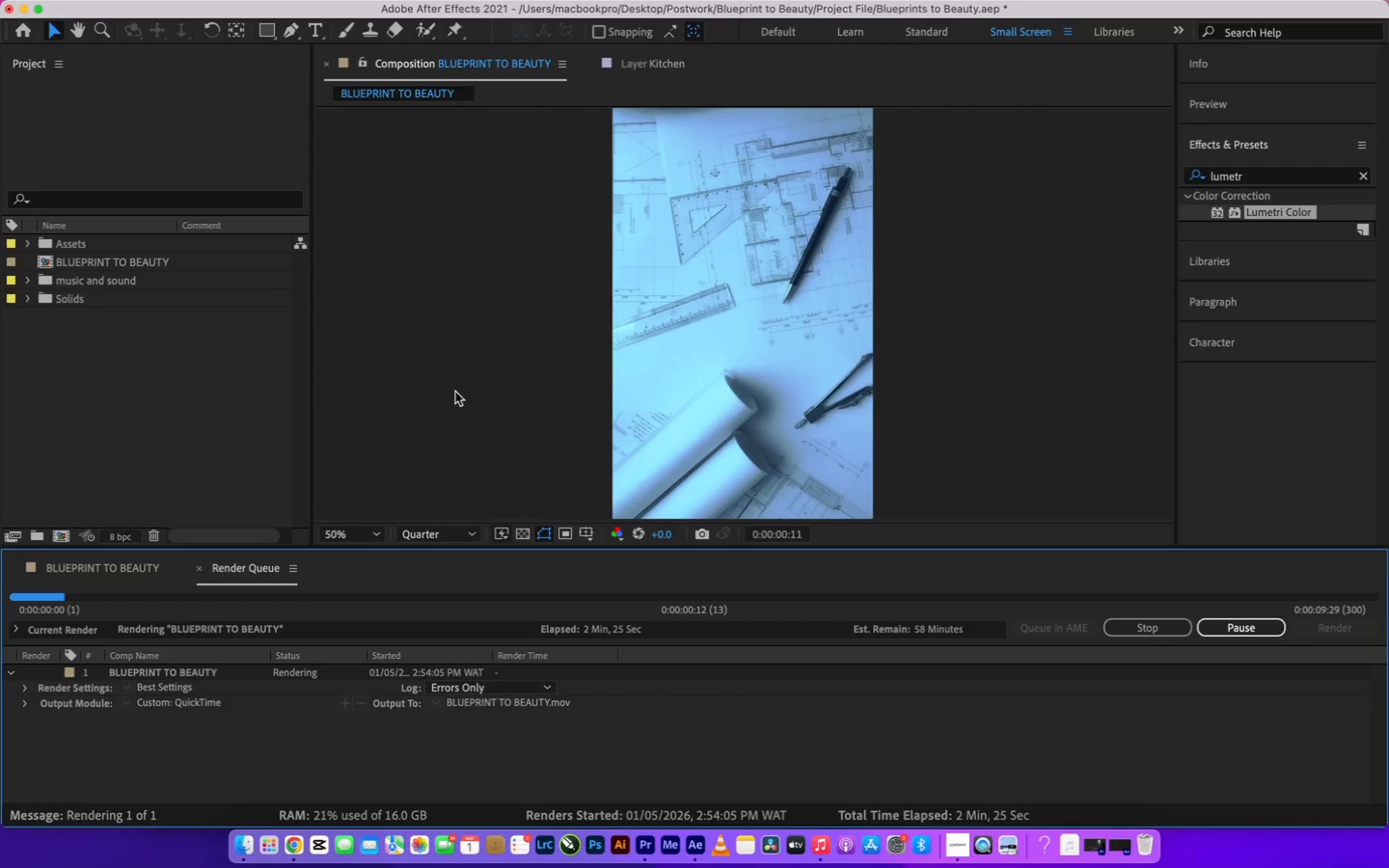 
left_click([545, 389])
 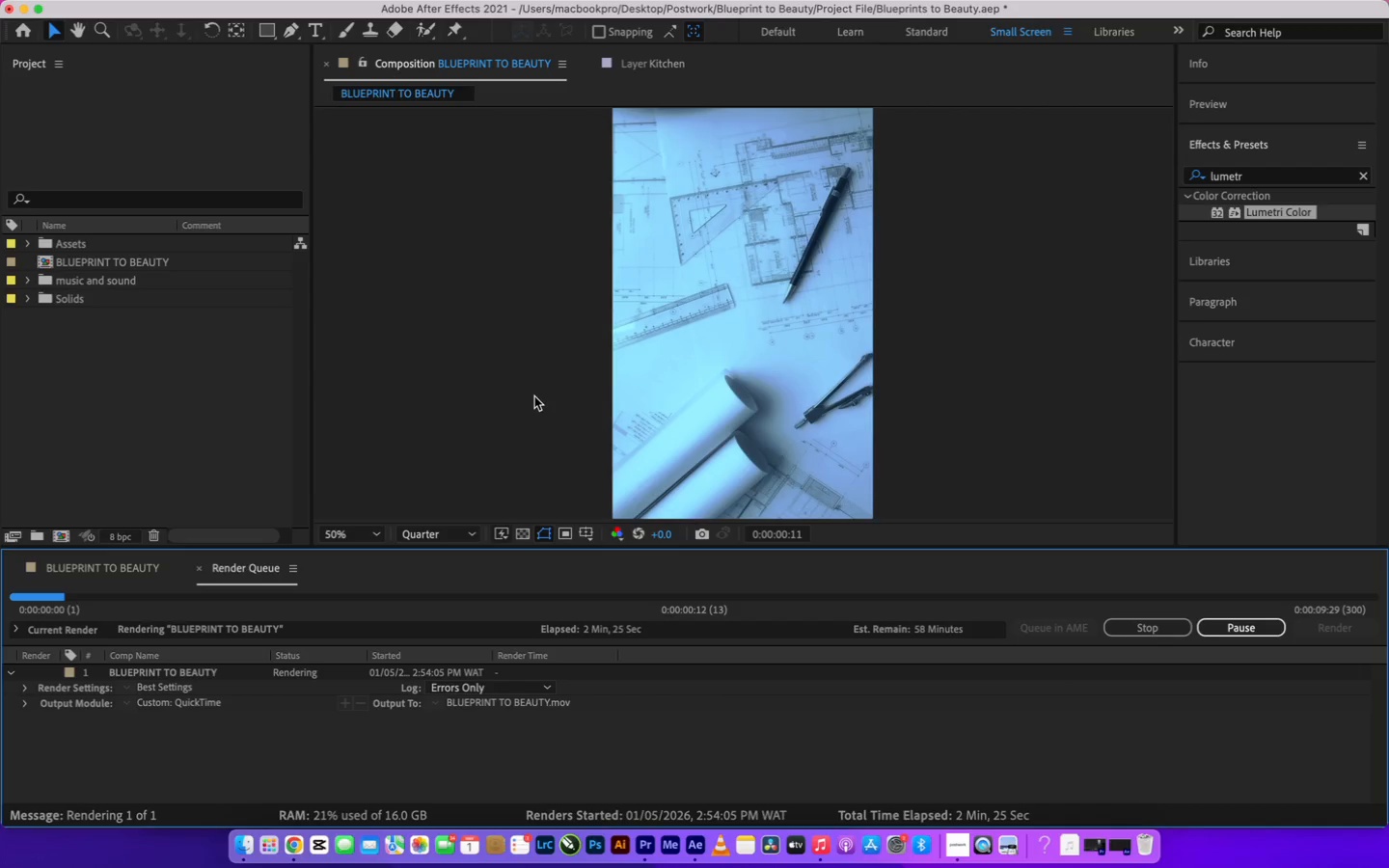 
wait(8.5)
 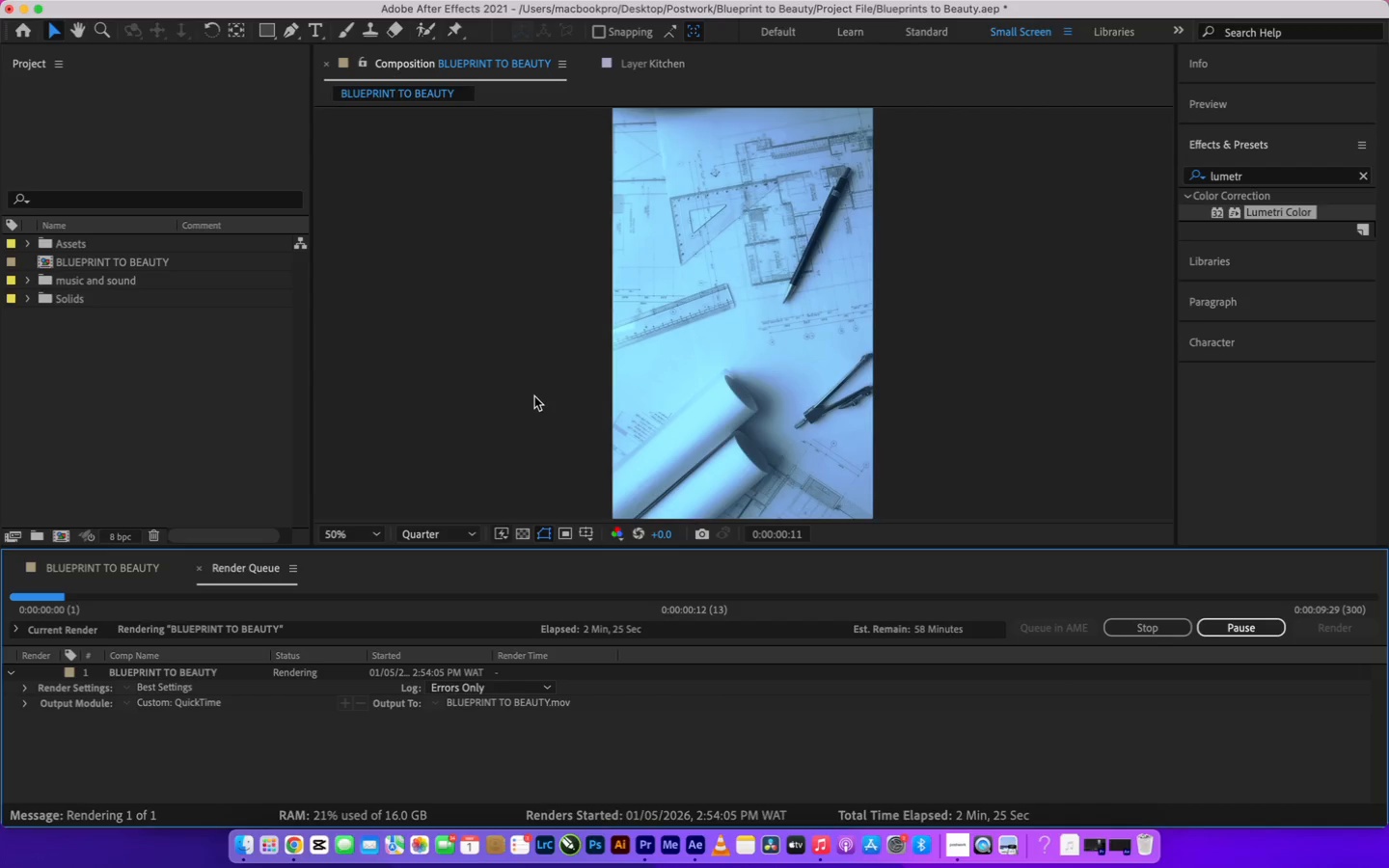 
left_click([514, 380])
 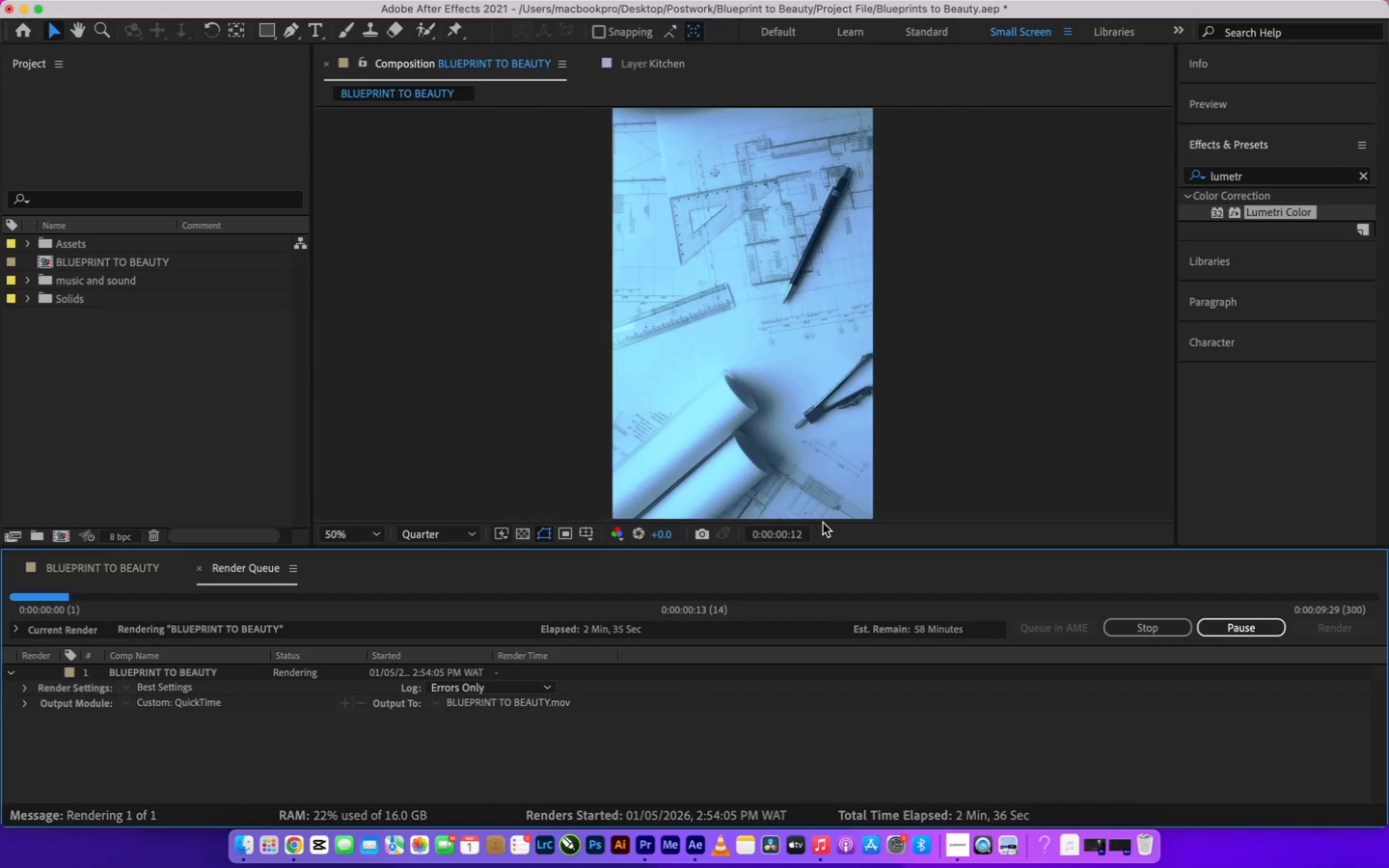 
wait(12.18)
 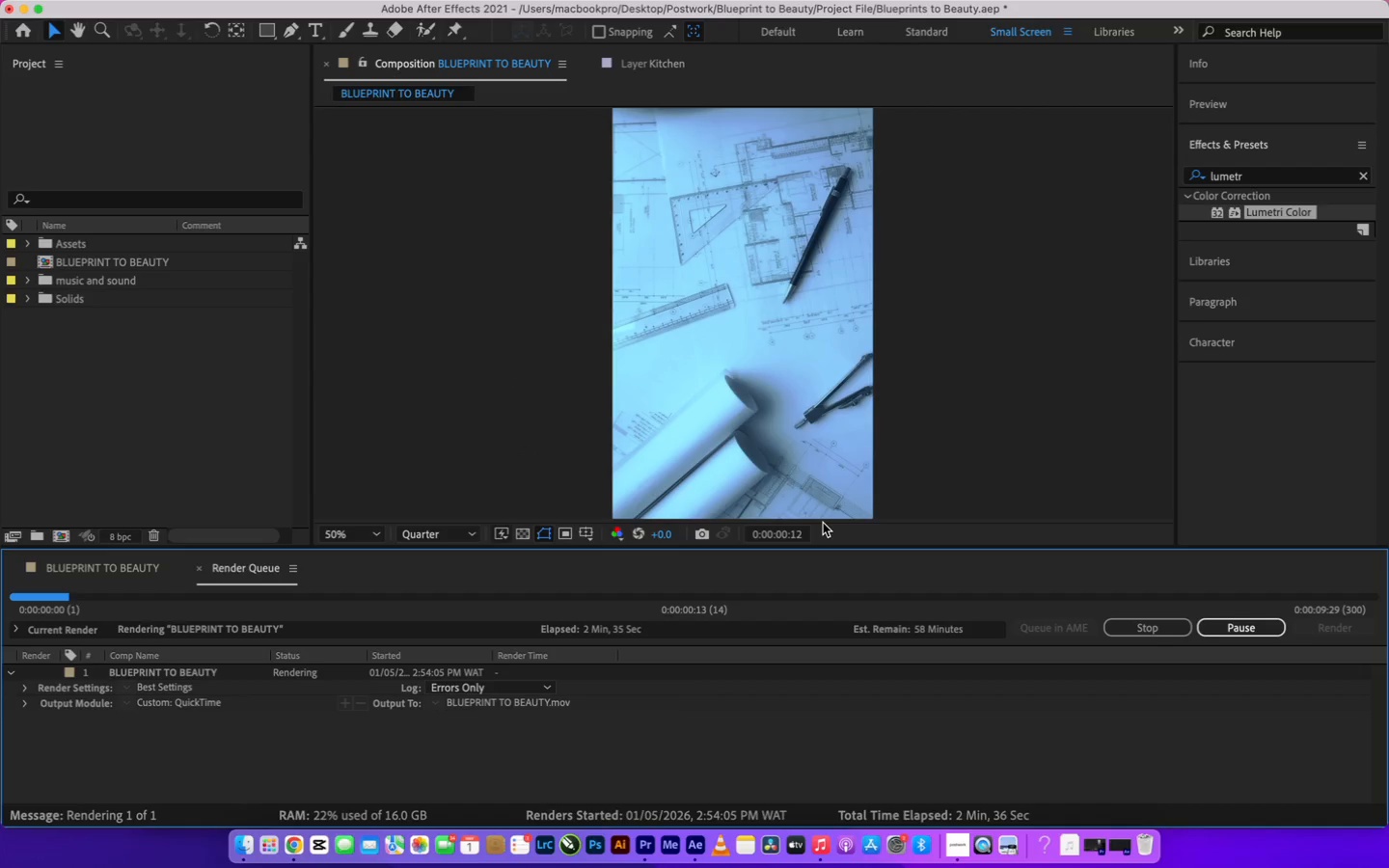 
left_click([462, 222])
 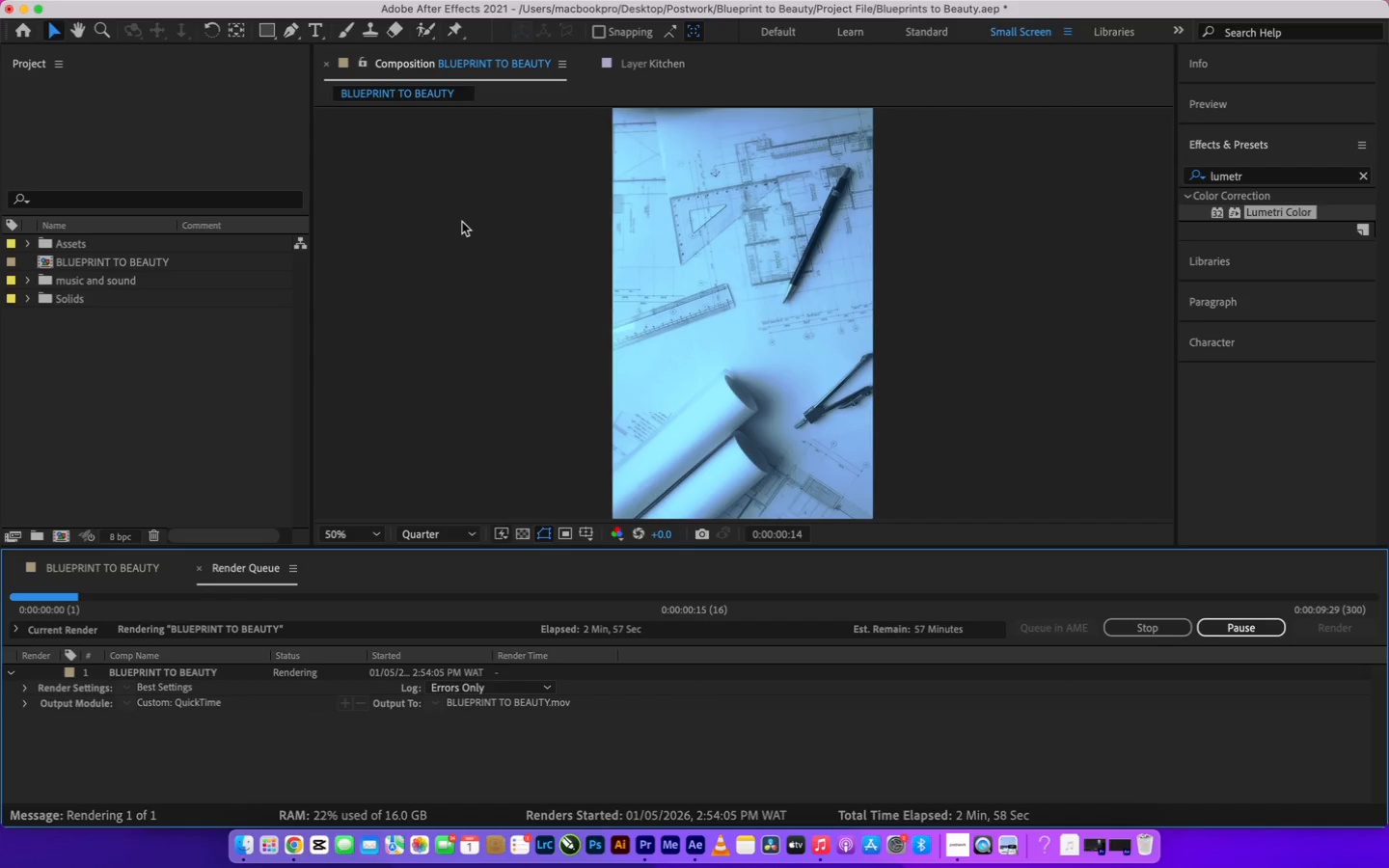 
wait(18.87)
 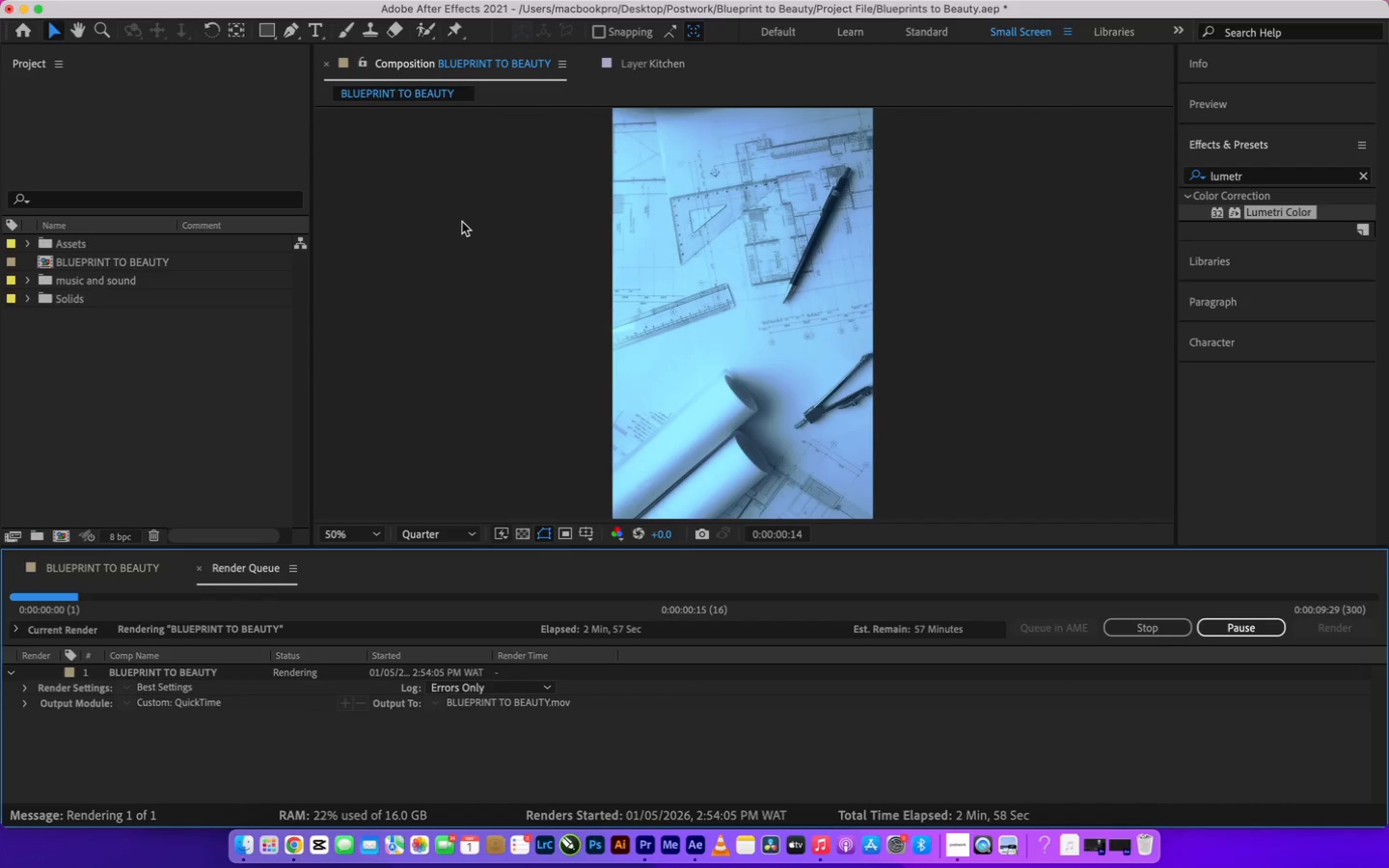 
left_click([462, 222])
 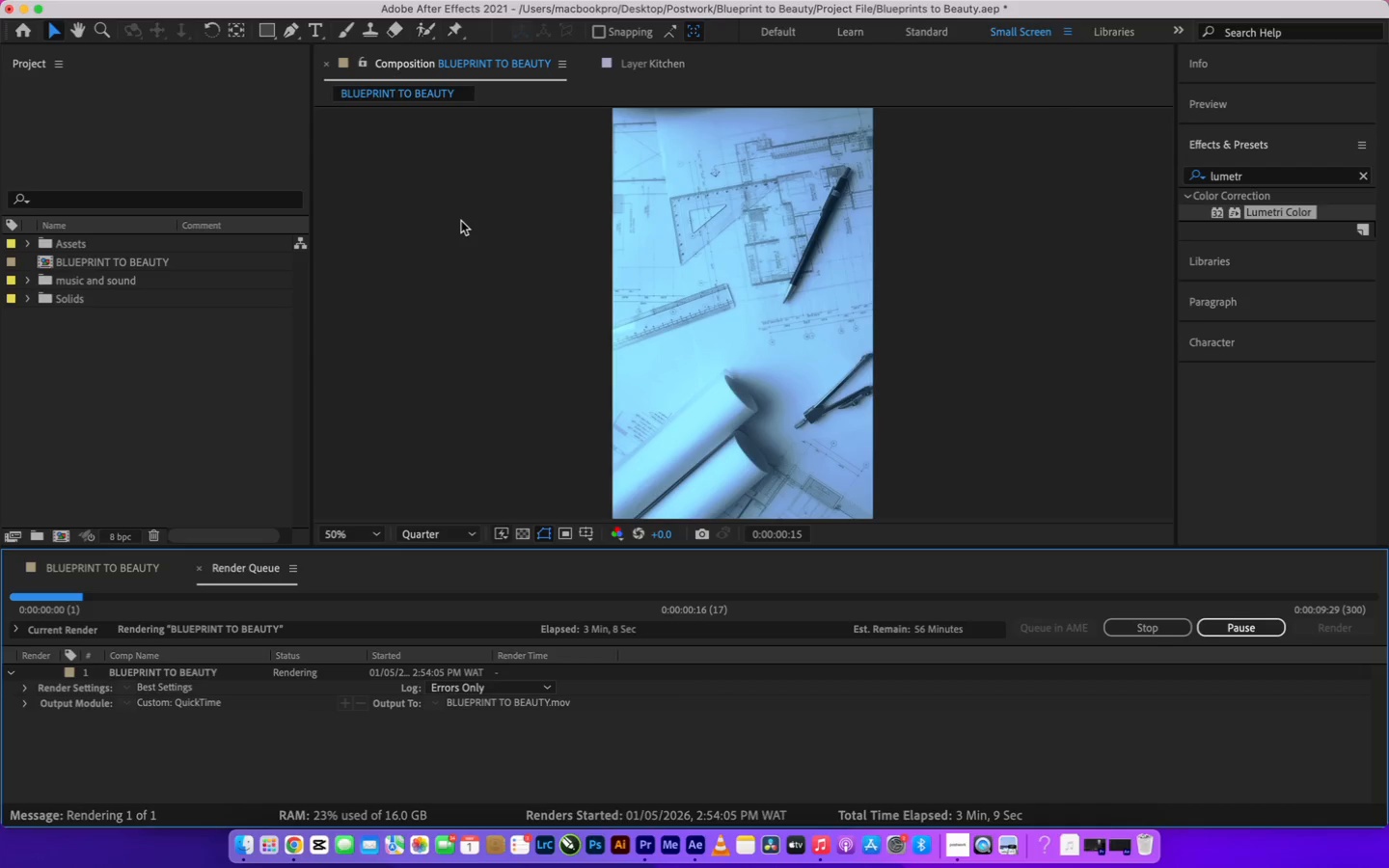 
left_click([461, 221])
 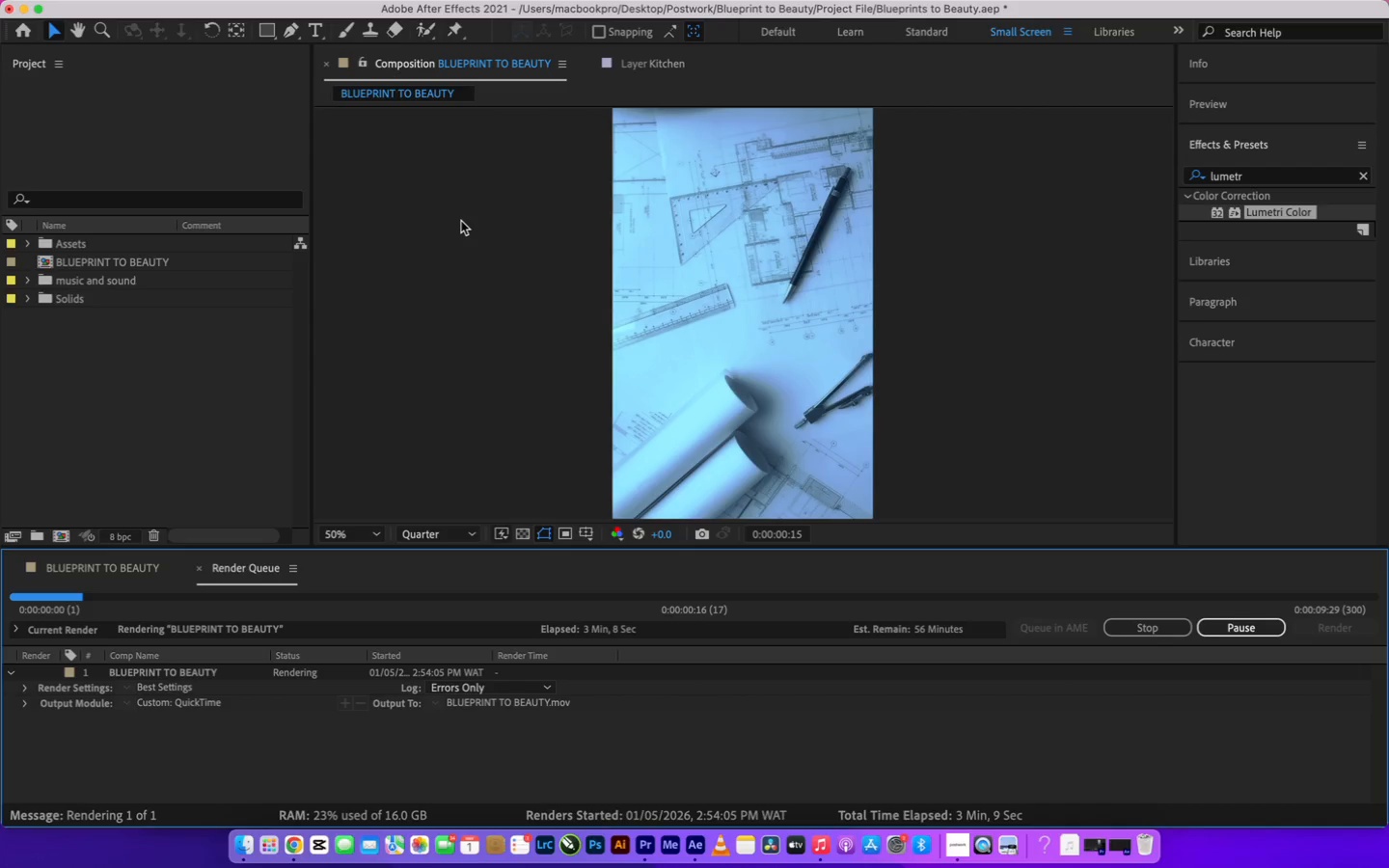 
wait(8.43)
 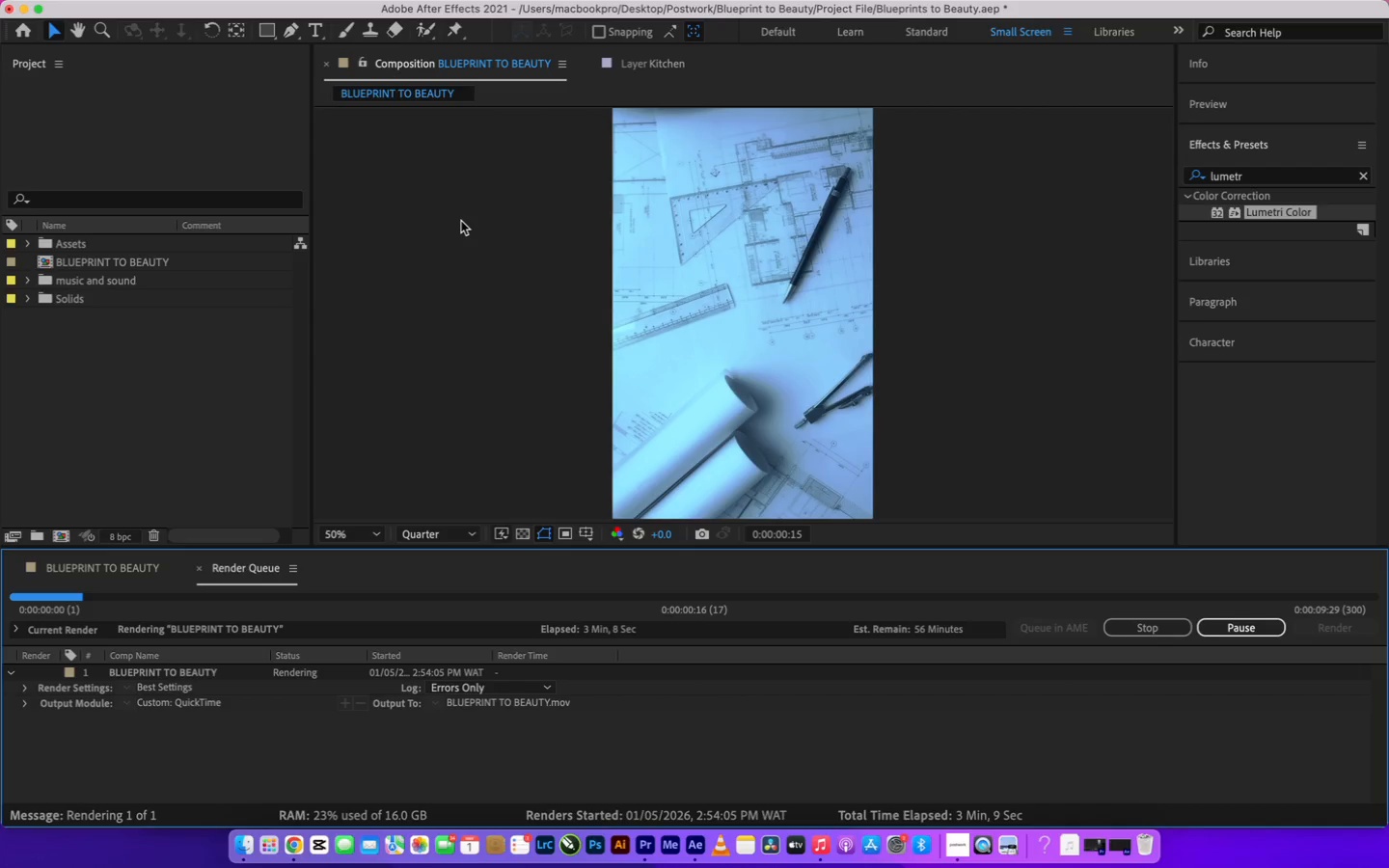 
double_click([461, 221])
 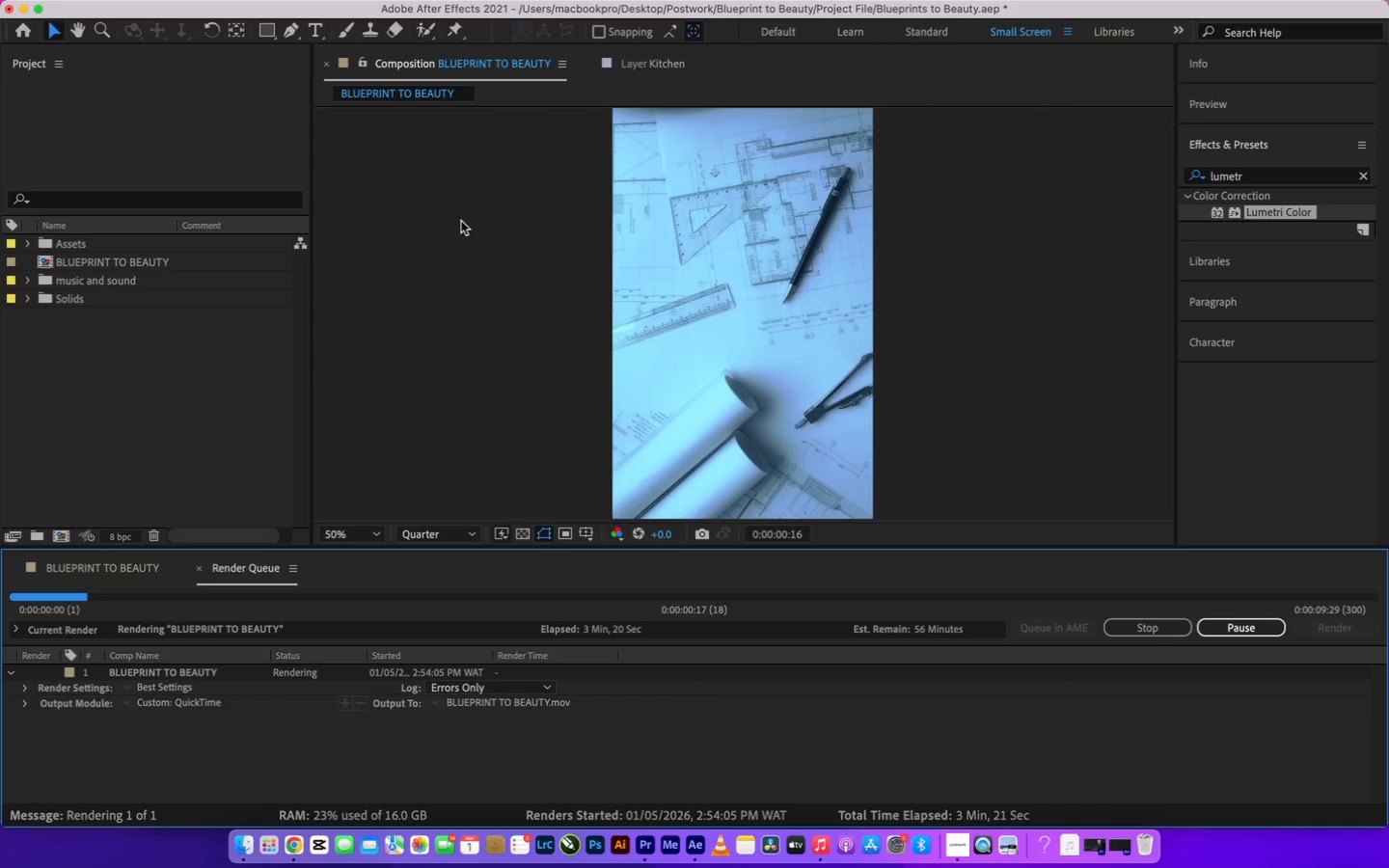 
wait(5.23)
 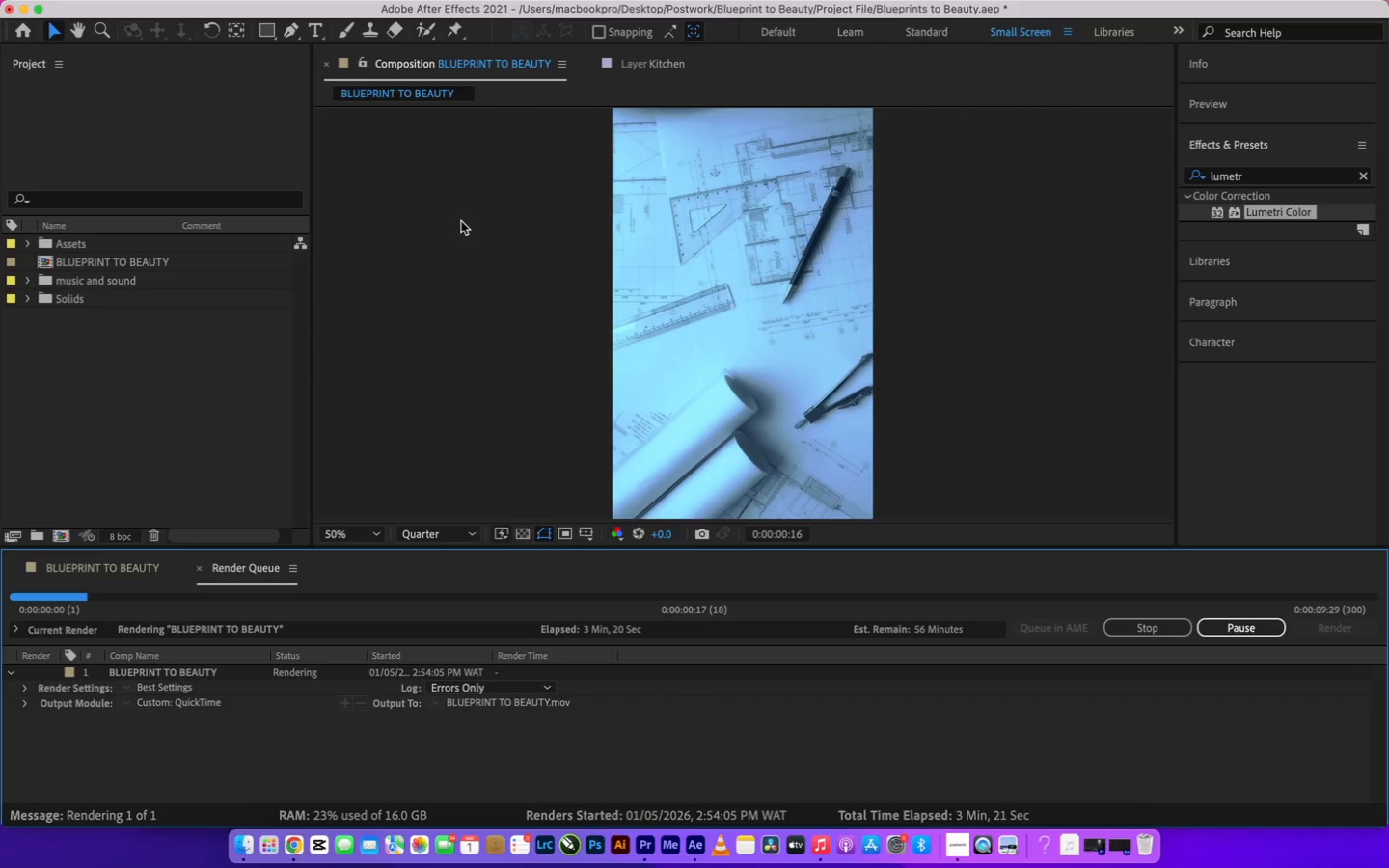 
left_click([461, 221])
 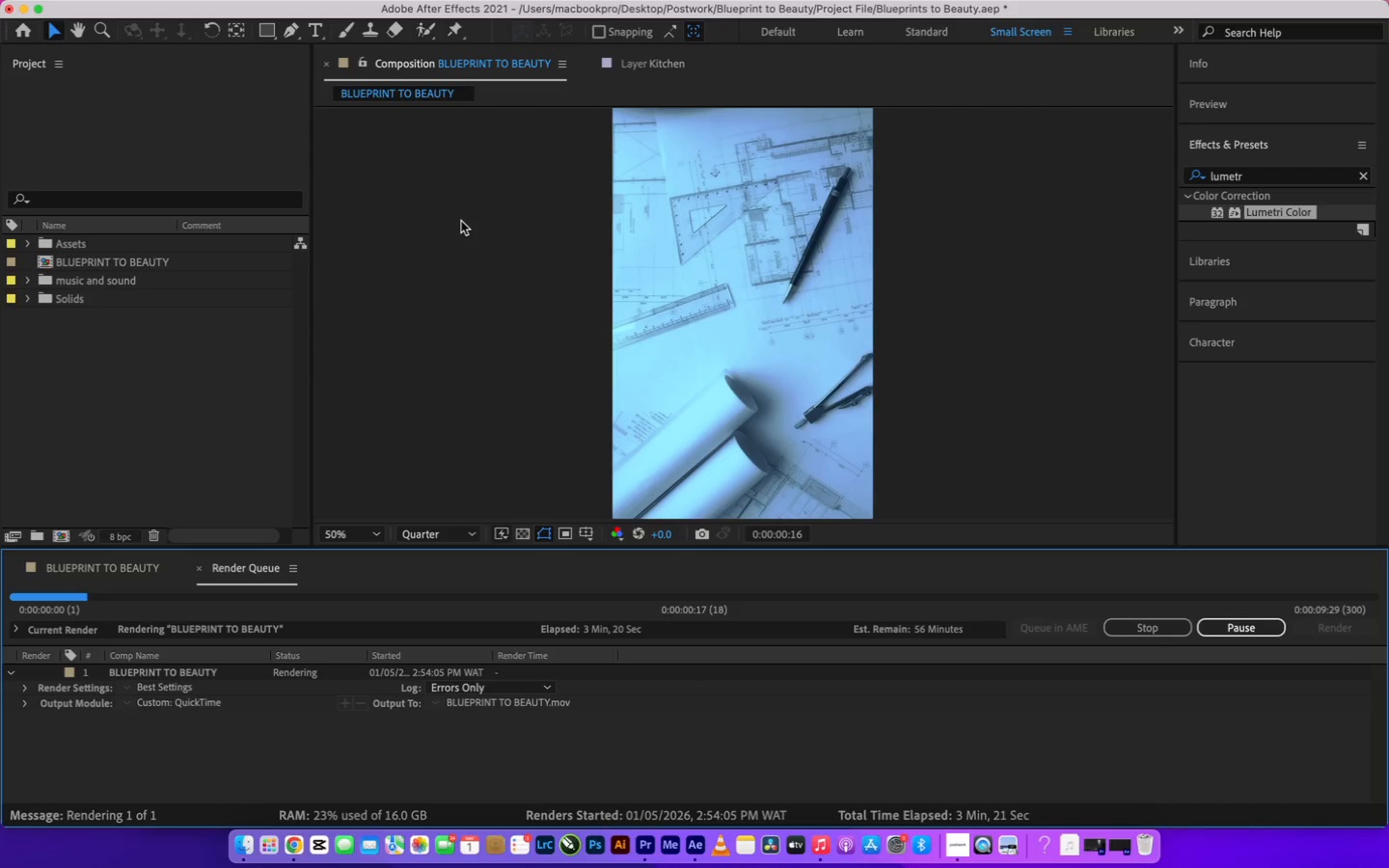 
wait(12.21)
 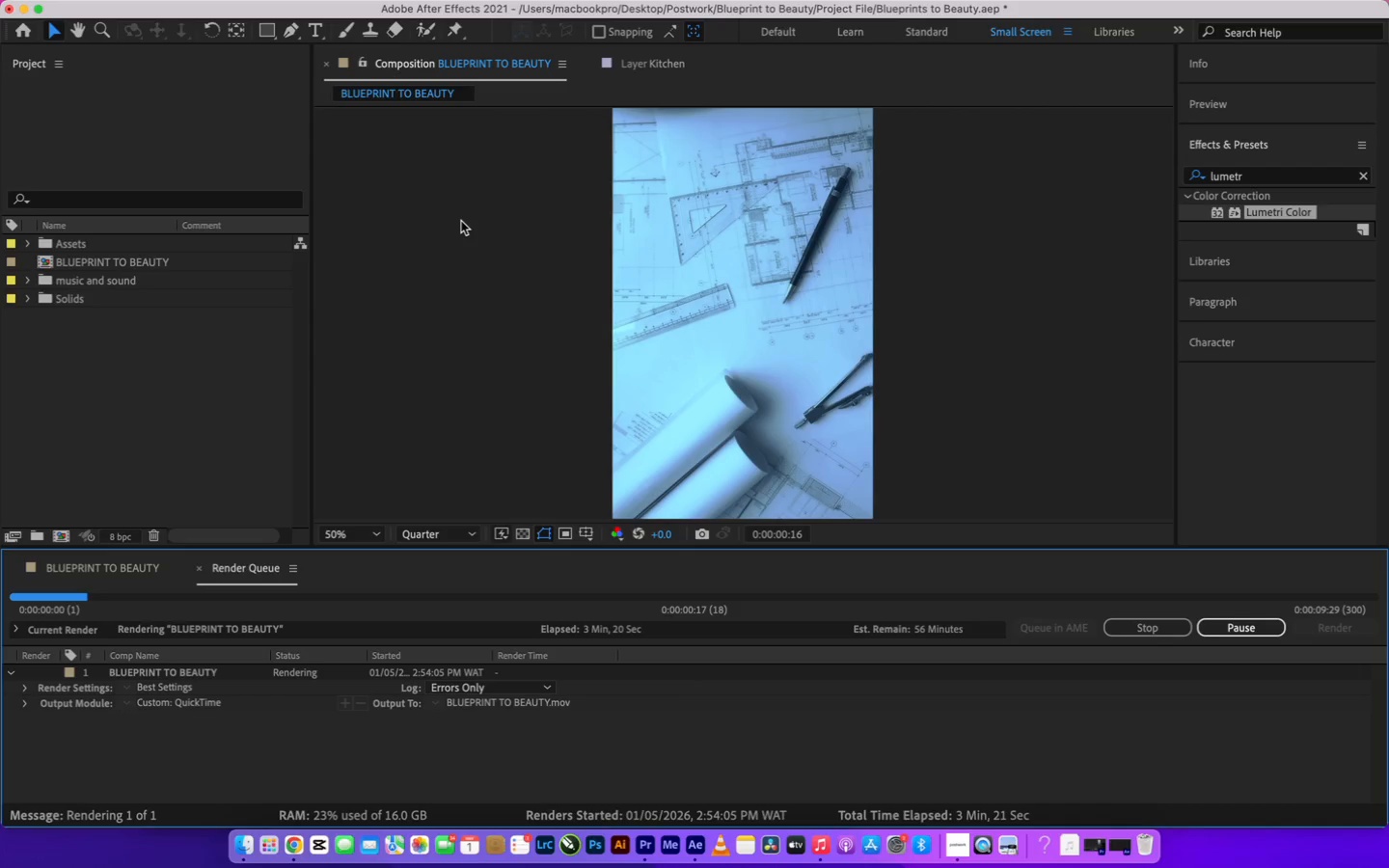 
left_click([461, 221])
 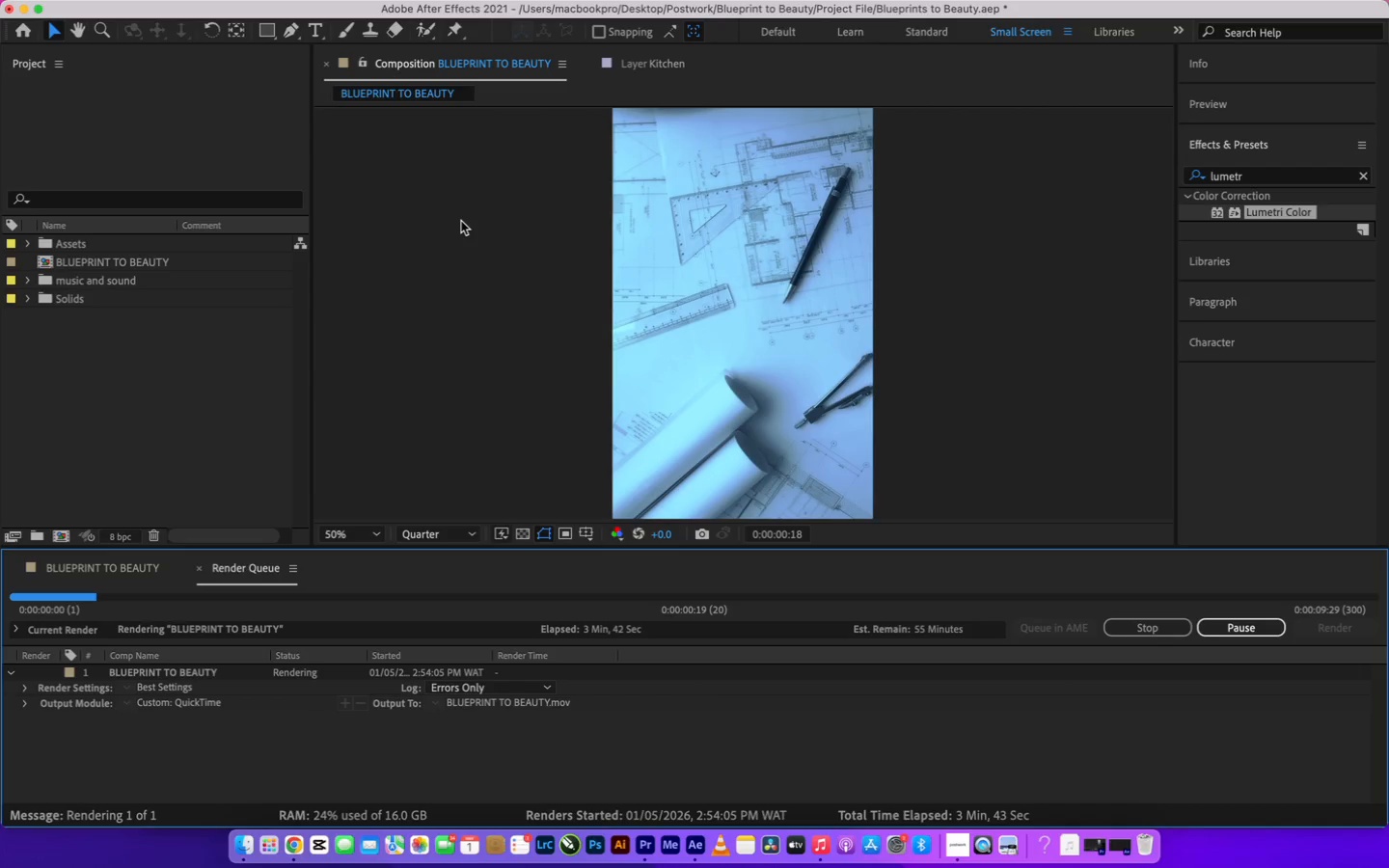 
wait(13.82)
 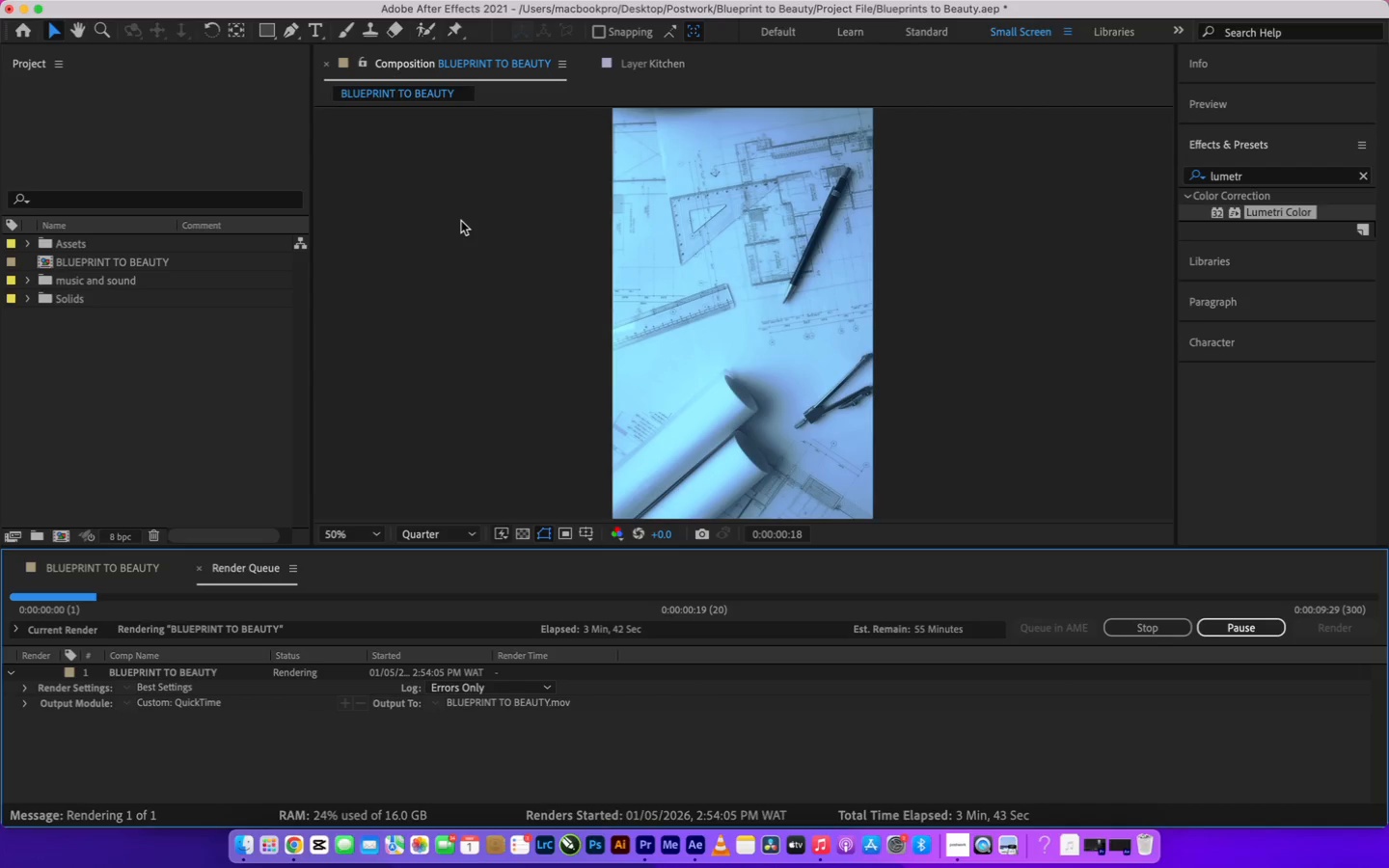 
left_click([461, 221])
 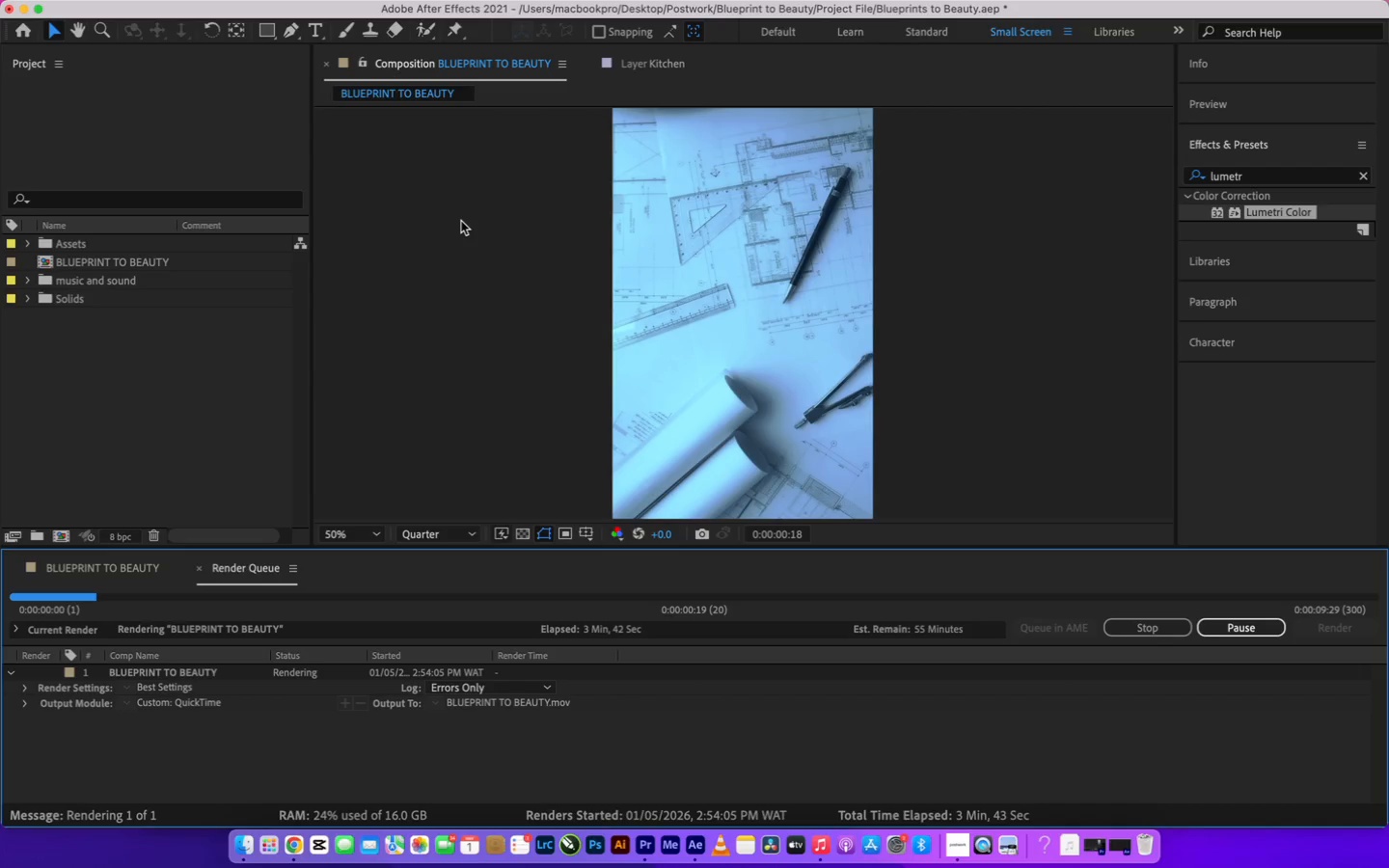 
left_click([461, 221])
 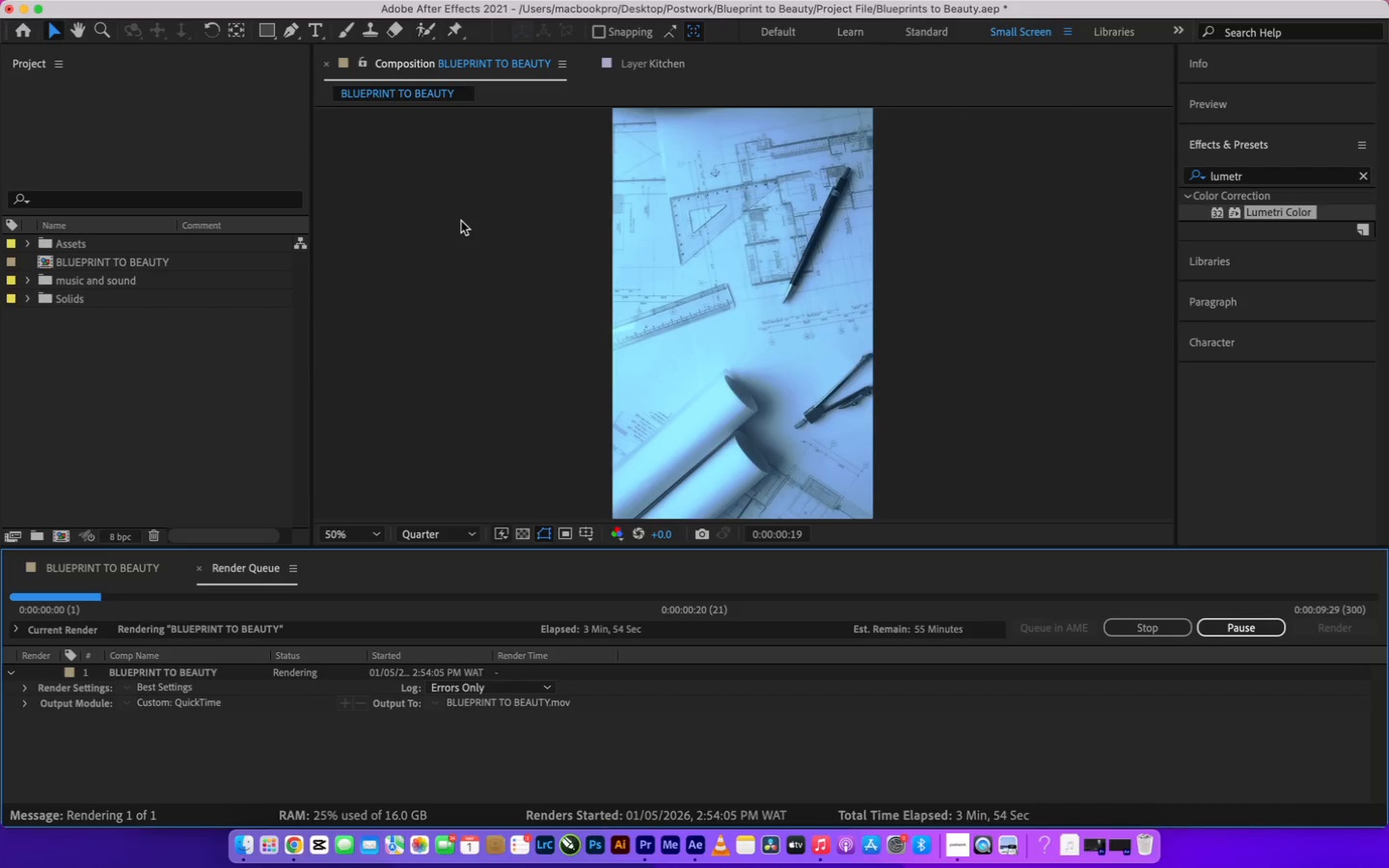 
left_click([461, 221])
 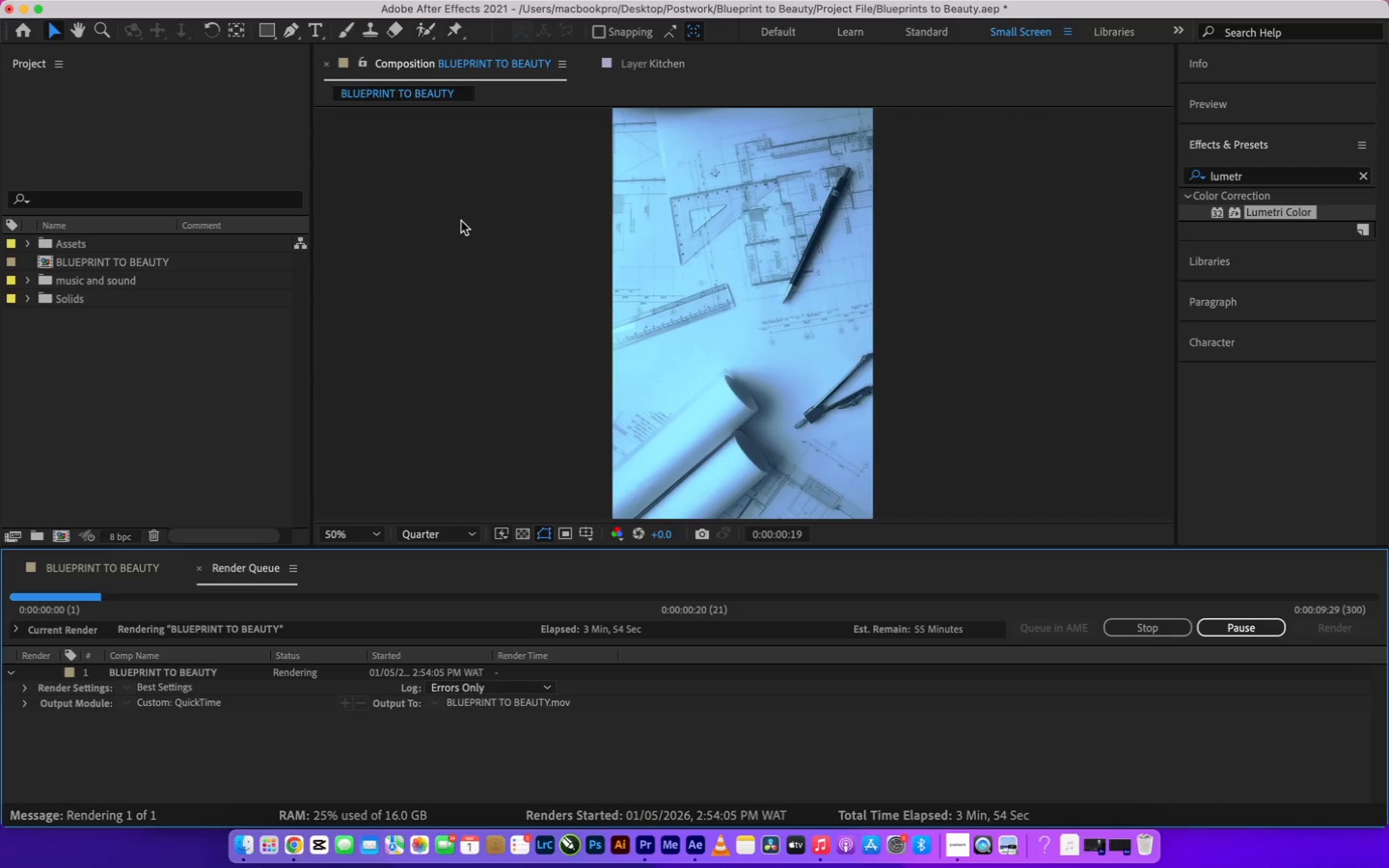 
left_click([461, 221])
 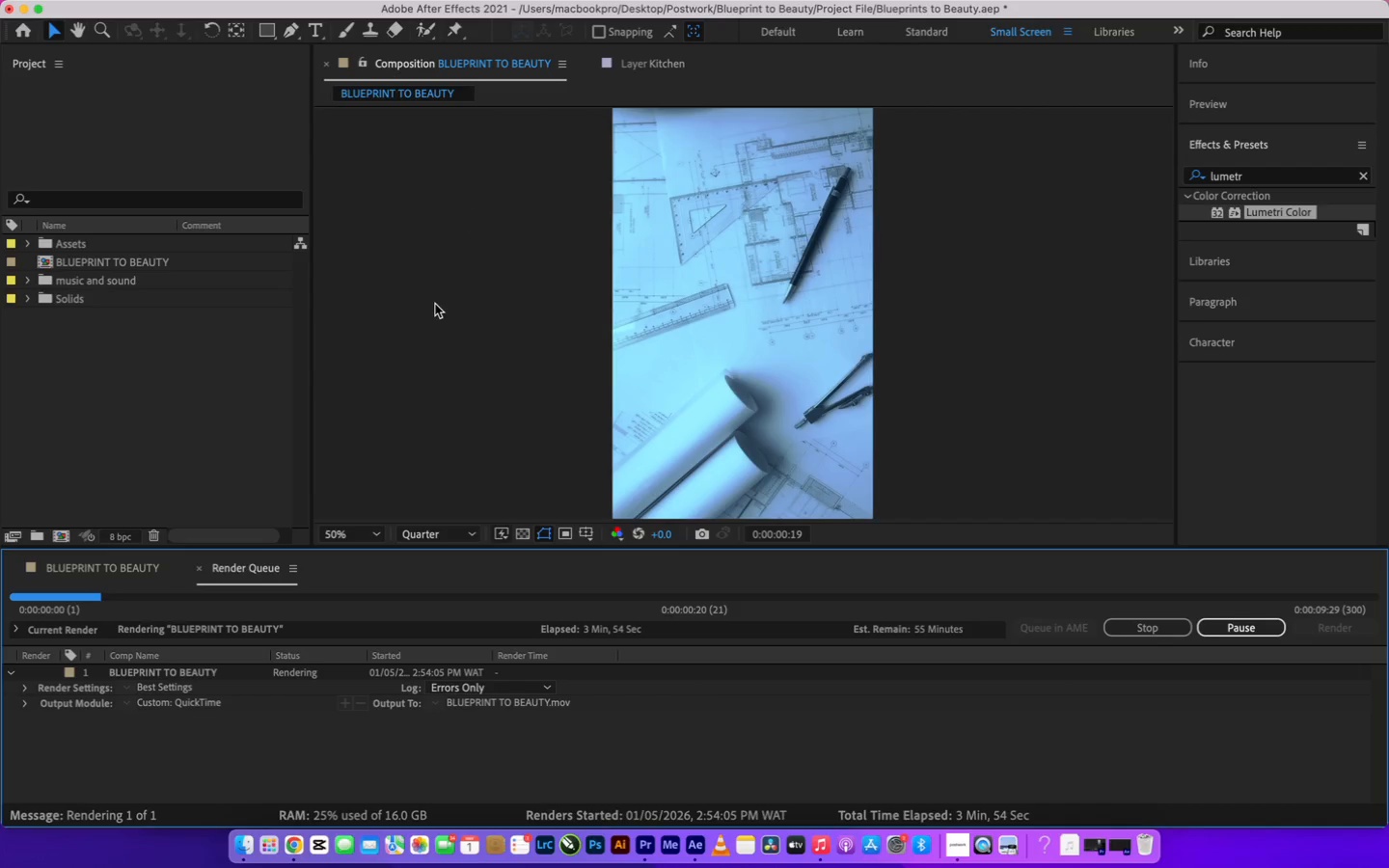 
left_click([434, 304])
 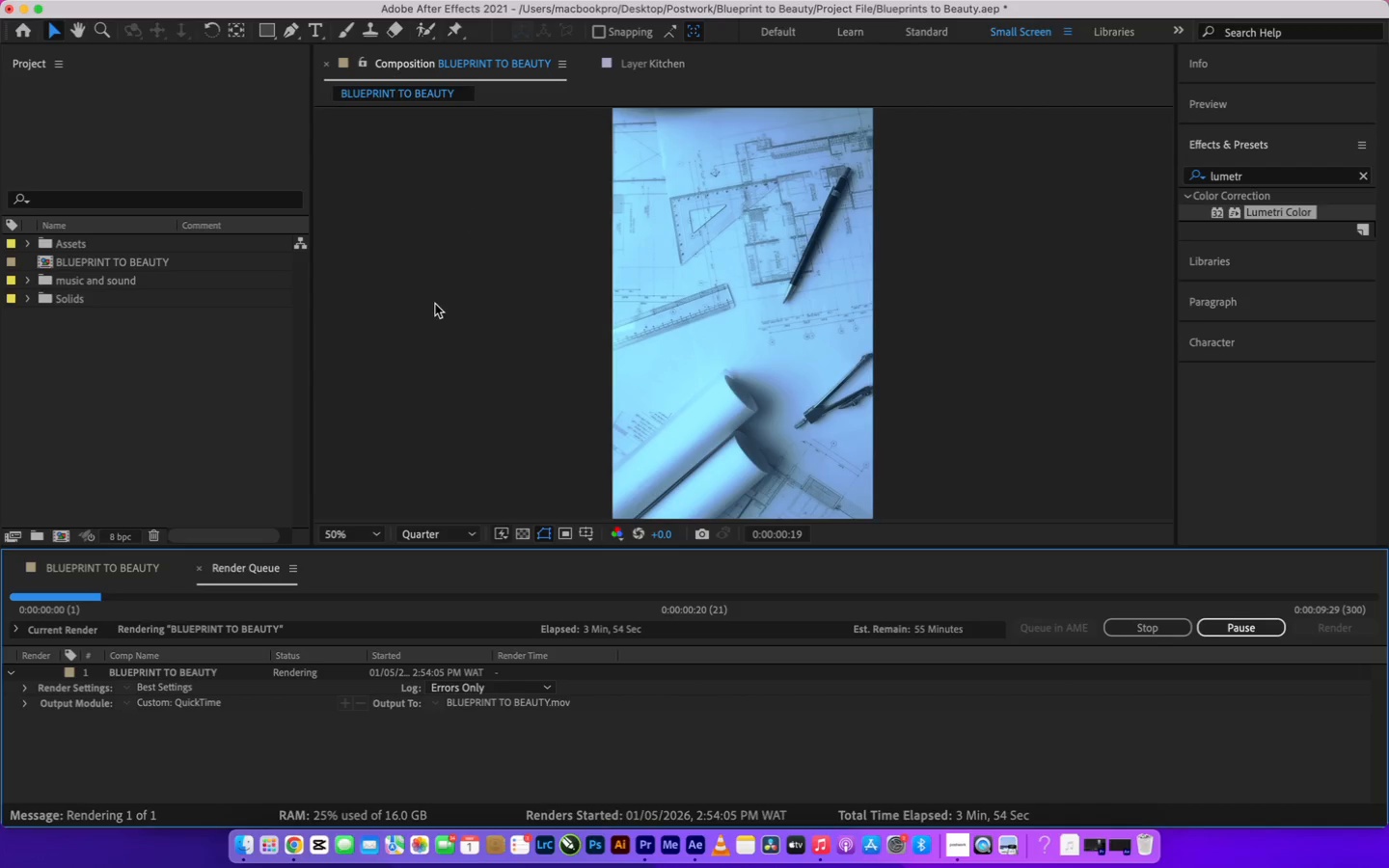 
left_click_drag(start_coordinate=[434, 304], to_coordinate=[444, 305])
 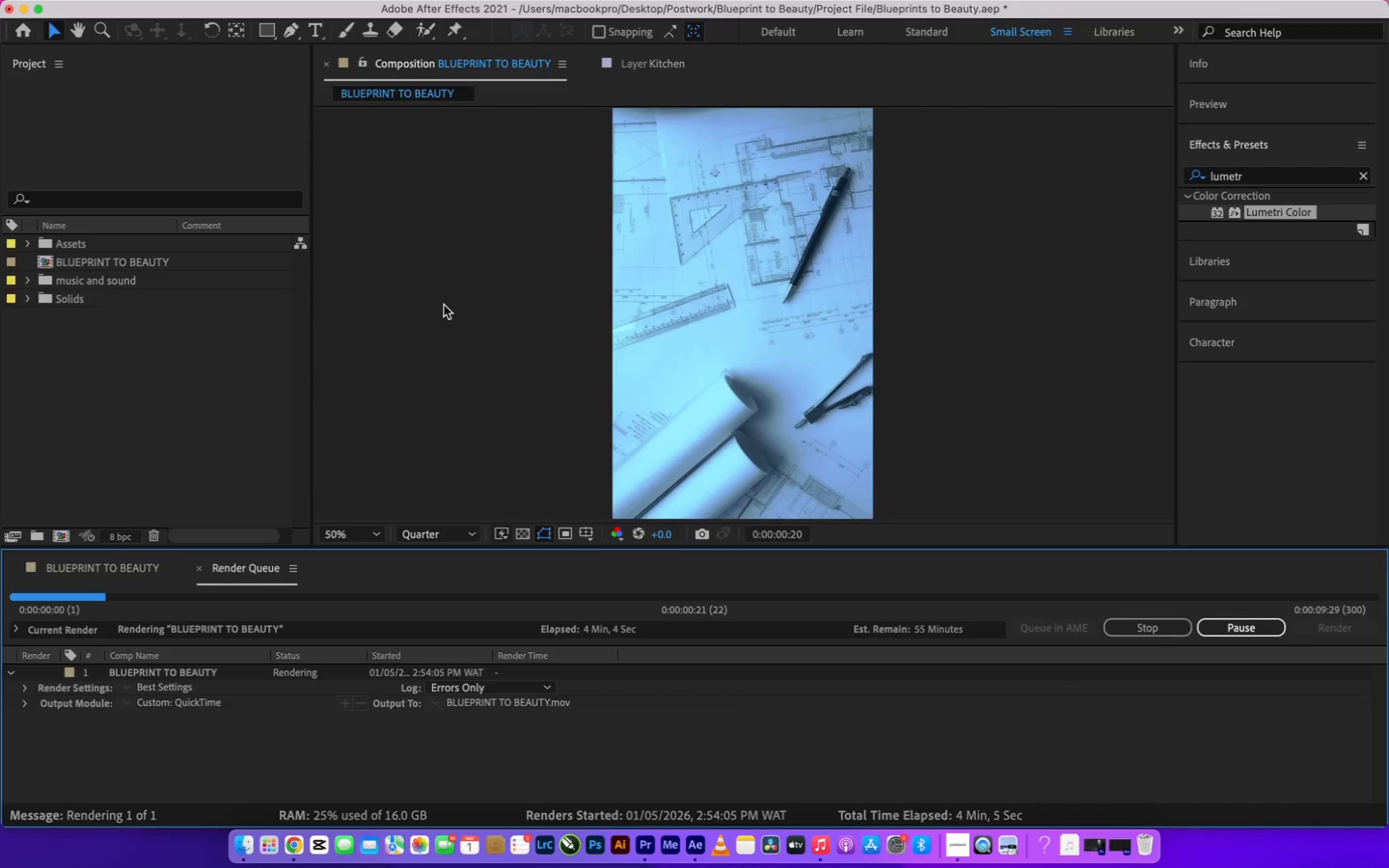 
left_click([444, 305])
 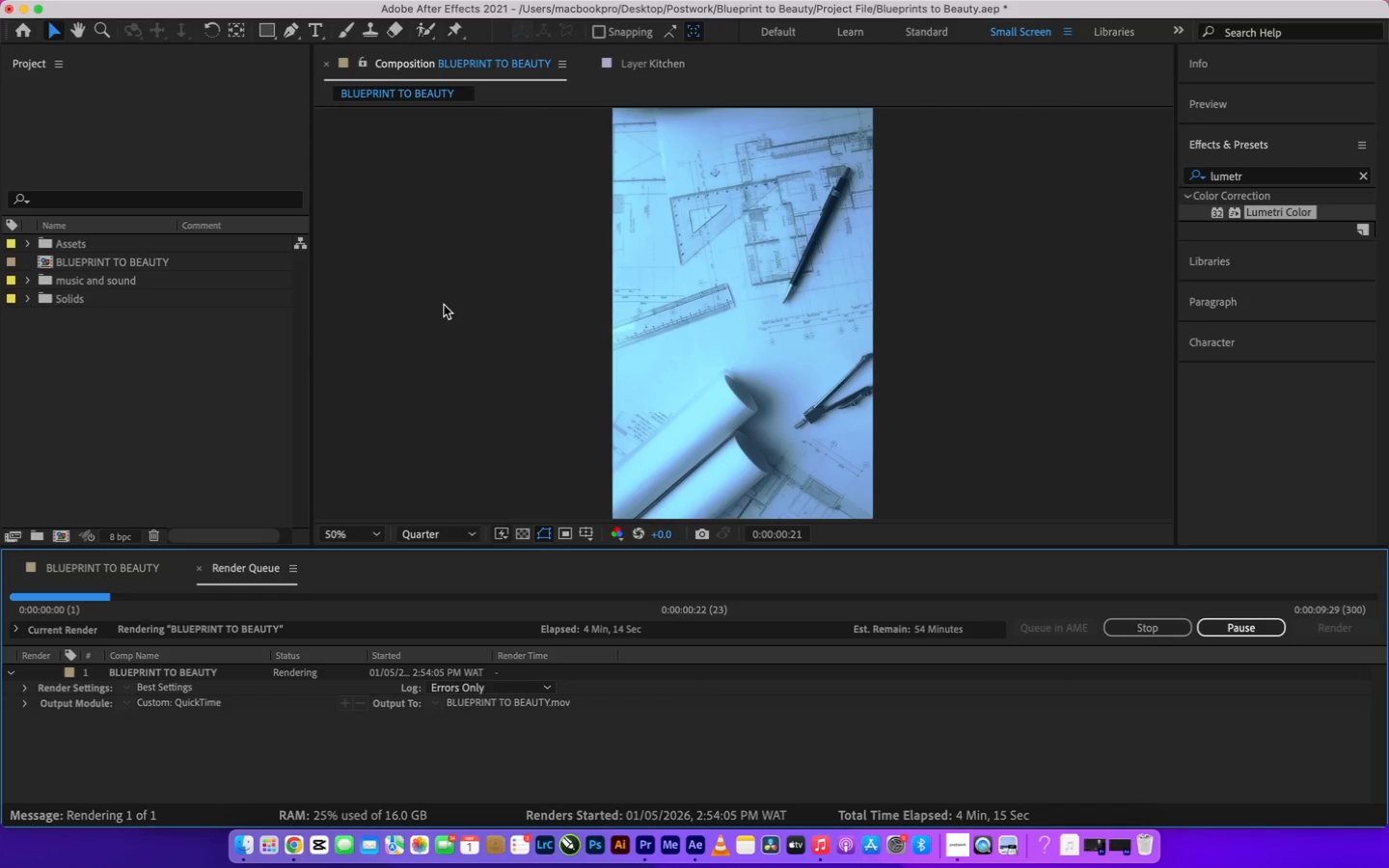 
wait(10.99)
 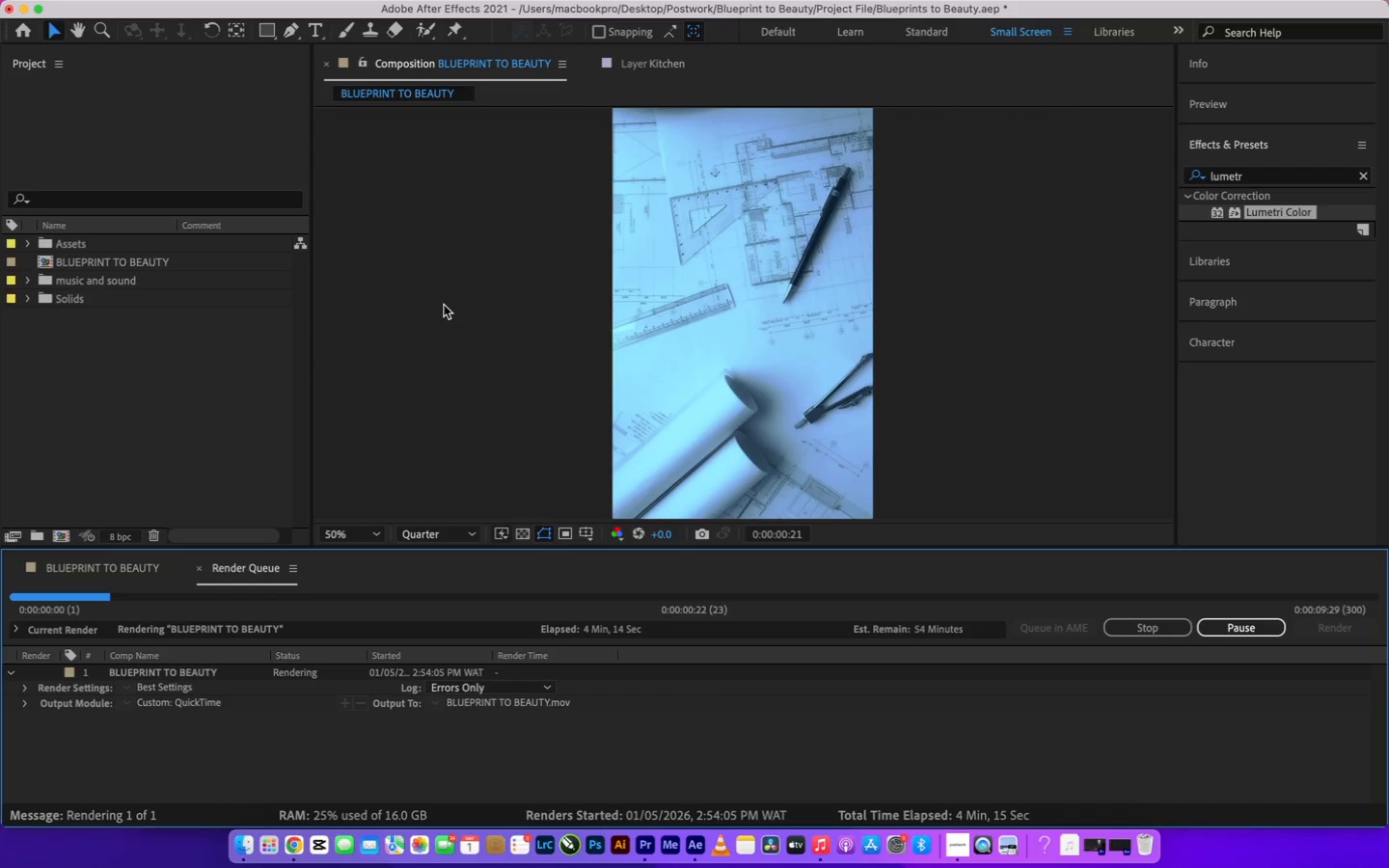 
left_click([444, 305])
 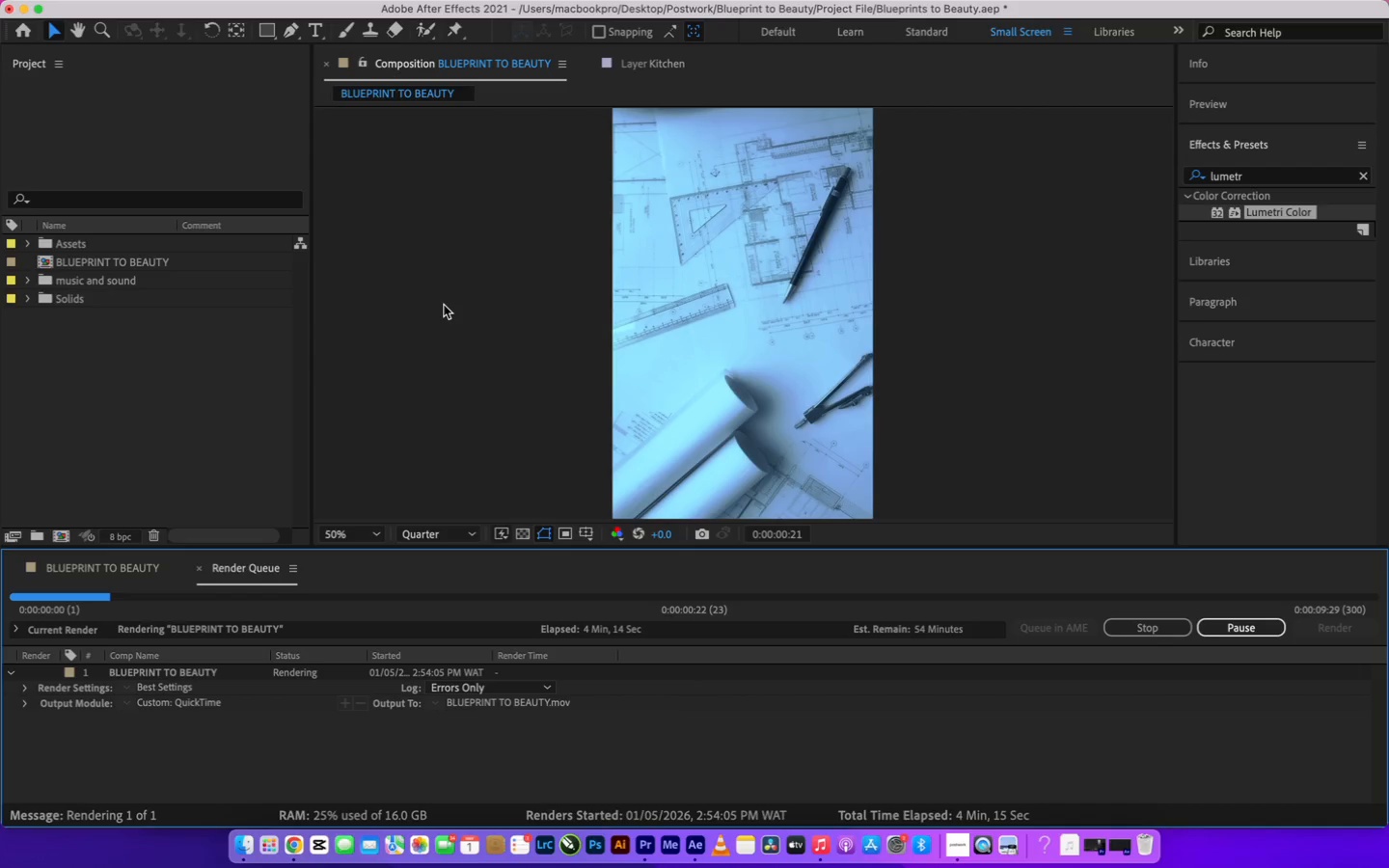 
left_click([444, 305])
 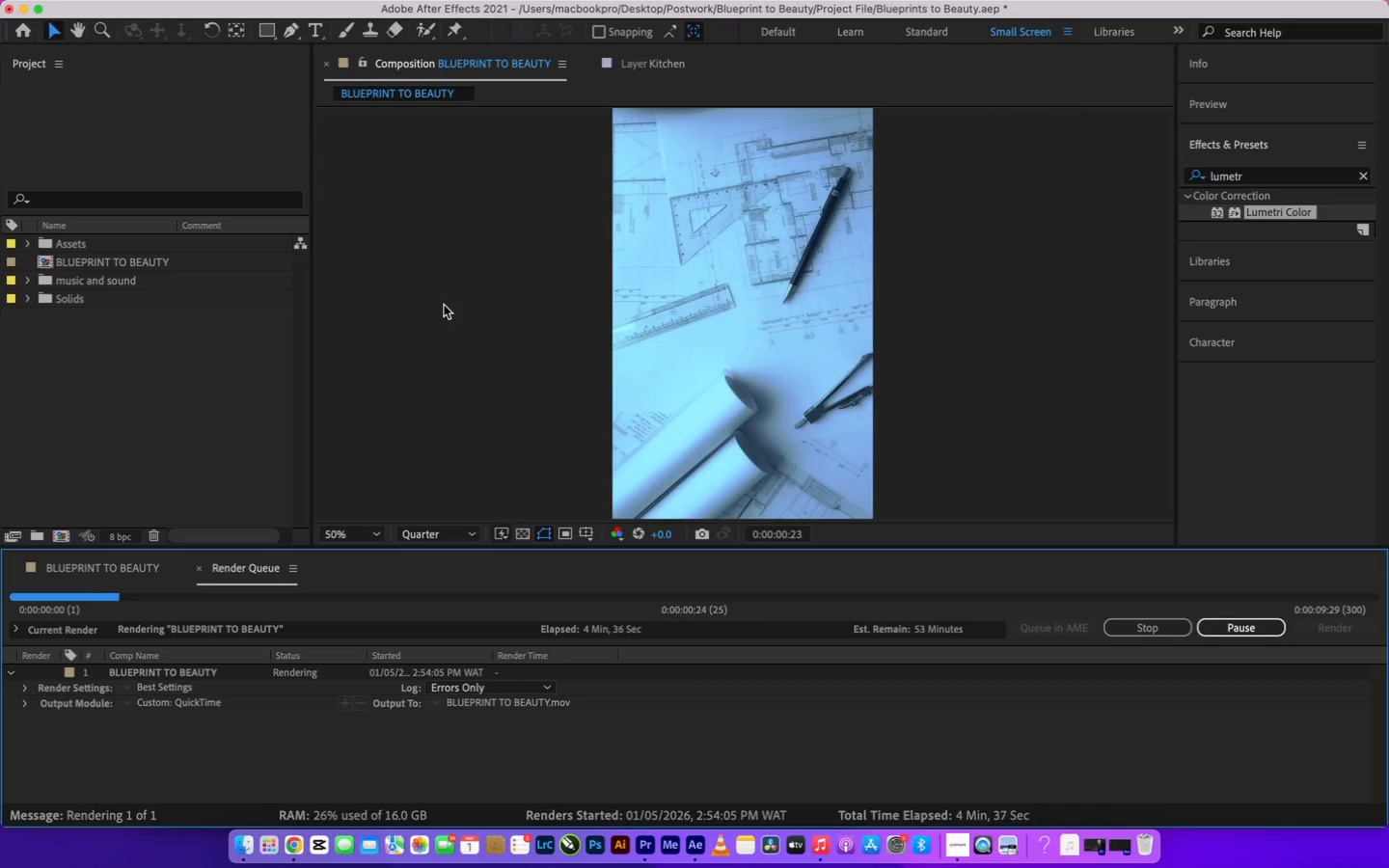 
wait(17.93)
 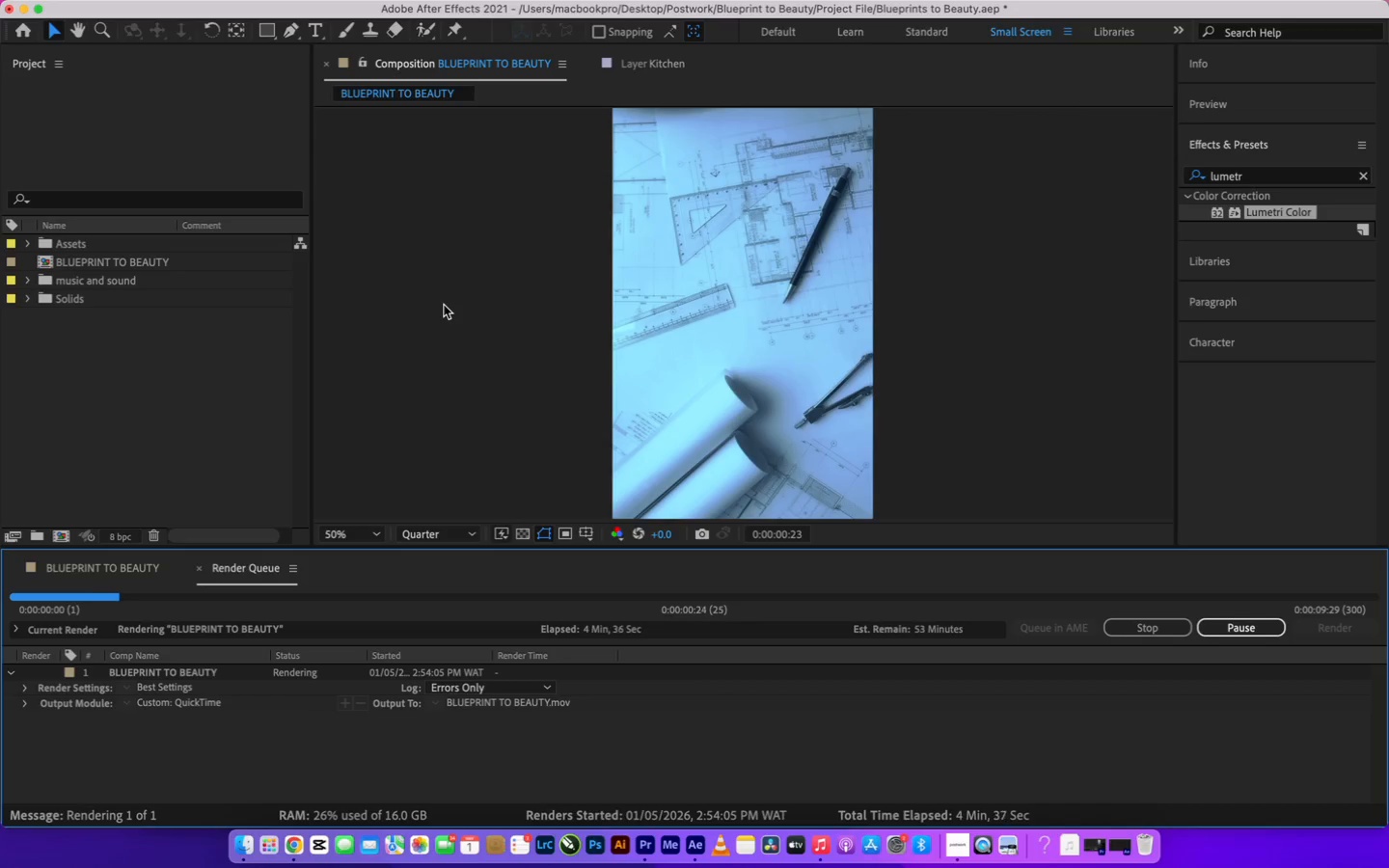 
left_click([444, 305])
 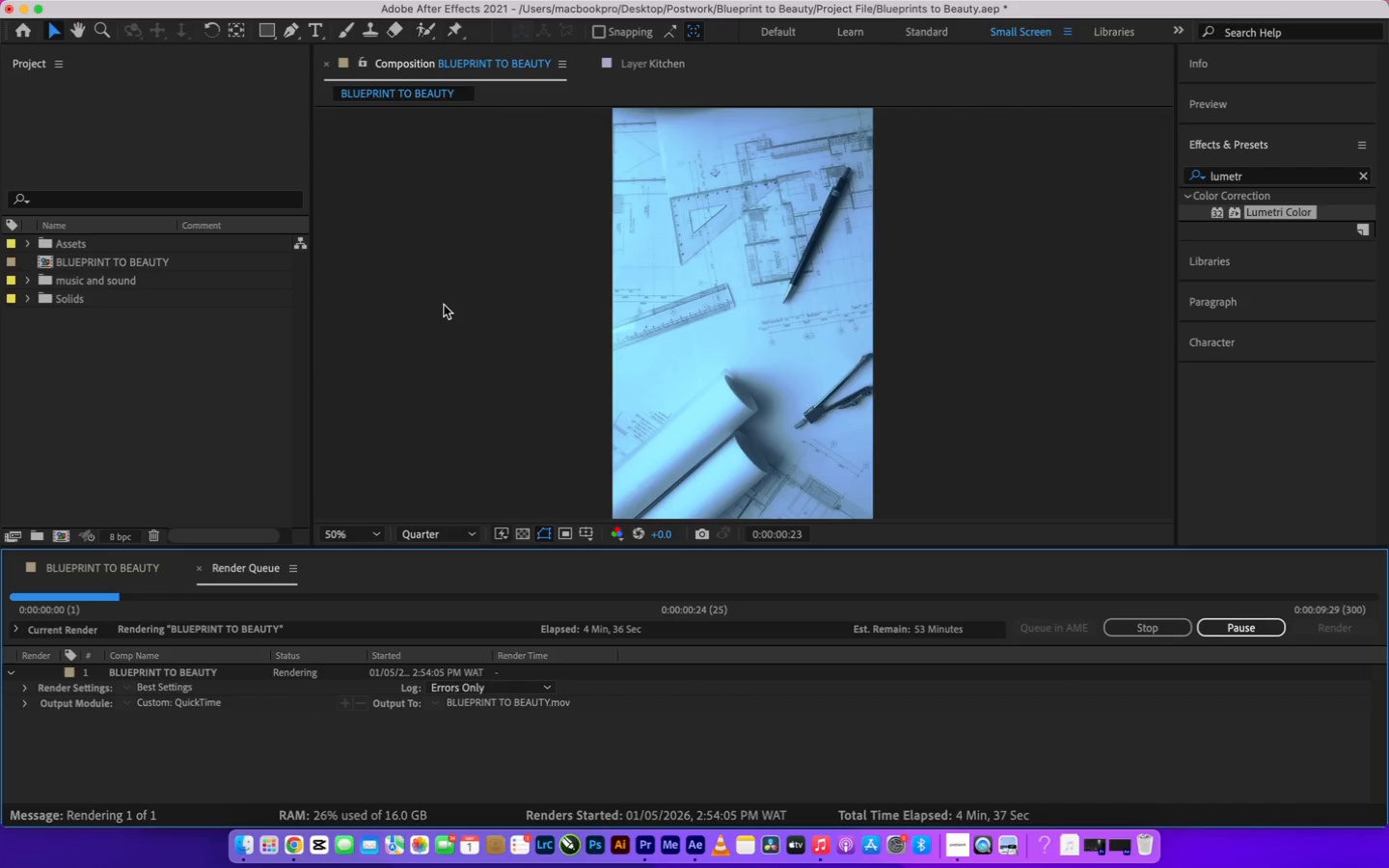 
wait(11.49)
 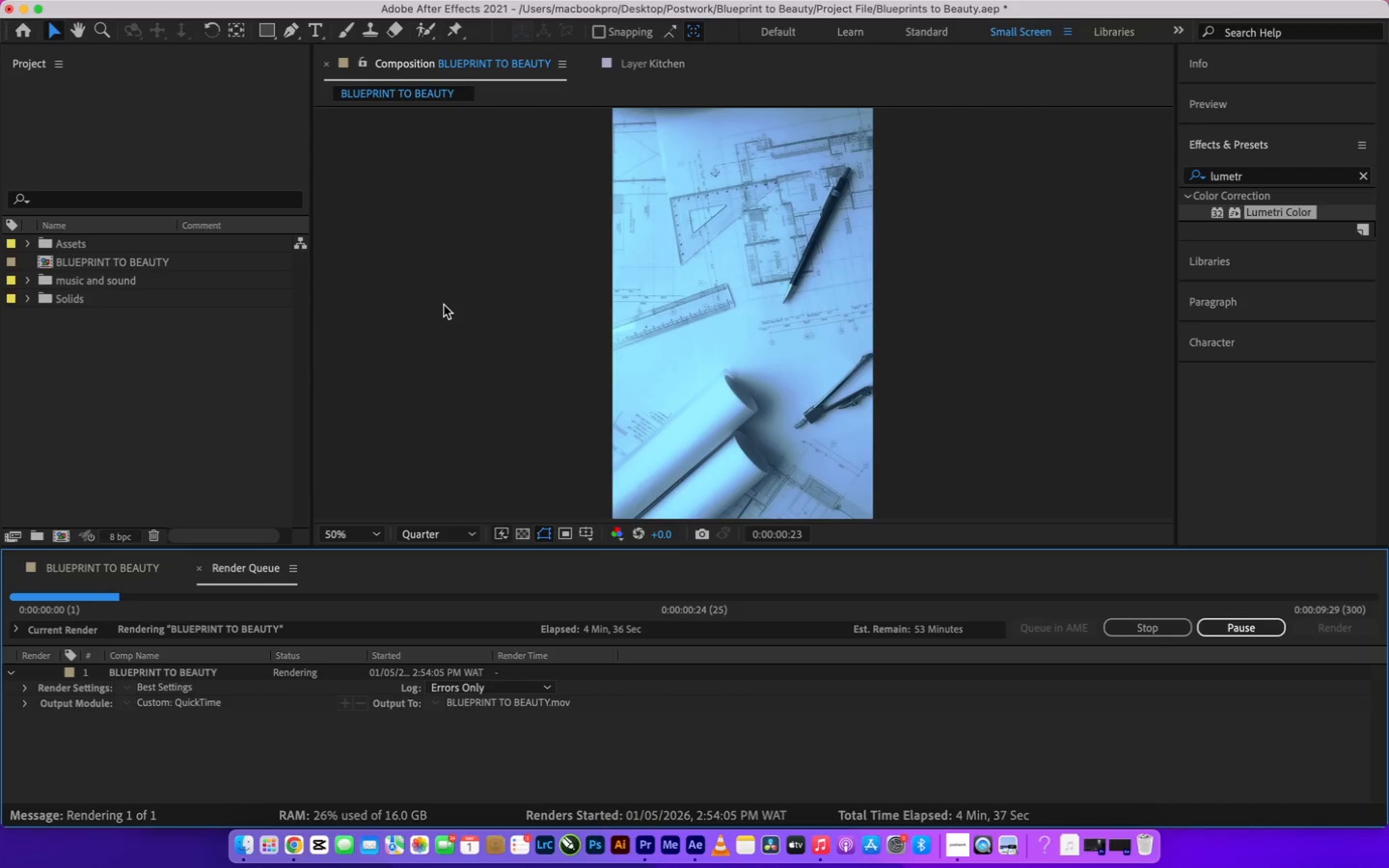 
left_click([444, 305])
 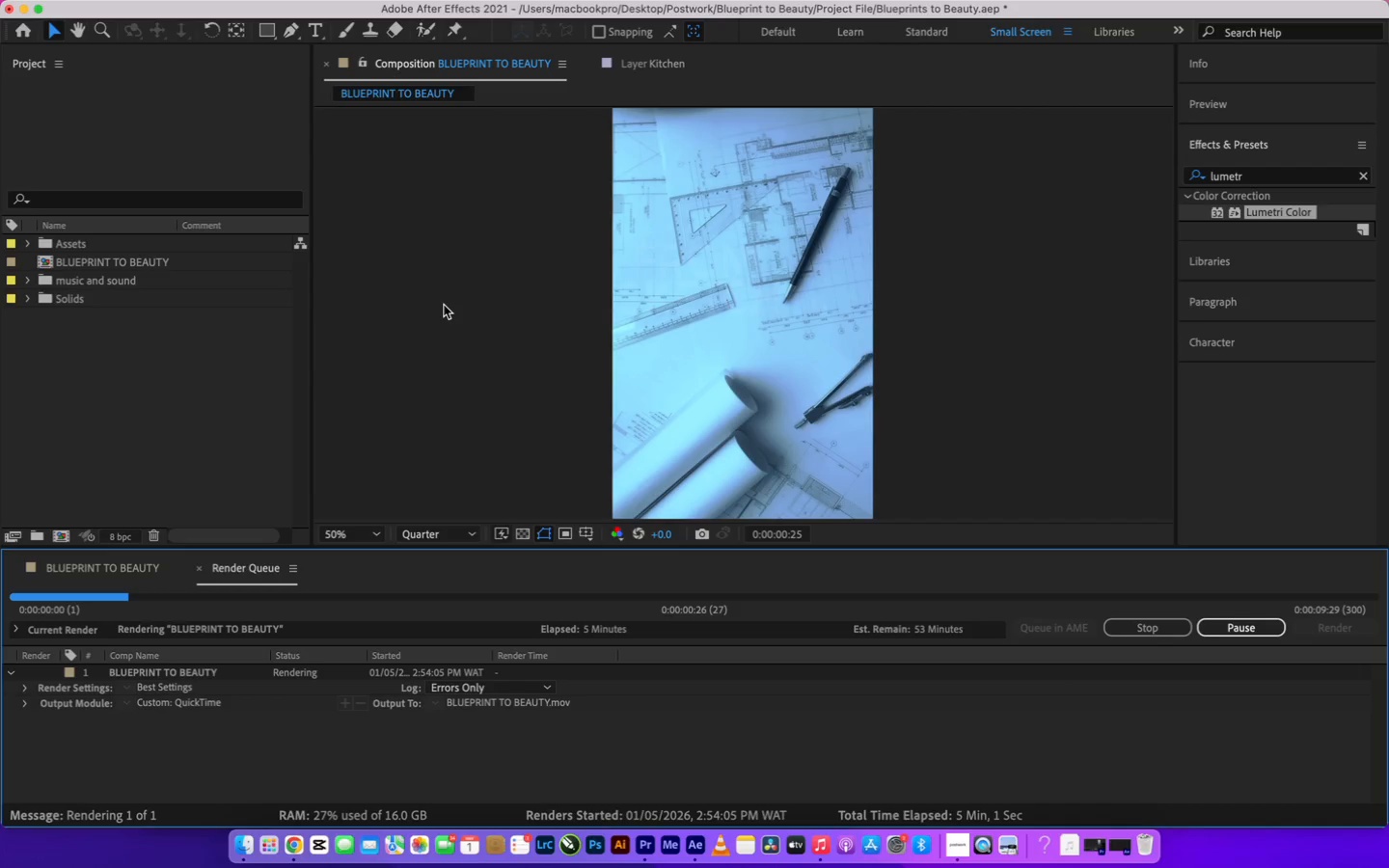 
wait(13.4)
 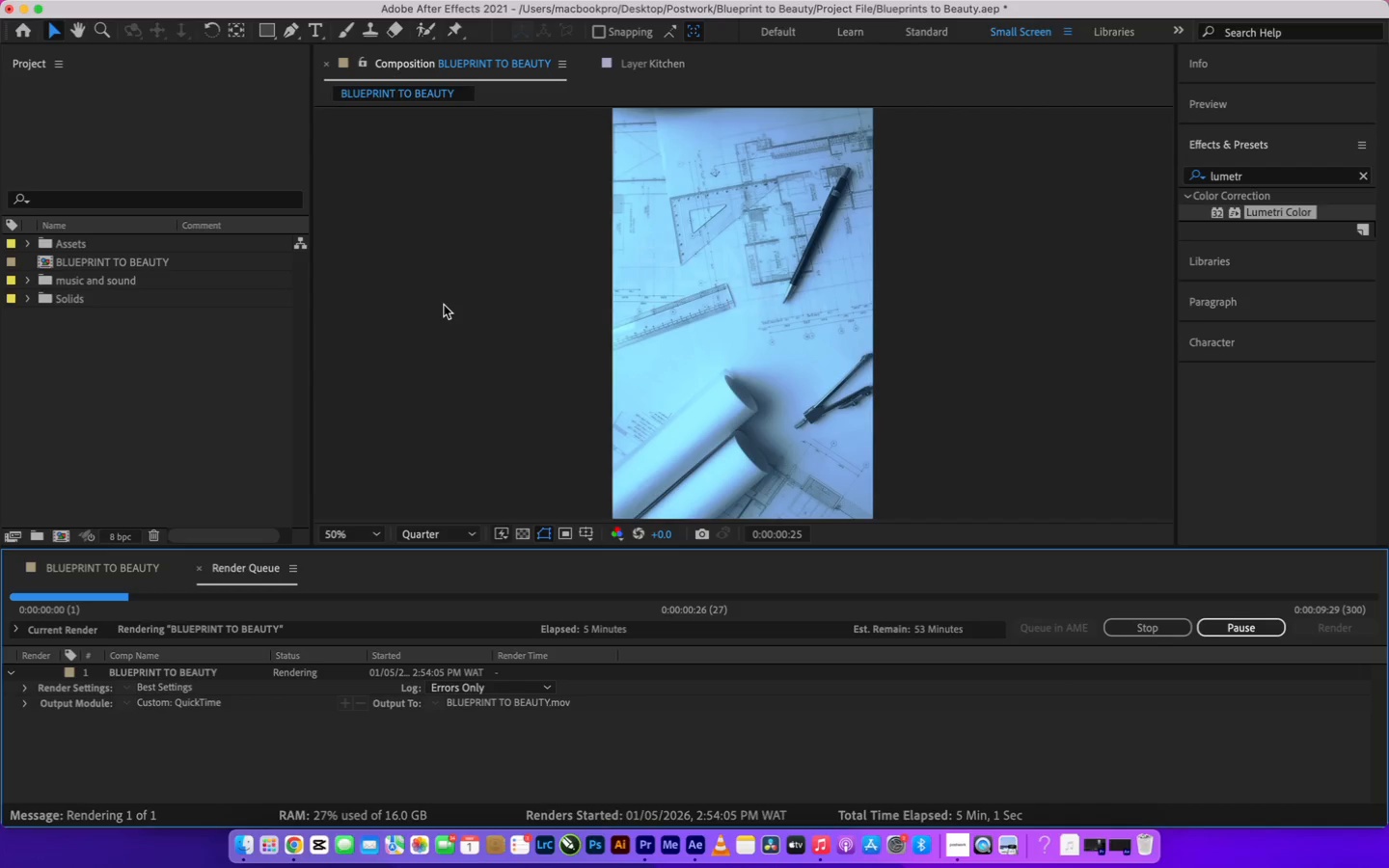 
double_click([444, 305])
 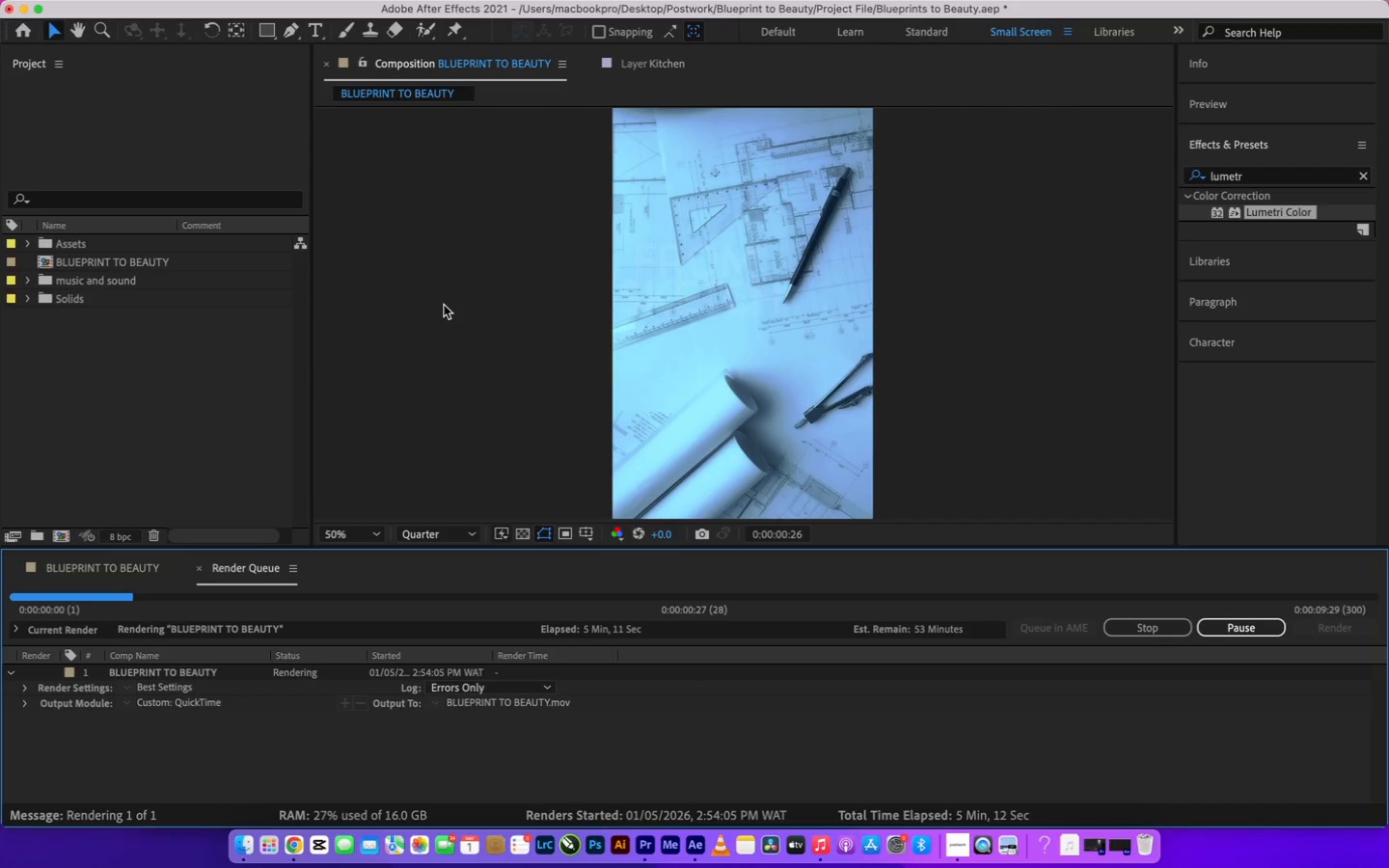 
wait(12.65)
 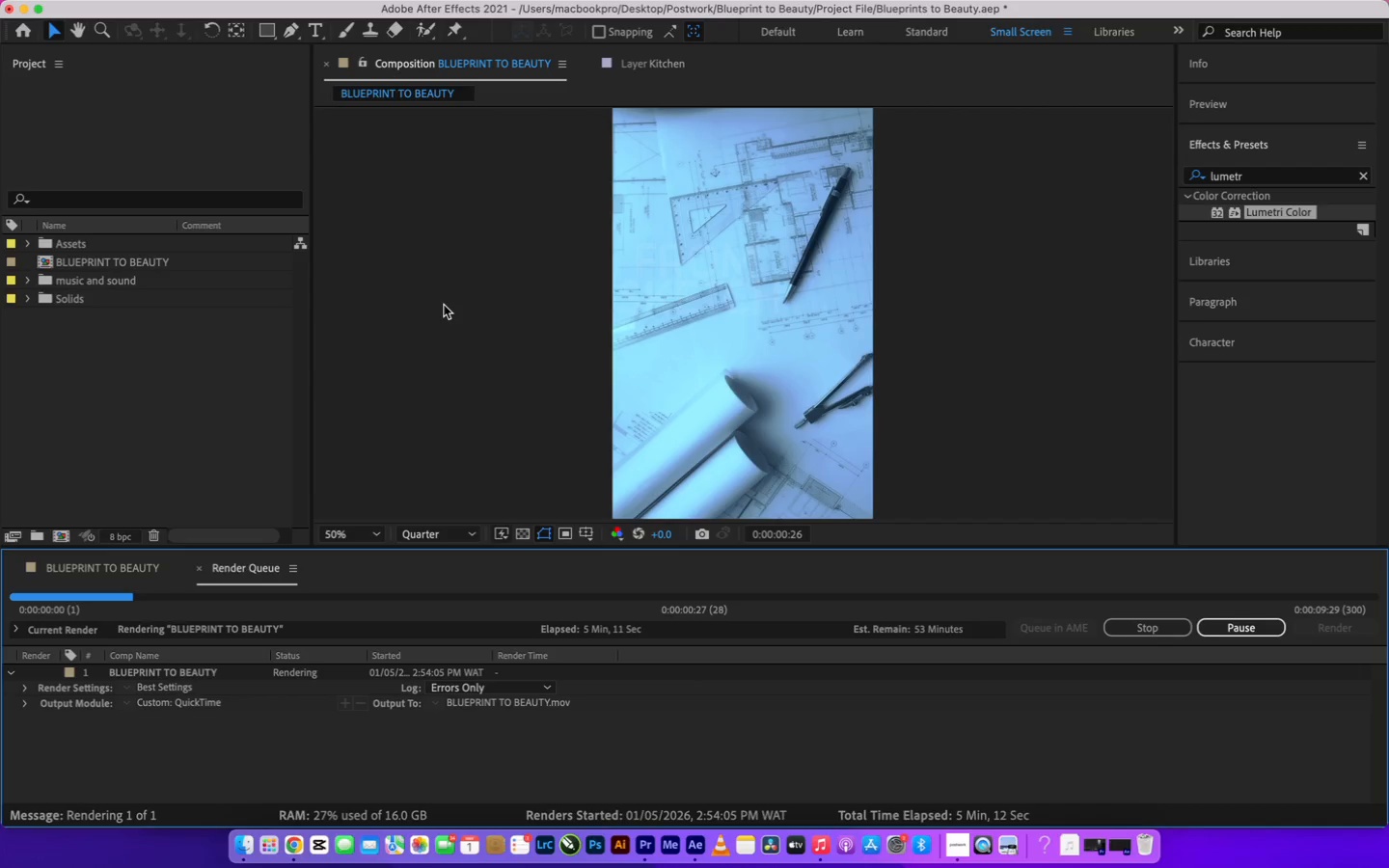 
double_click([444, 305])
 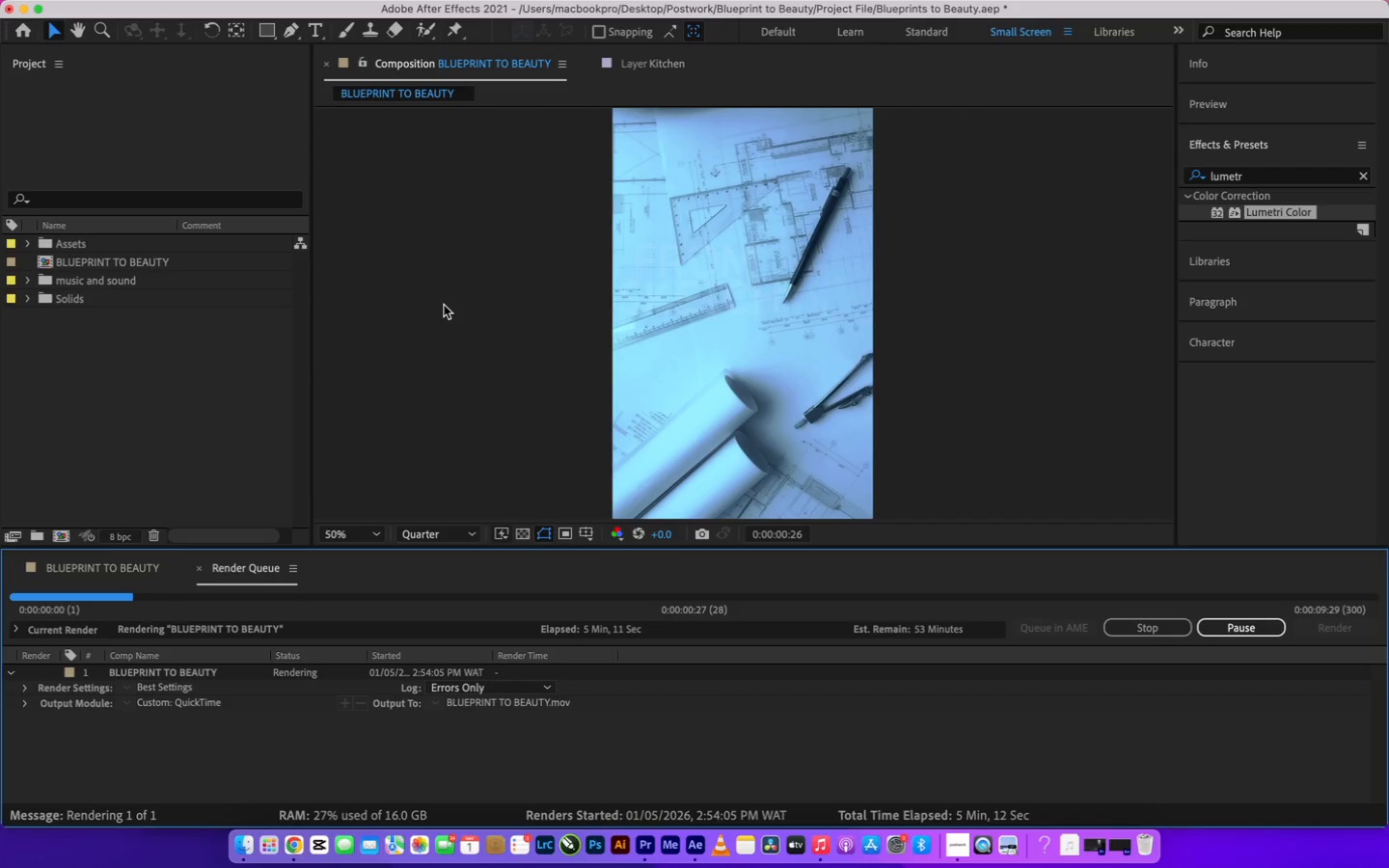 
triple_click([444, 305])
 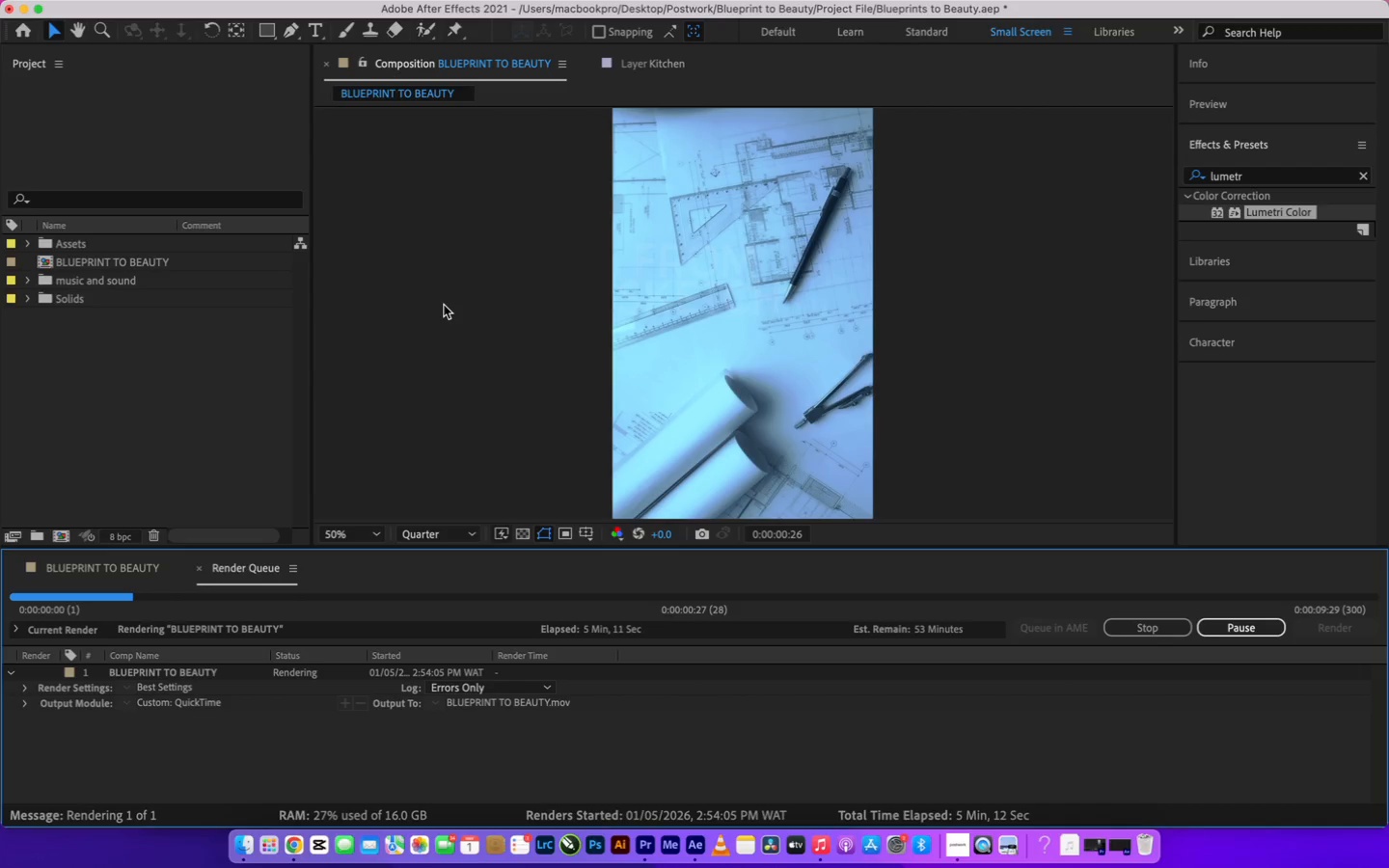 
triple_click([444, 305])
 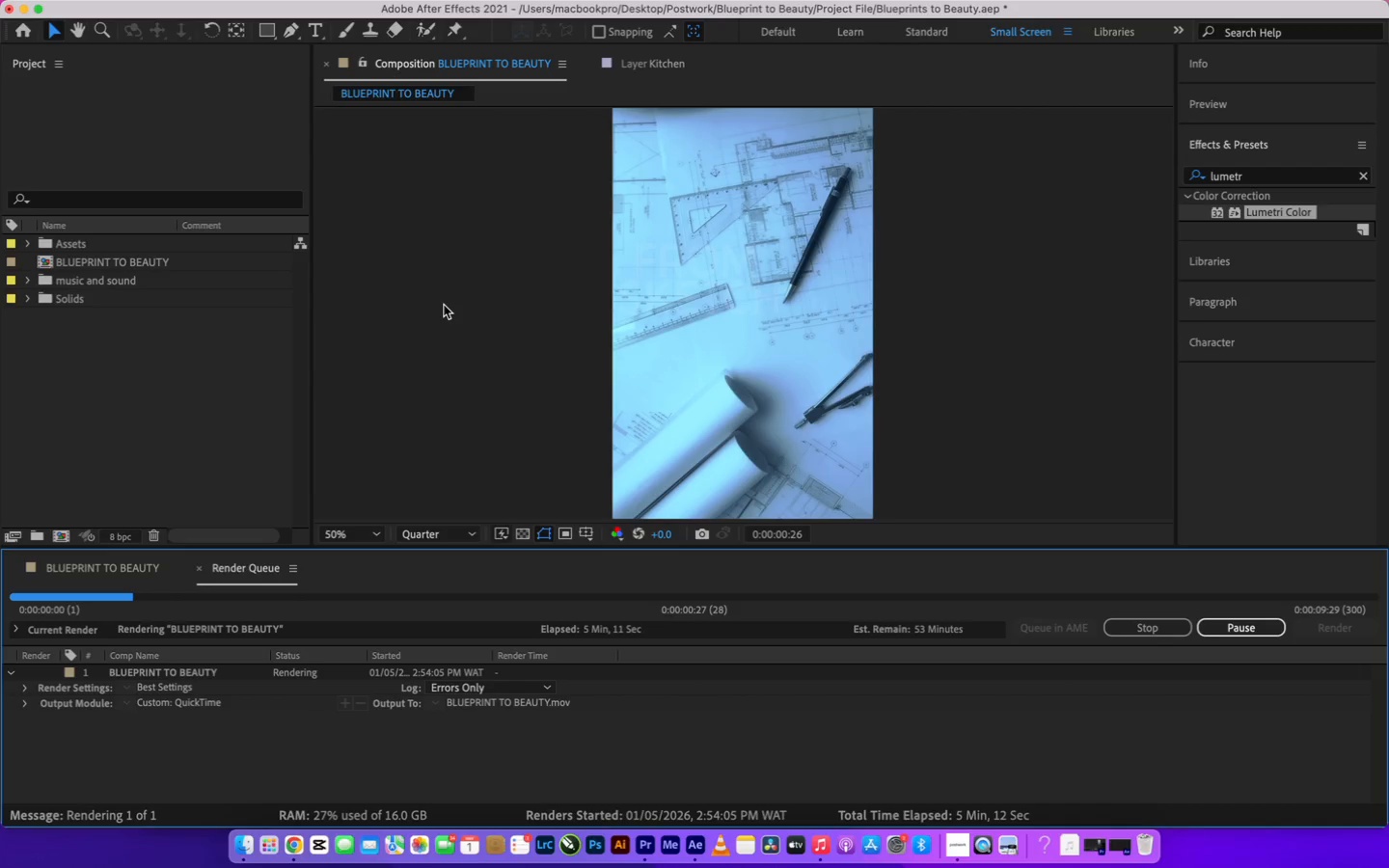 
triple_click([444, 305])
 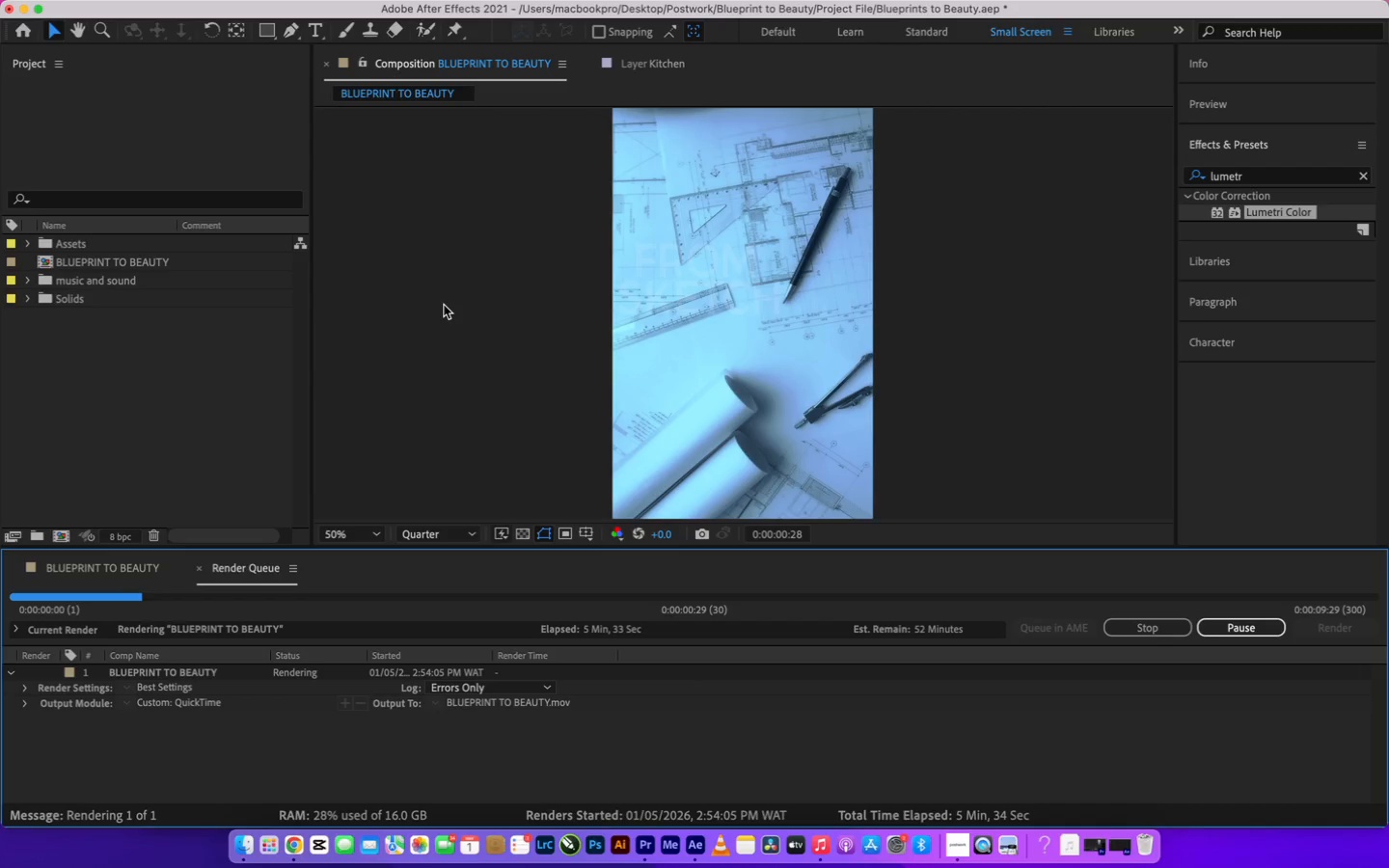 
wait(19.21)
 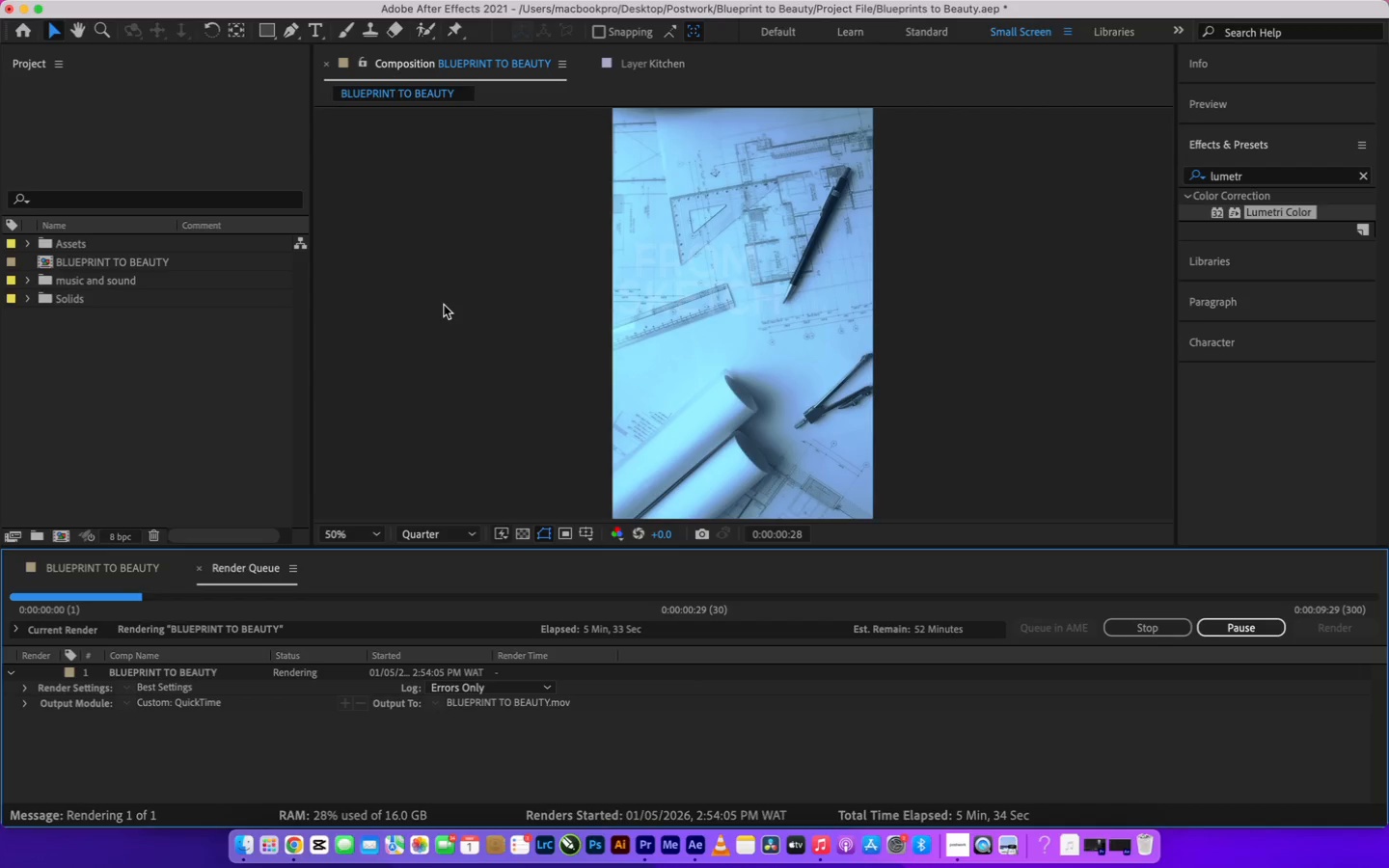 
left_click([444, 305])
 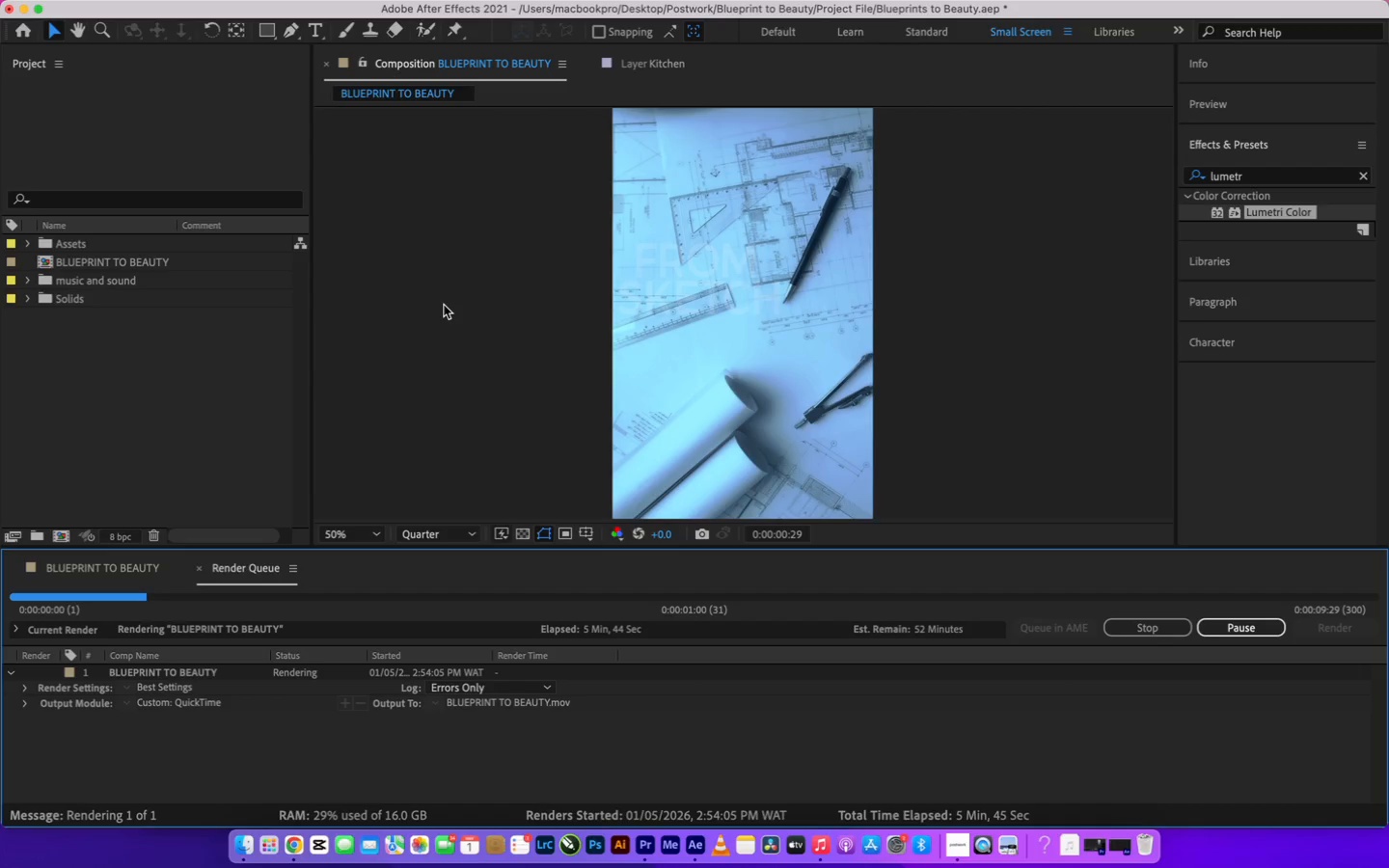 
wait(7.13)
 